 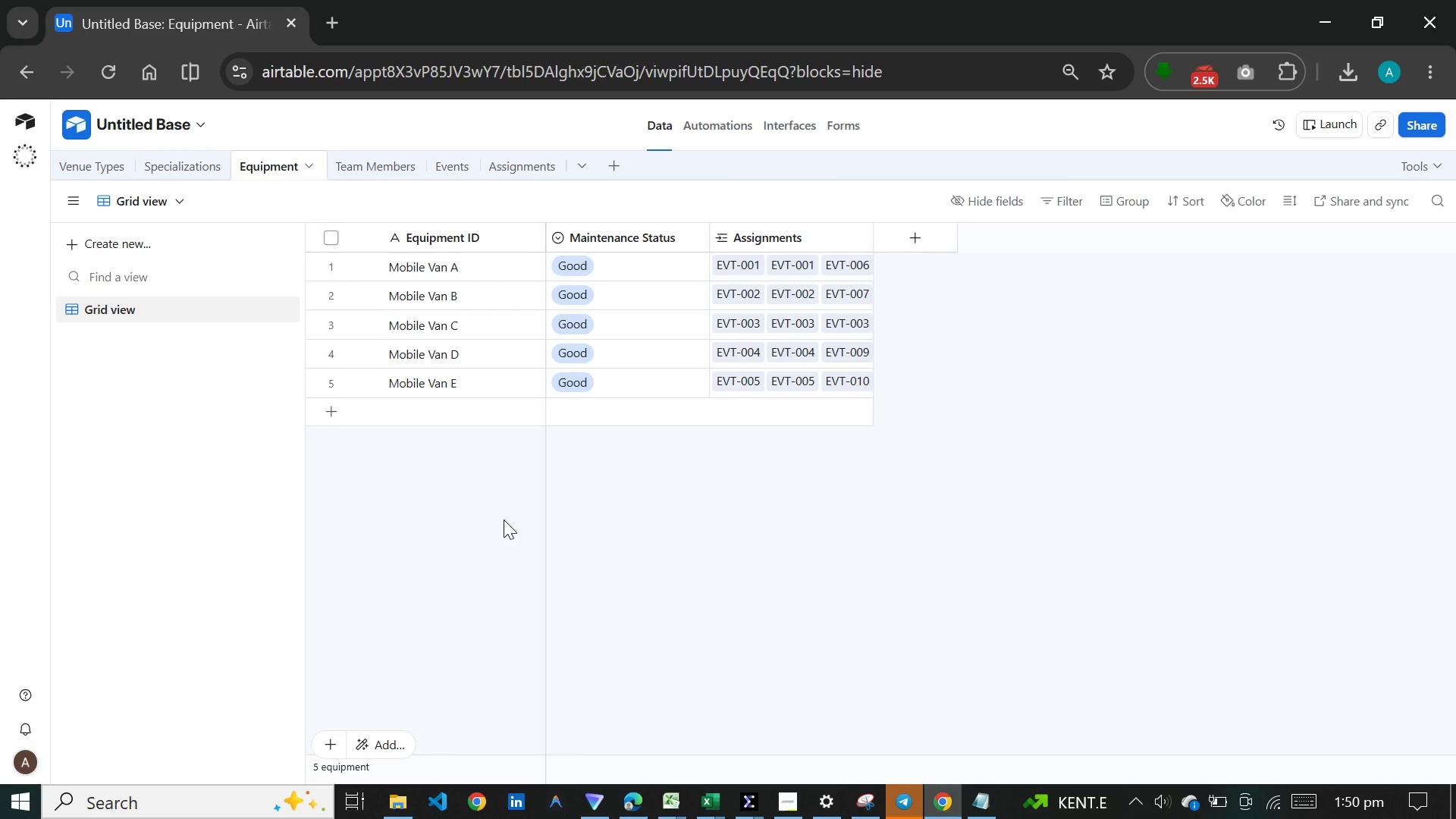 
left_click([351, 167])
 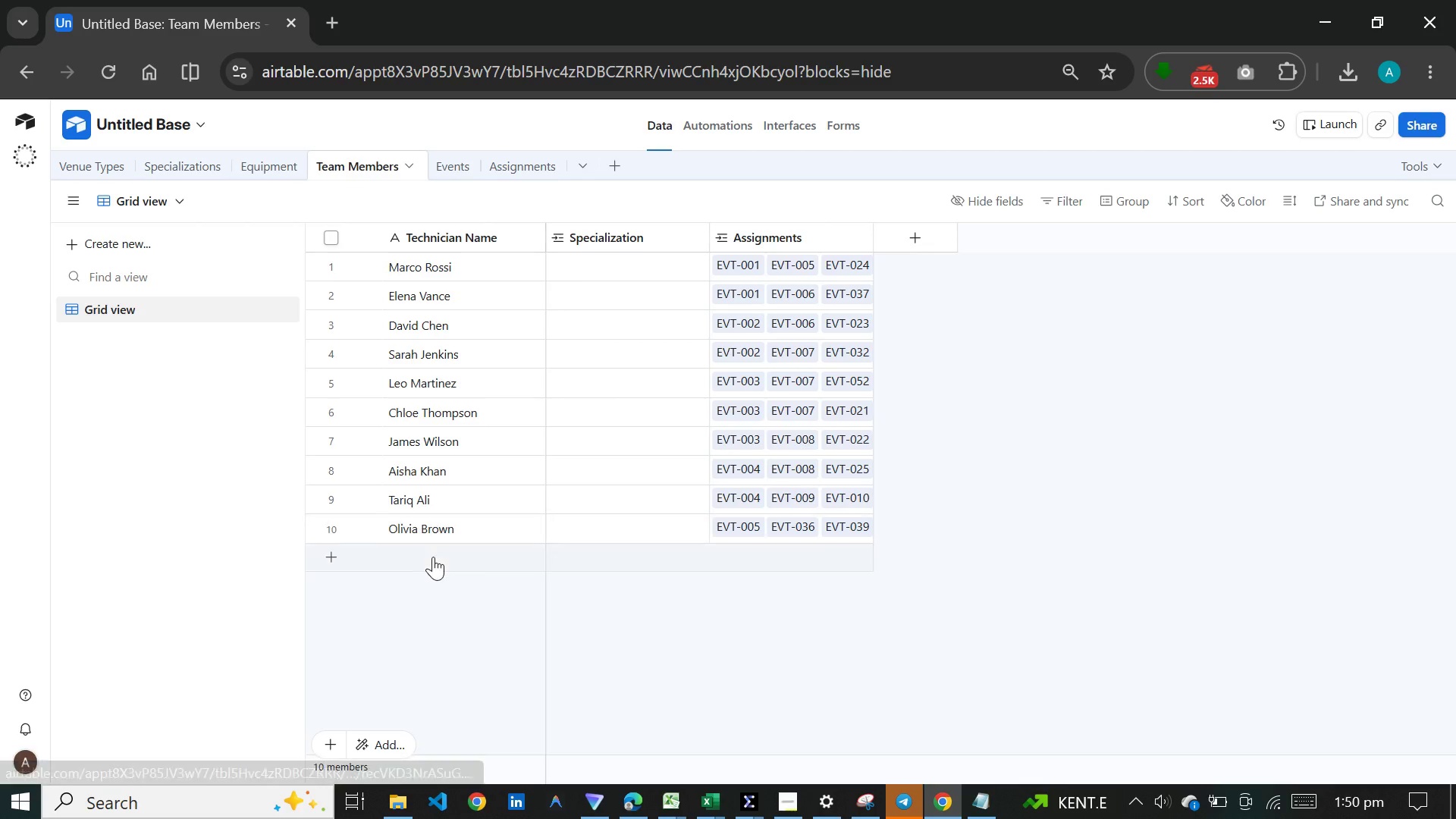 
mouse_move([429, 538])
 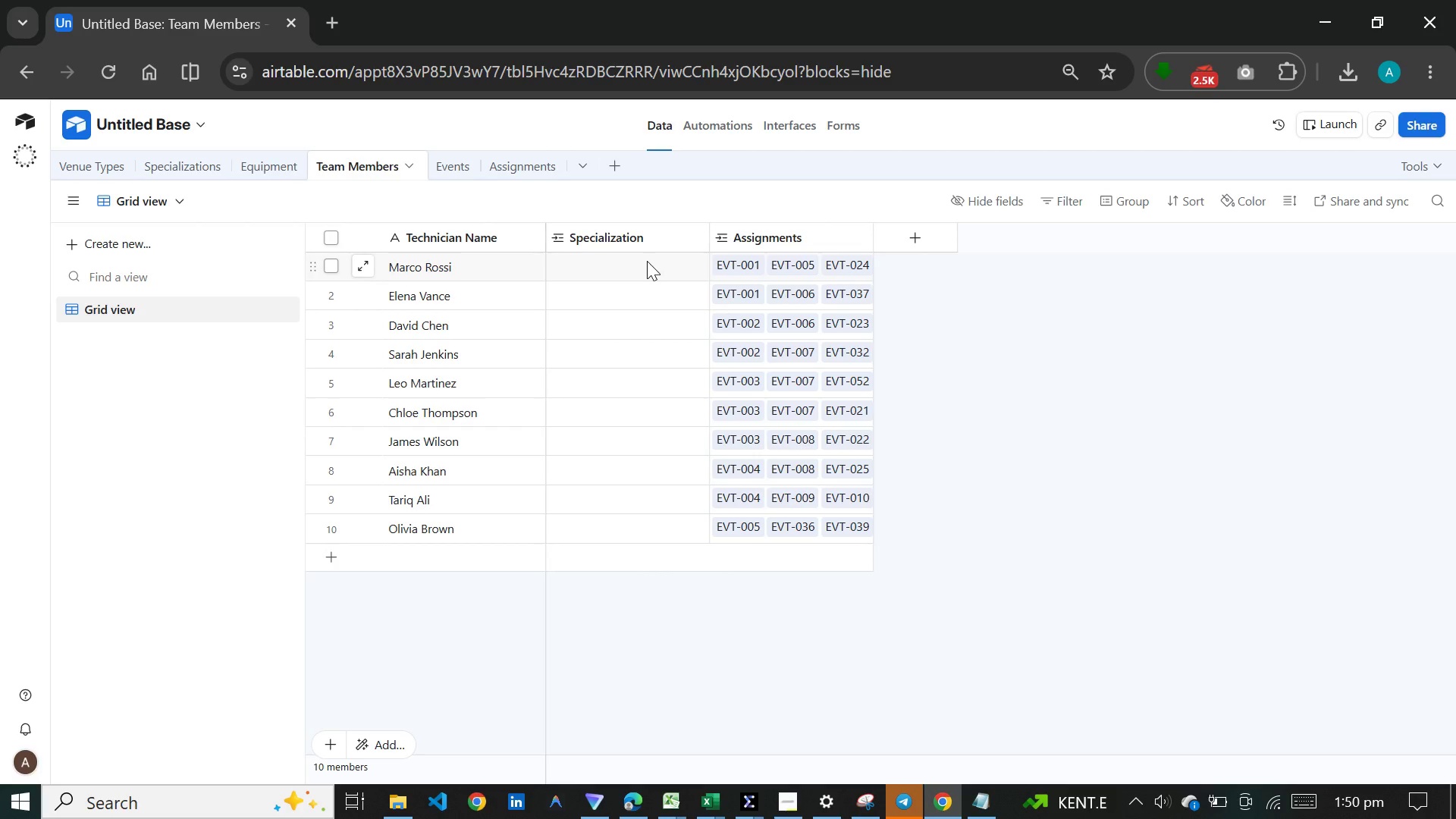 
left_click([647, 261])
 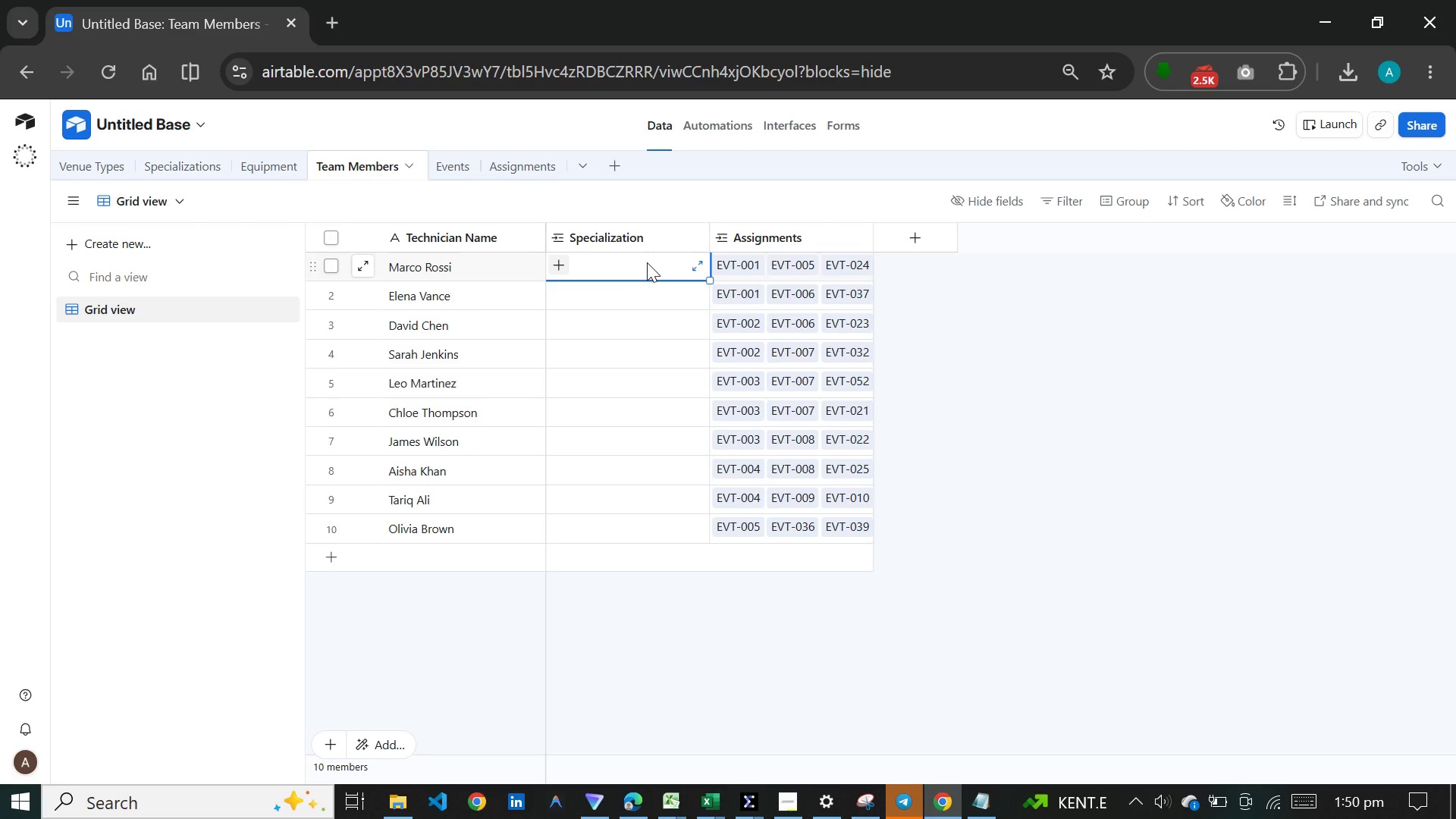 
wait(11.41)
 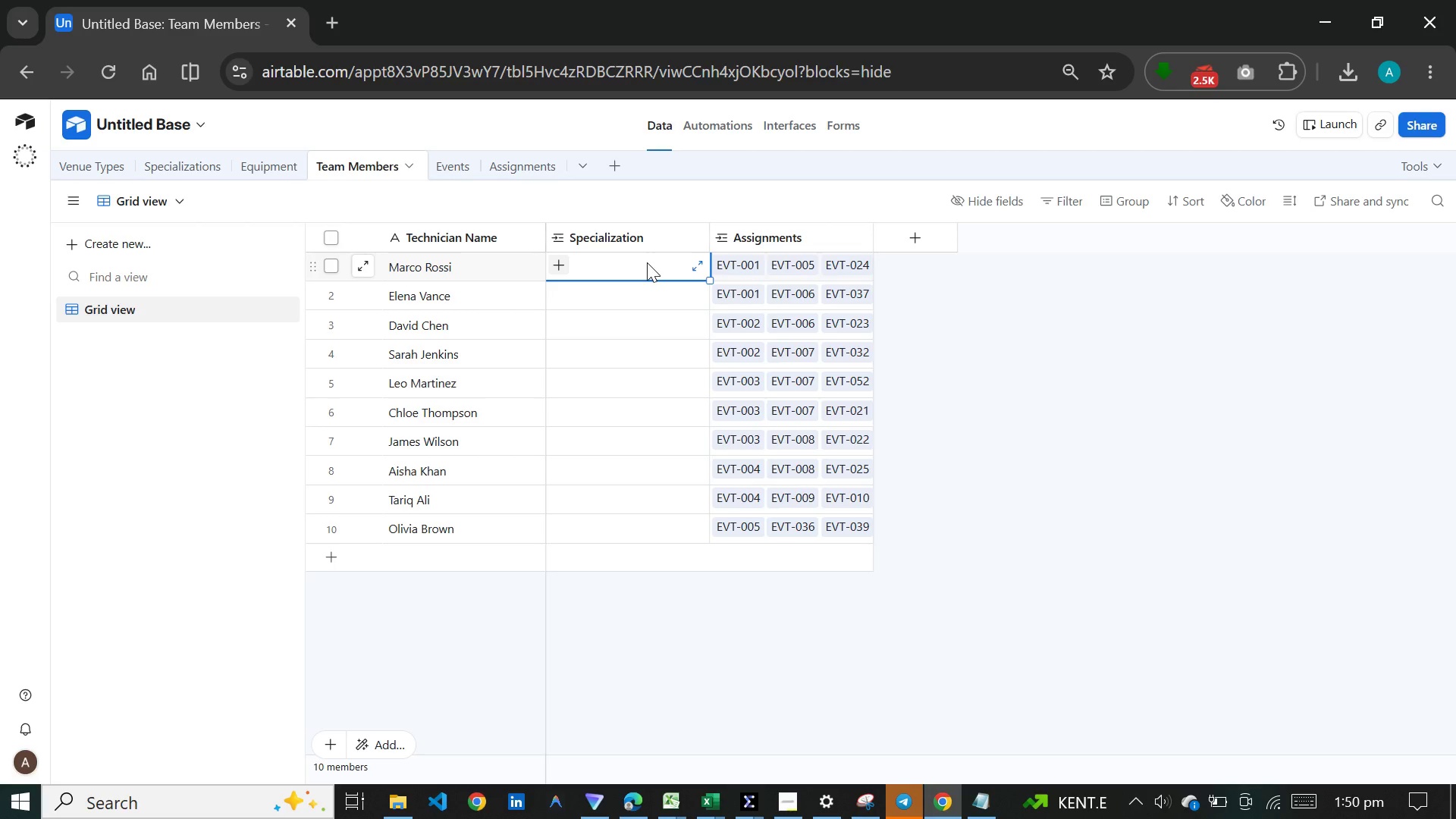 
left_click([557, 265])
 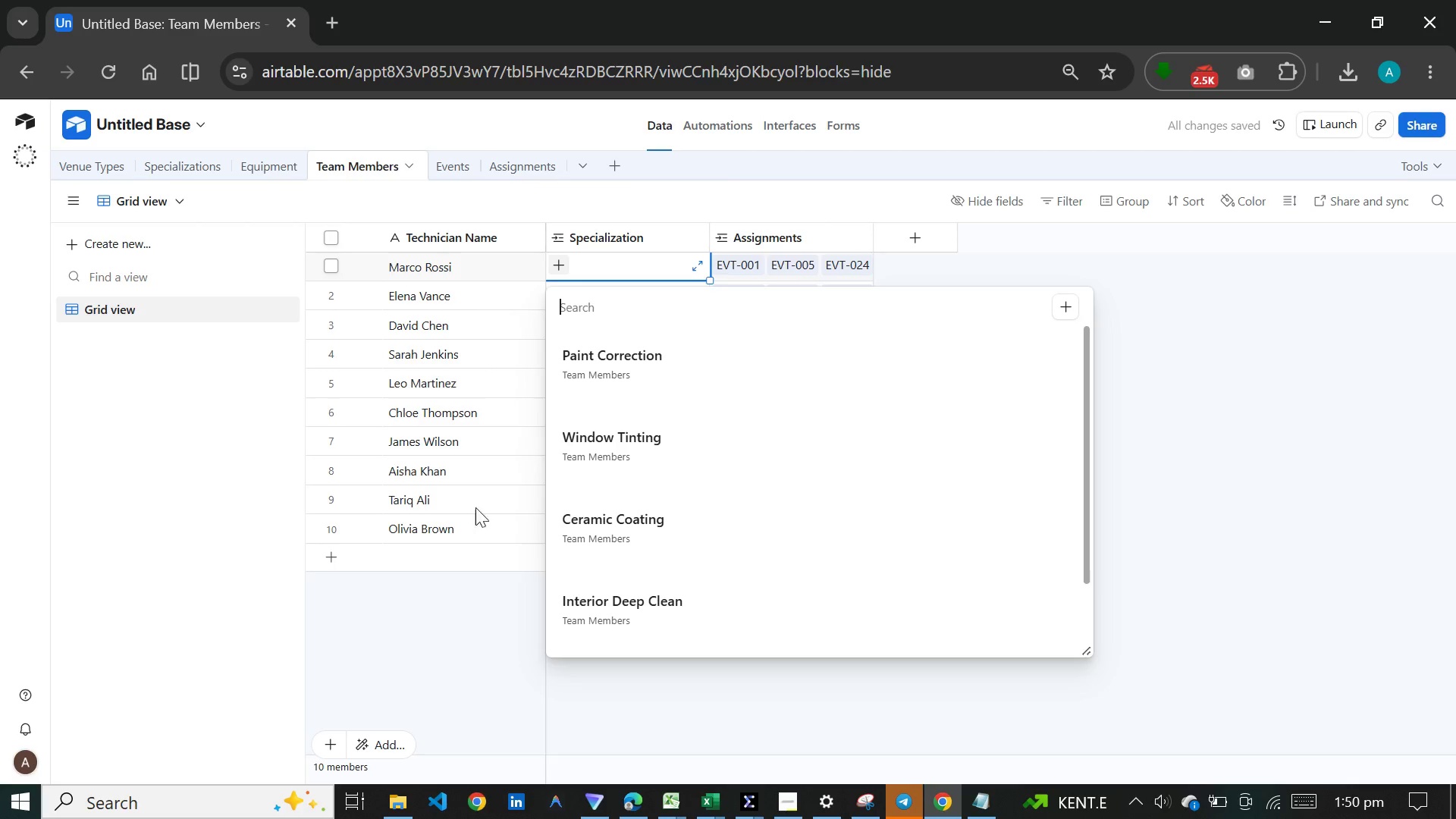 
left_click([431, 650])
 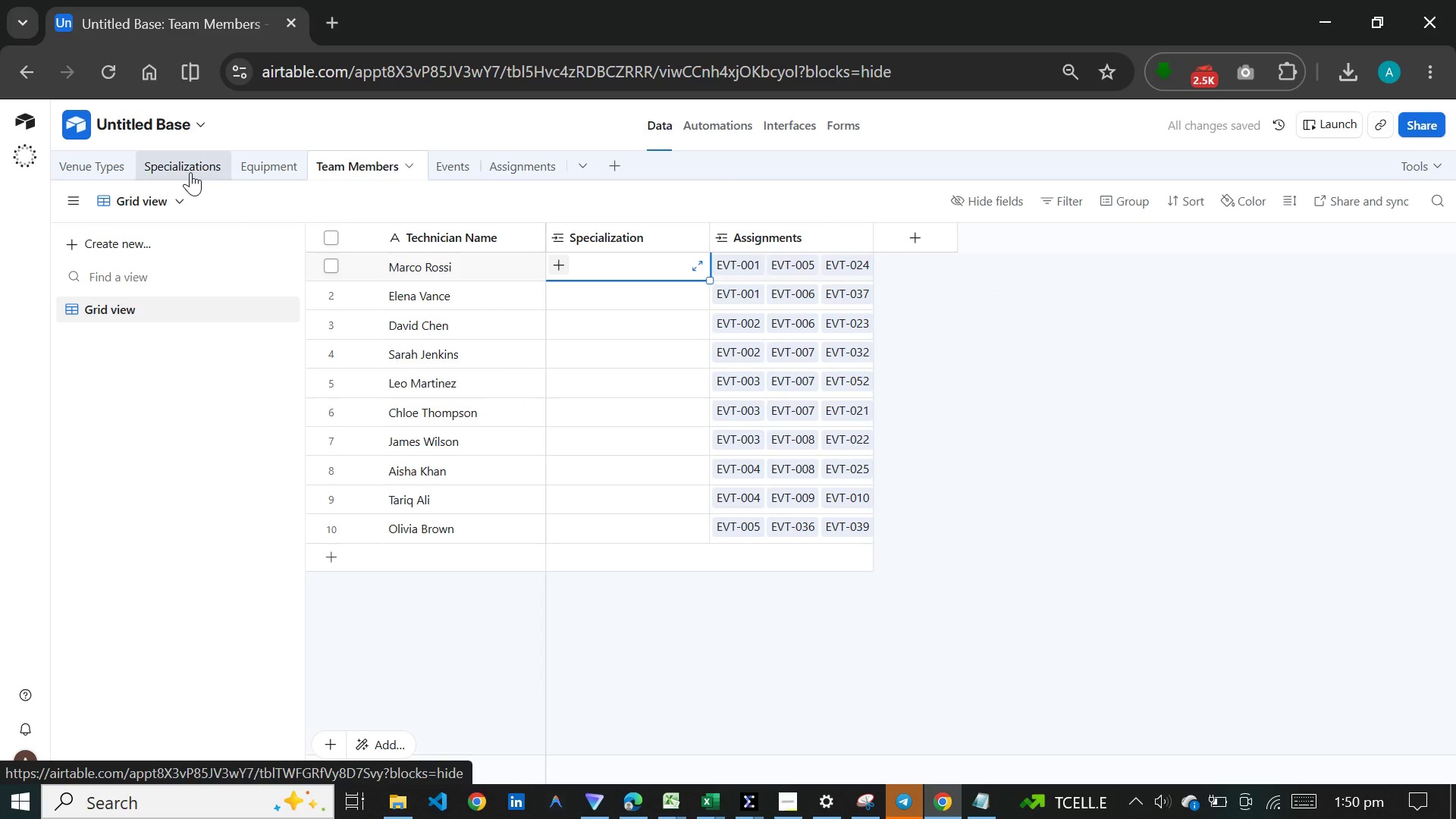 
left_click([190, 172])
 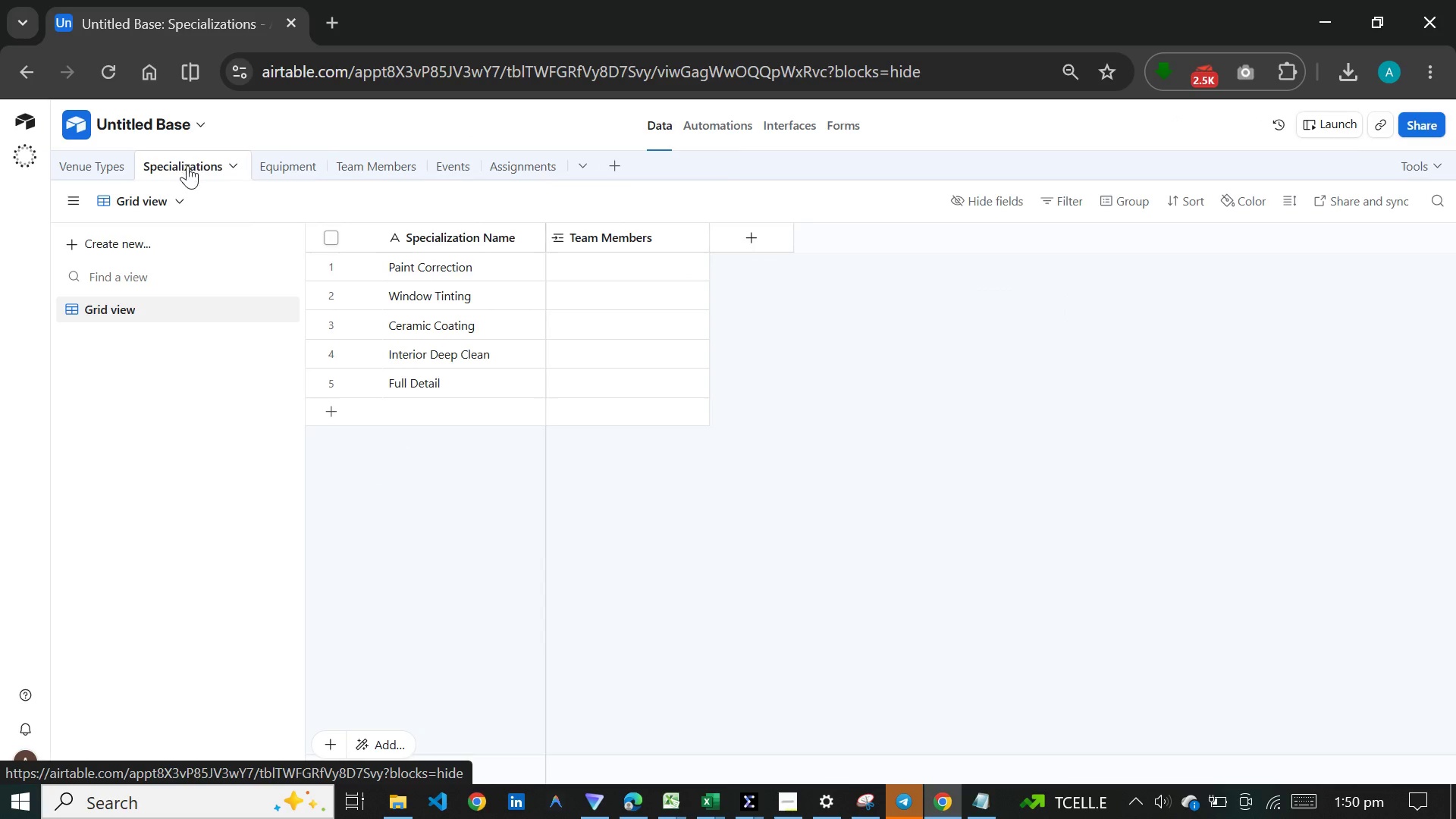 
left_click([358, 165])
 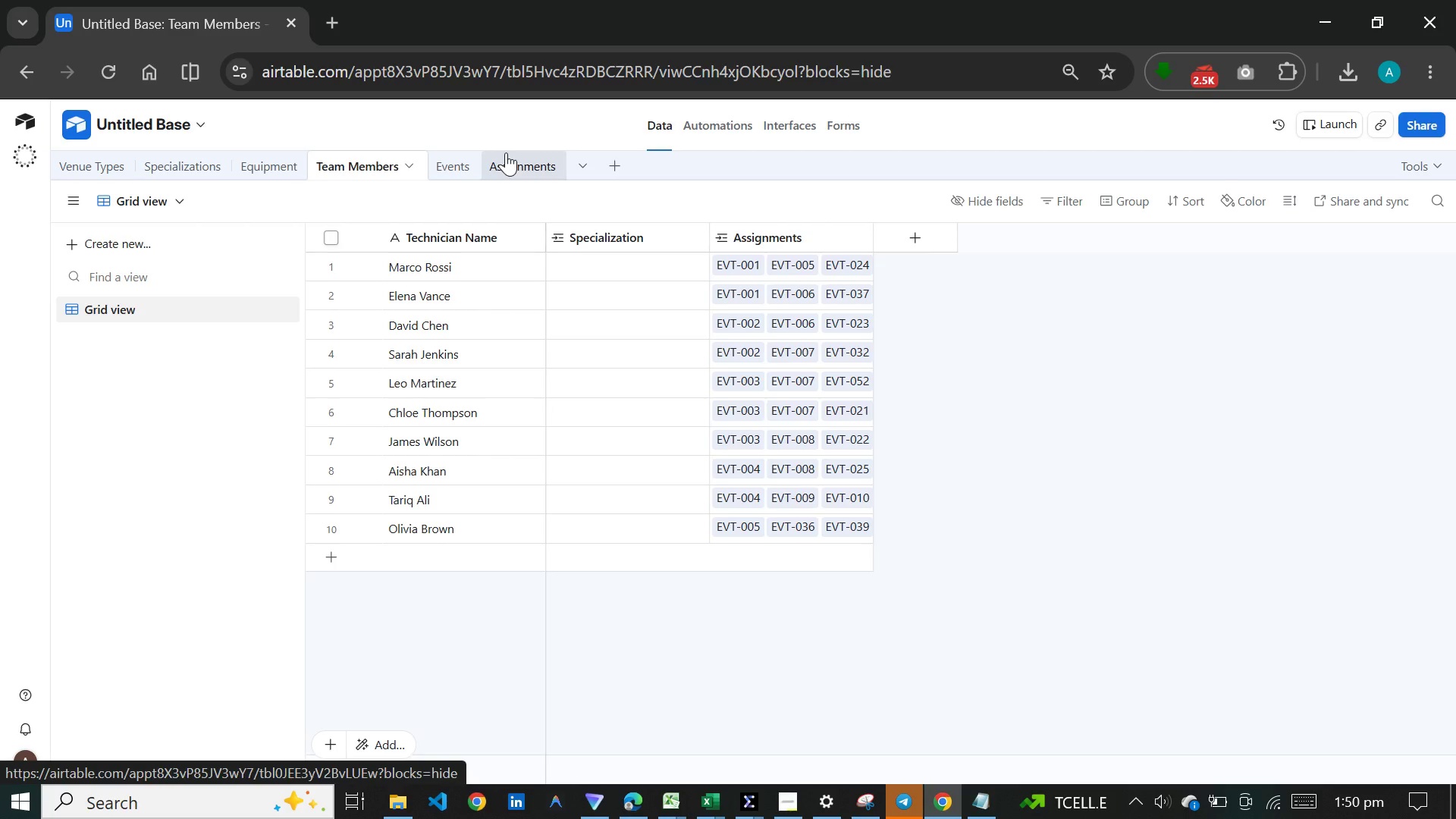 
wait(5.64)
 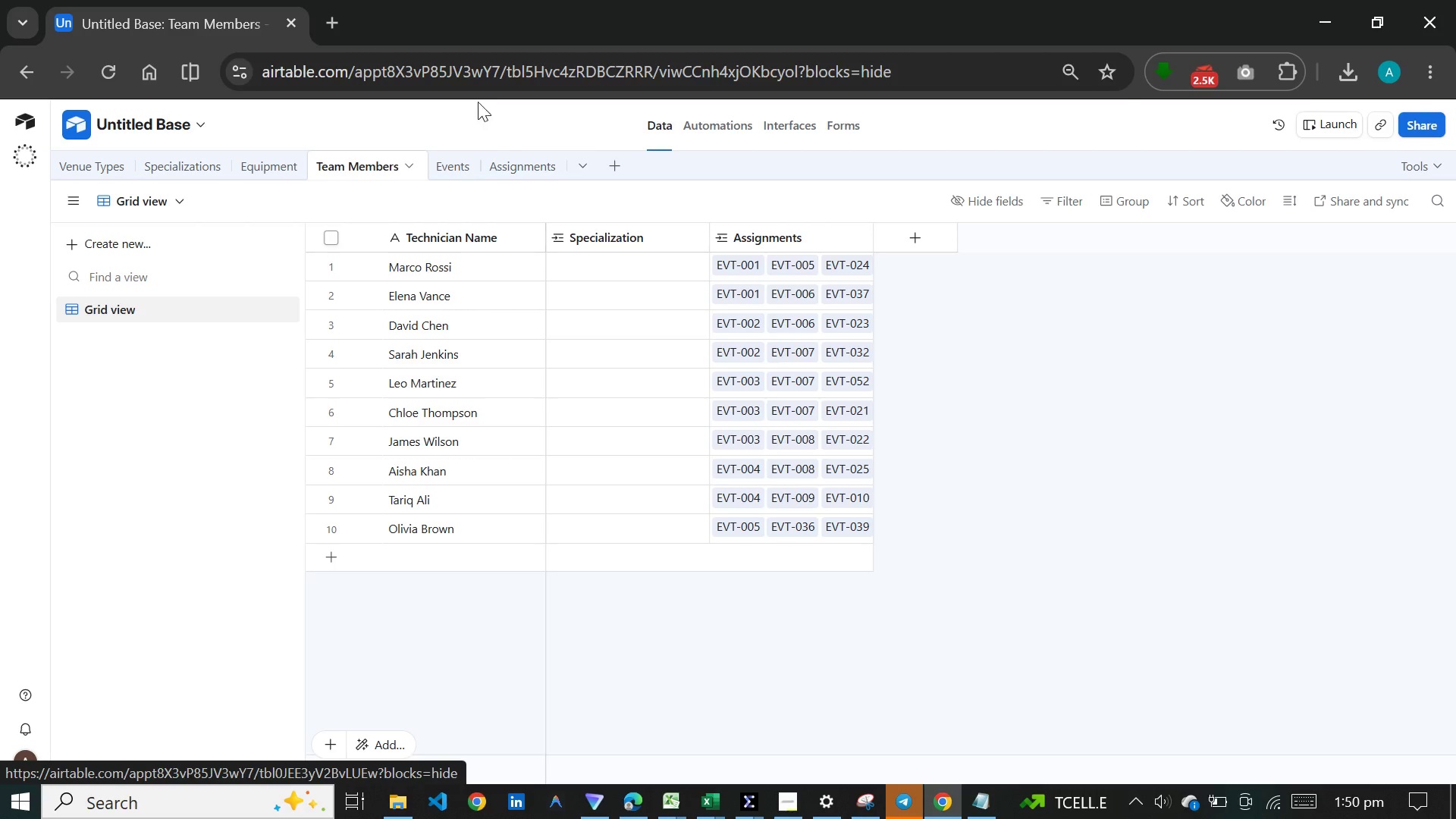 
left_click([506, 152])
 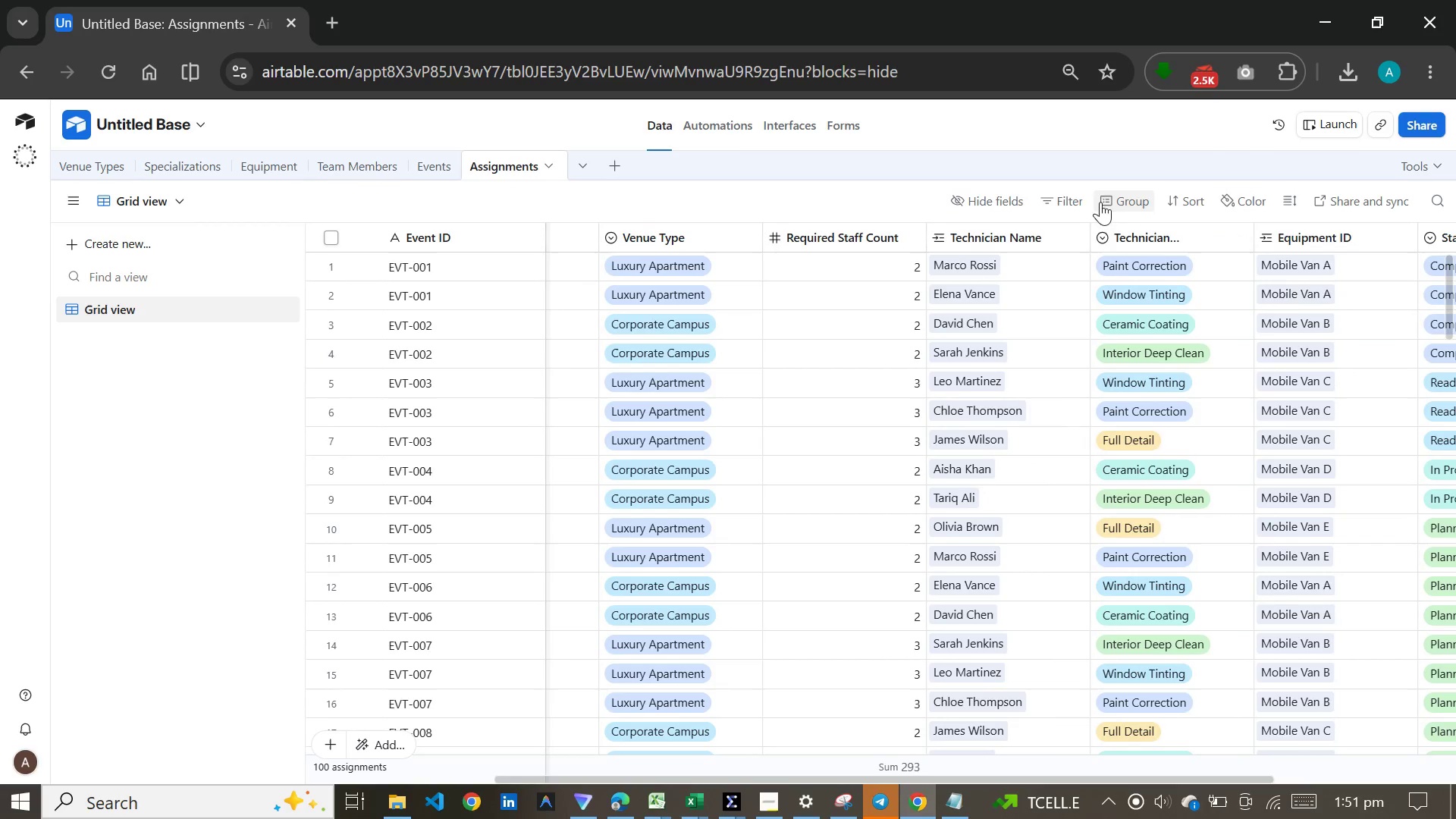 
left_click([1012, 197])
 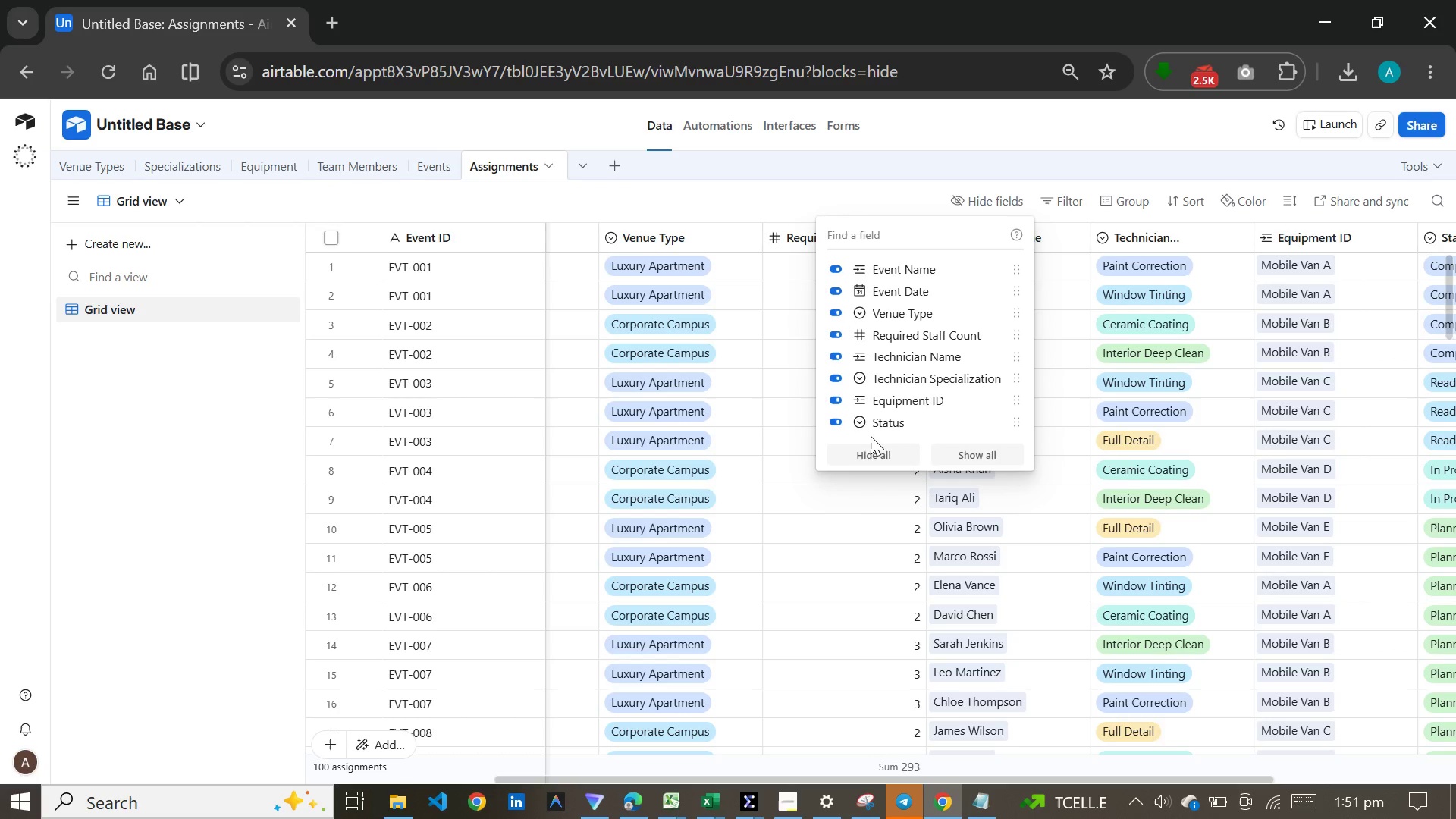 
wait(6.34)
 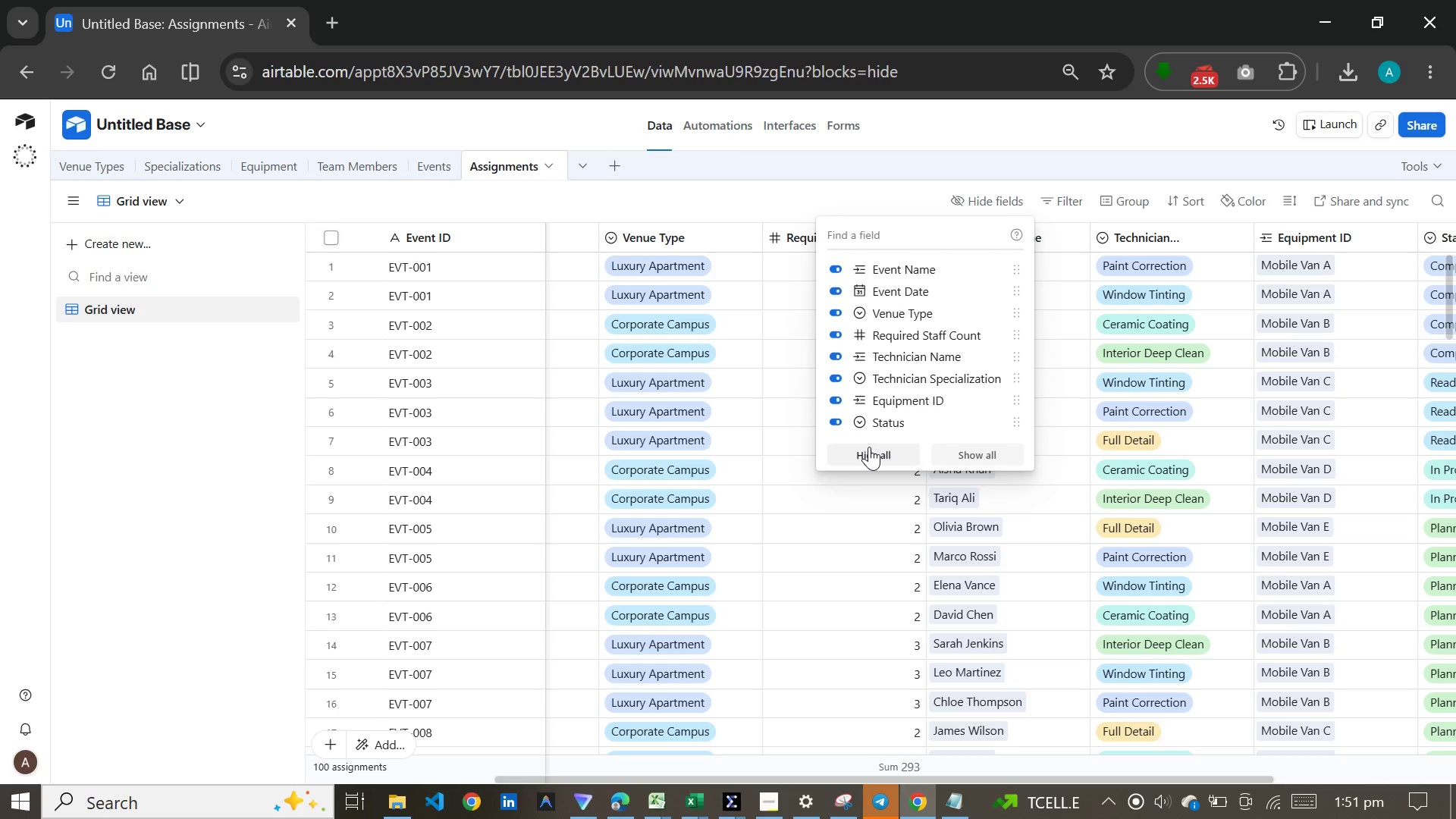 
left_click([763, 188])
 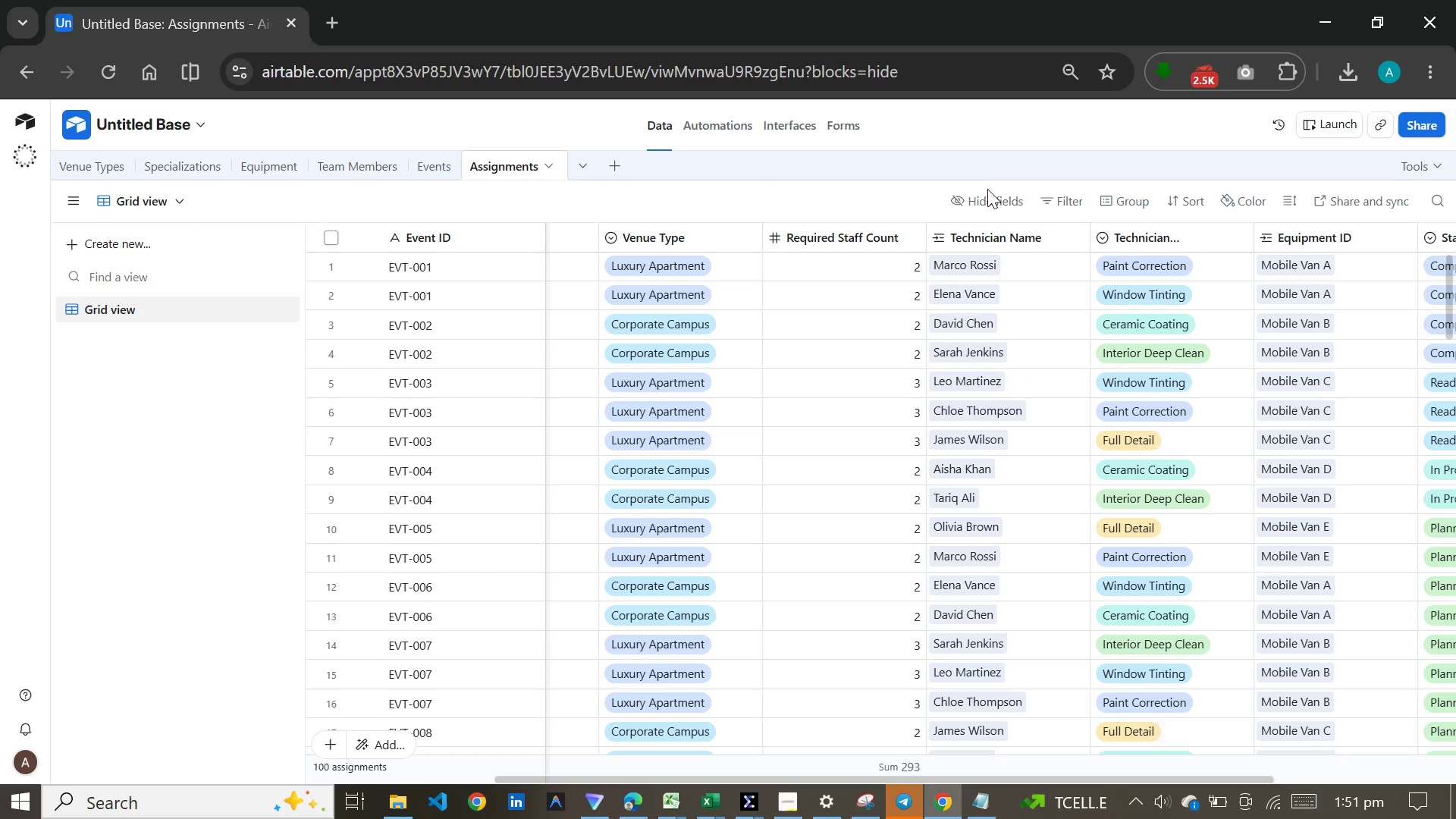 
left_click([987, 191])
 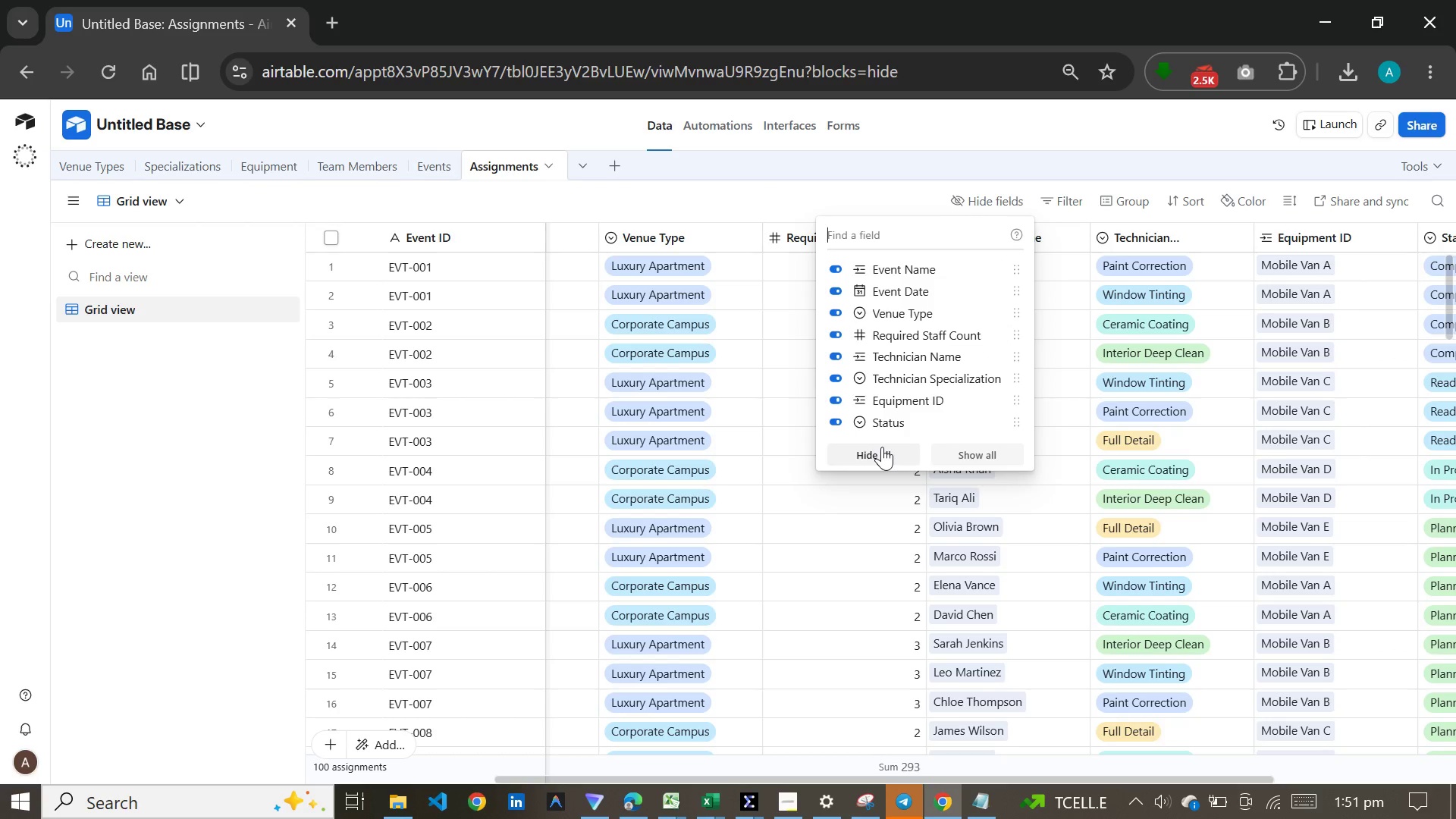 
left_click([882, 447])
 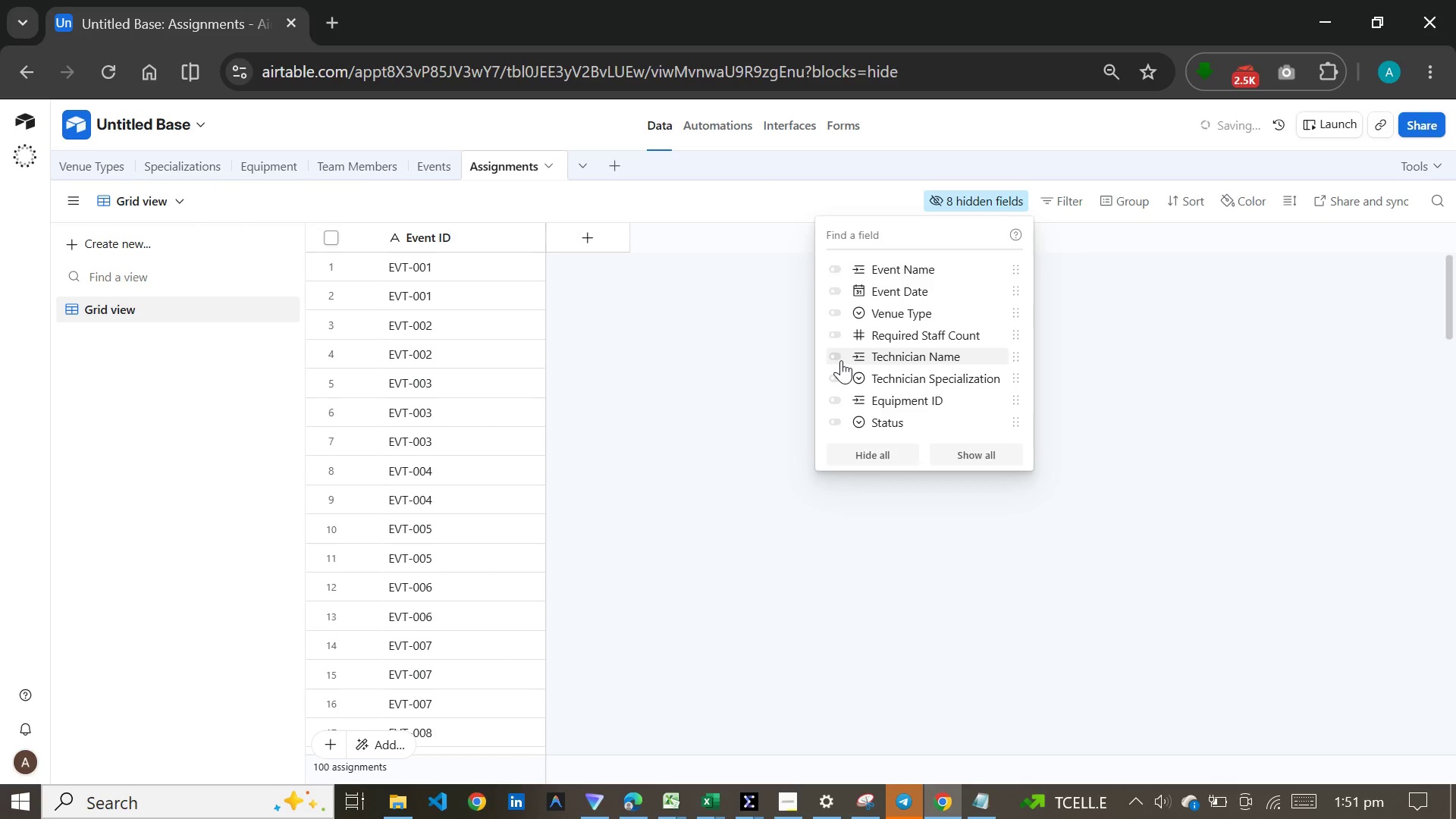 
left_click([841, 360])
 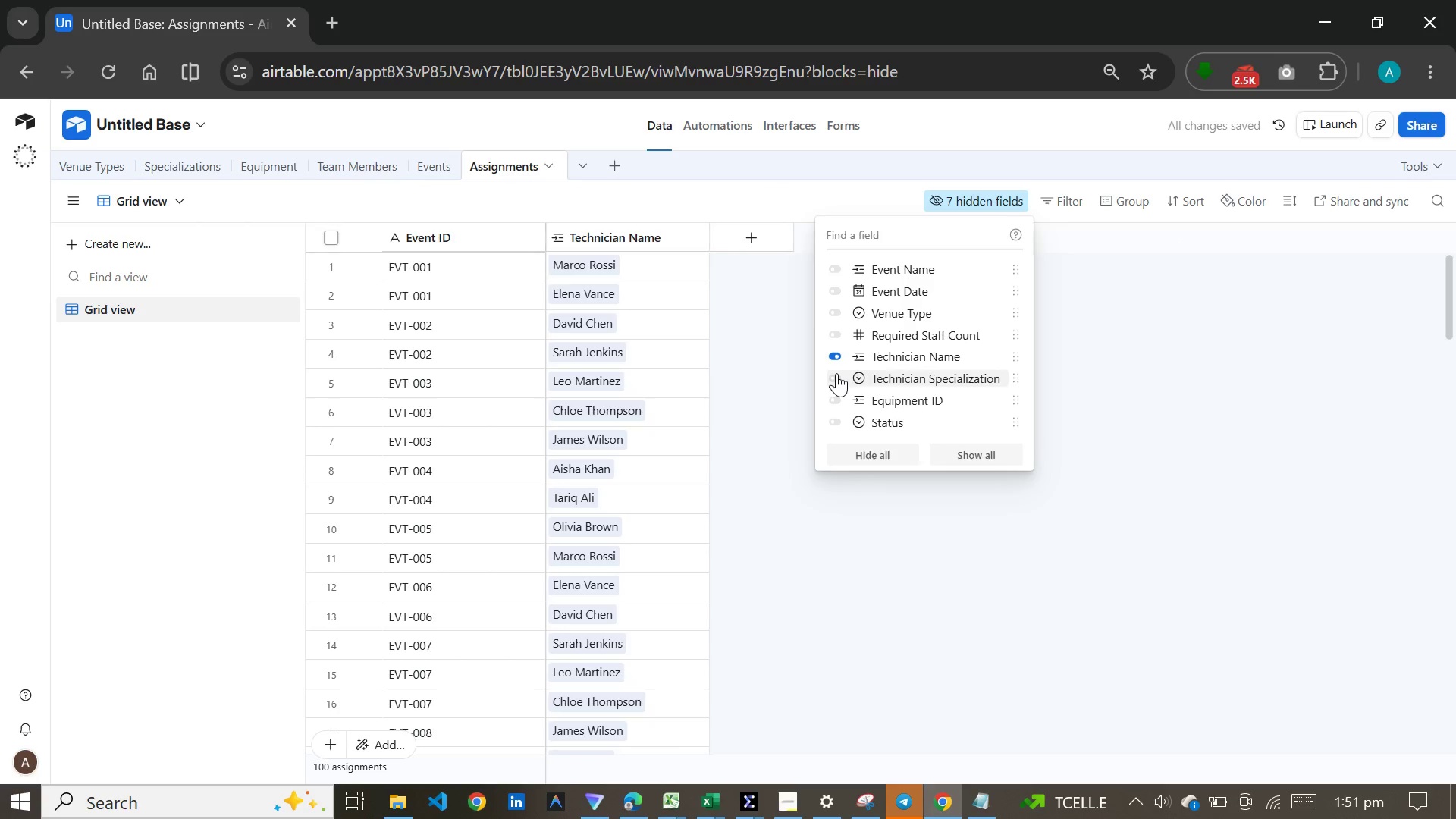 
left_click([836, 373])
 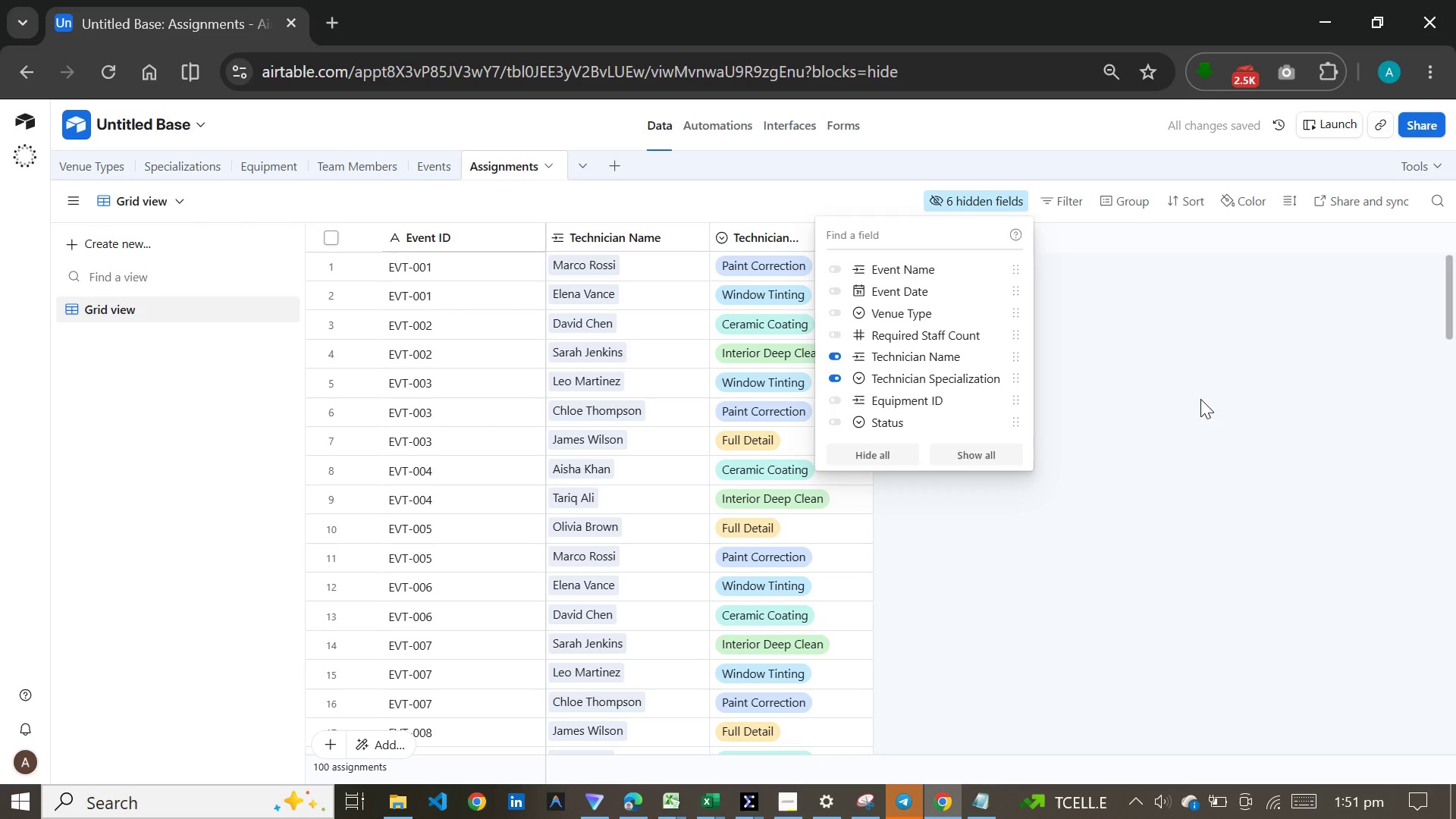 
left_click([1200, 398])
 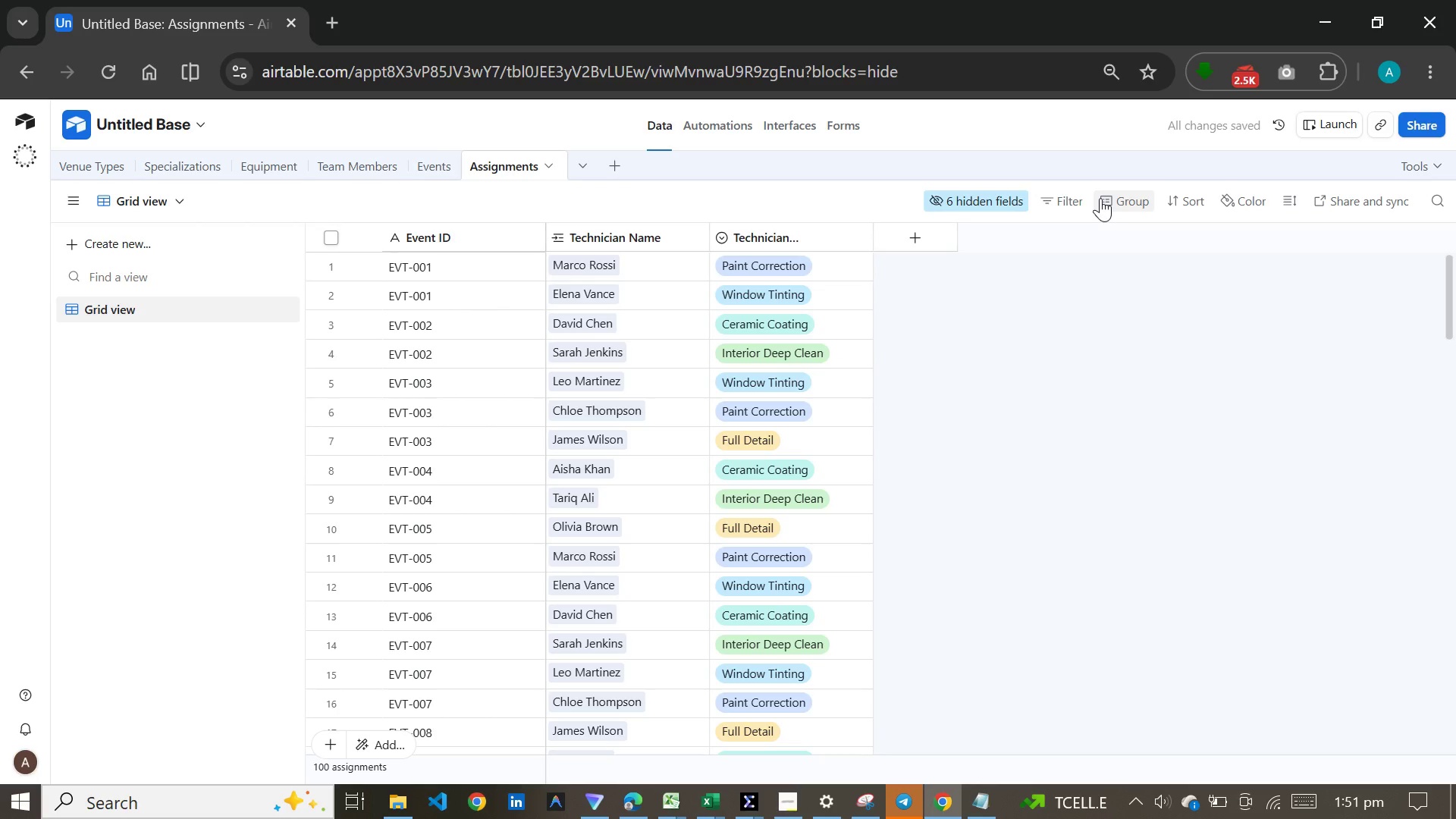 
left_click([1100, 198])
 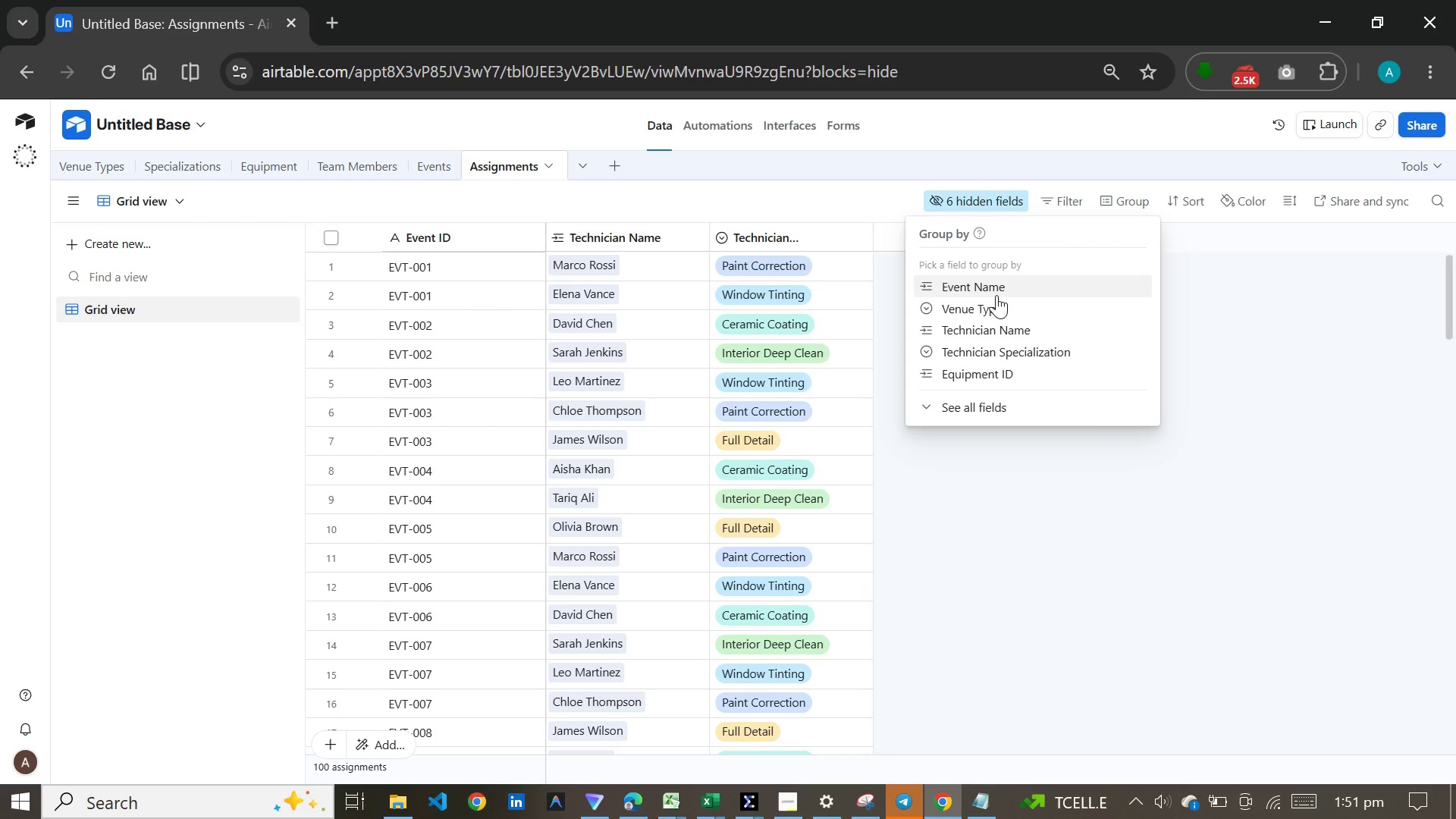 
wait(5.14)
 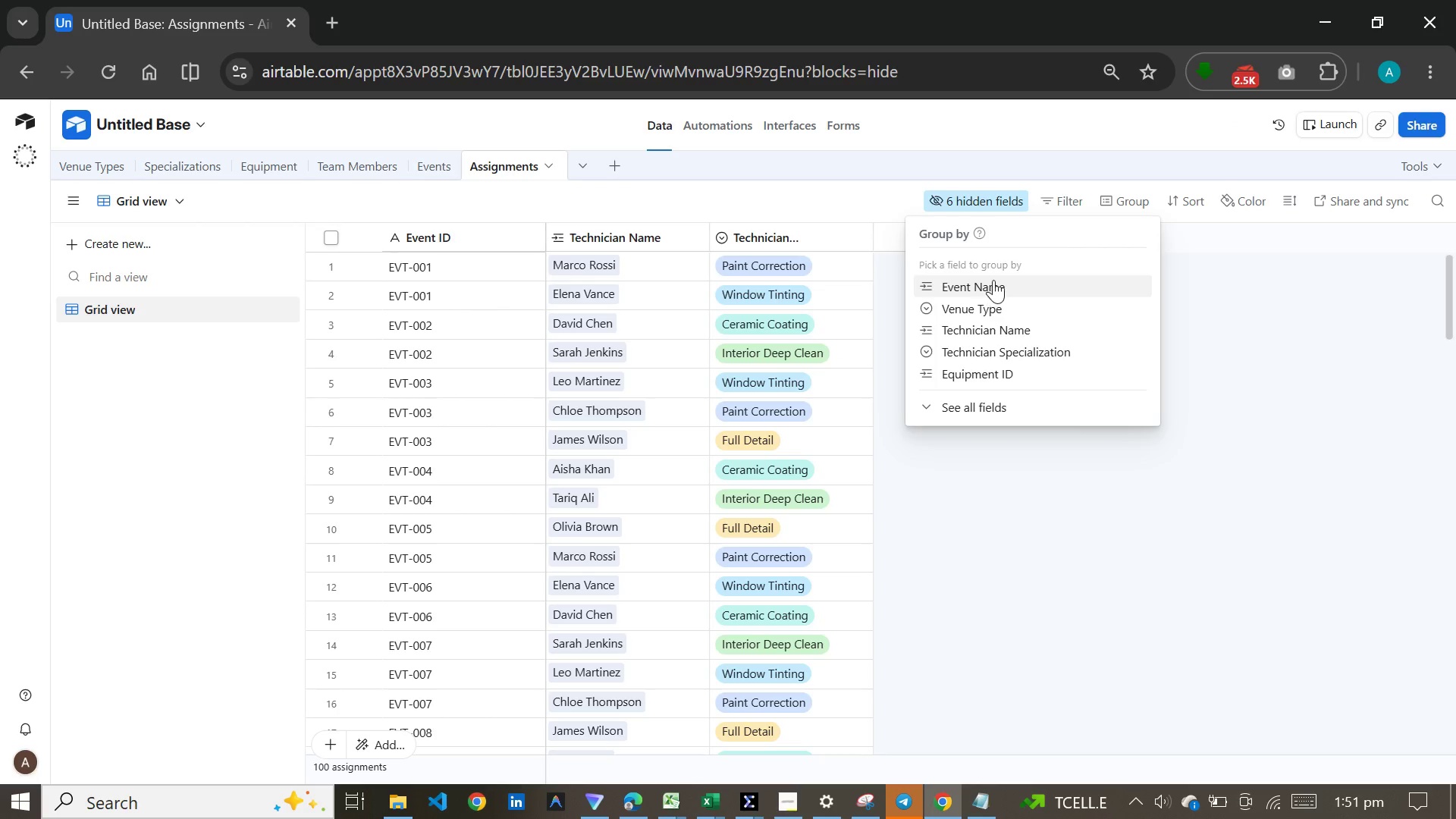 
left_click([994, 343])
 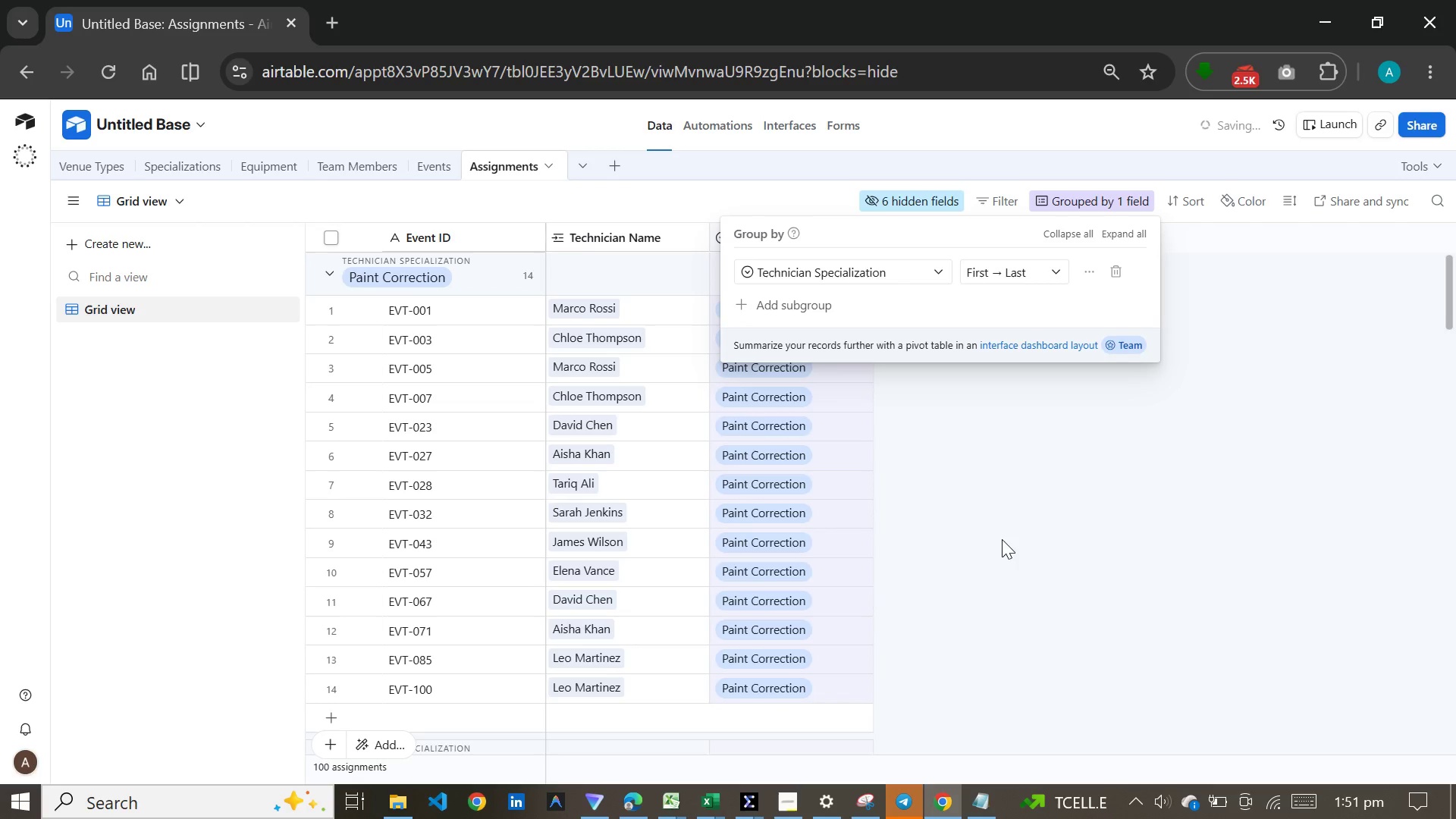 
left_click([1002, 539])
 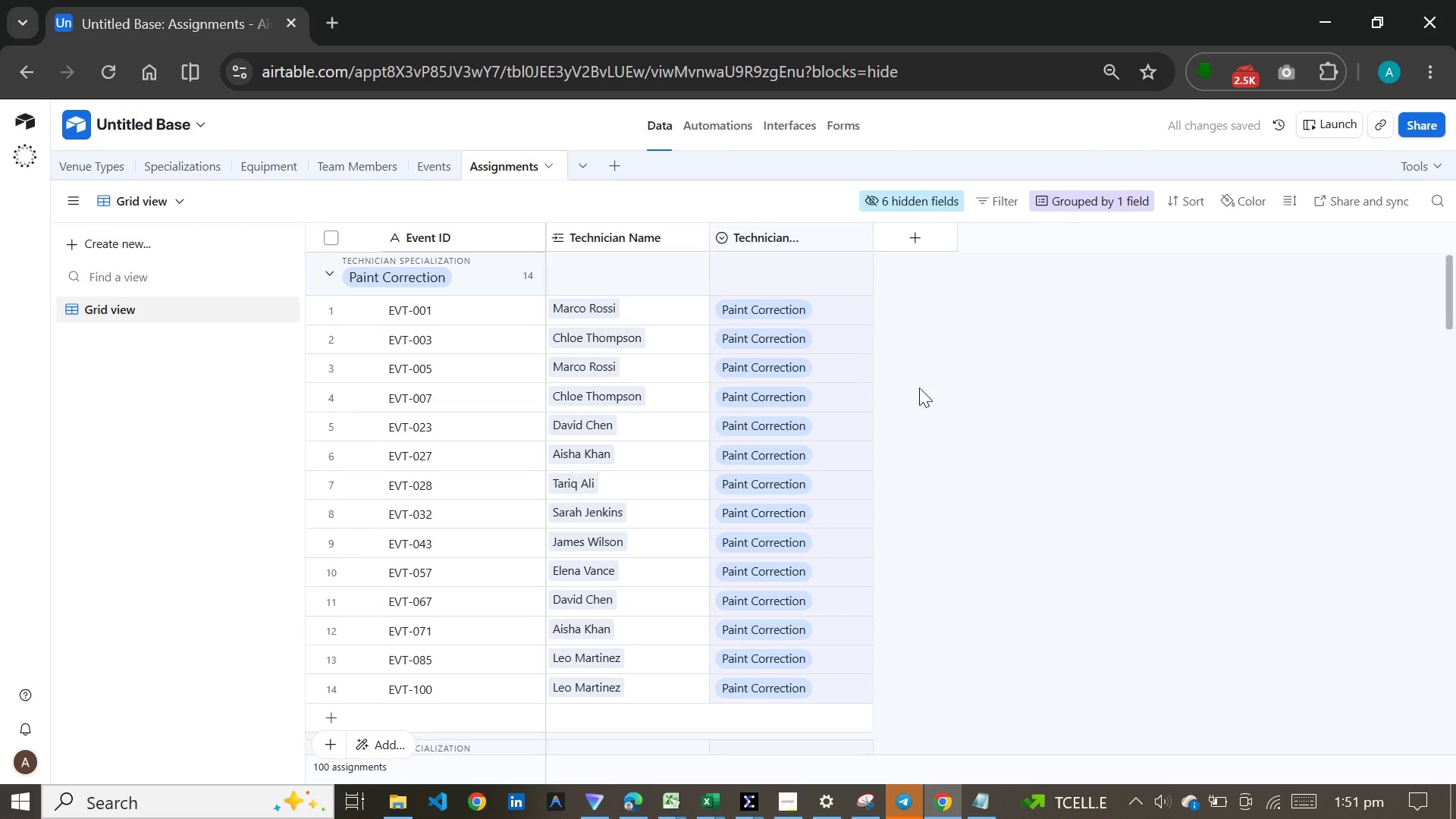 
scroll: coordinate [943, 373], scroll_direction: down, amount: 1.0
 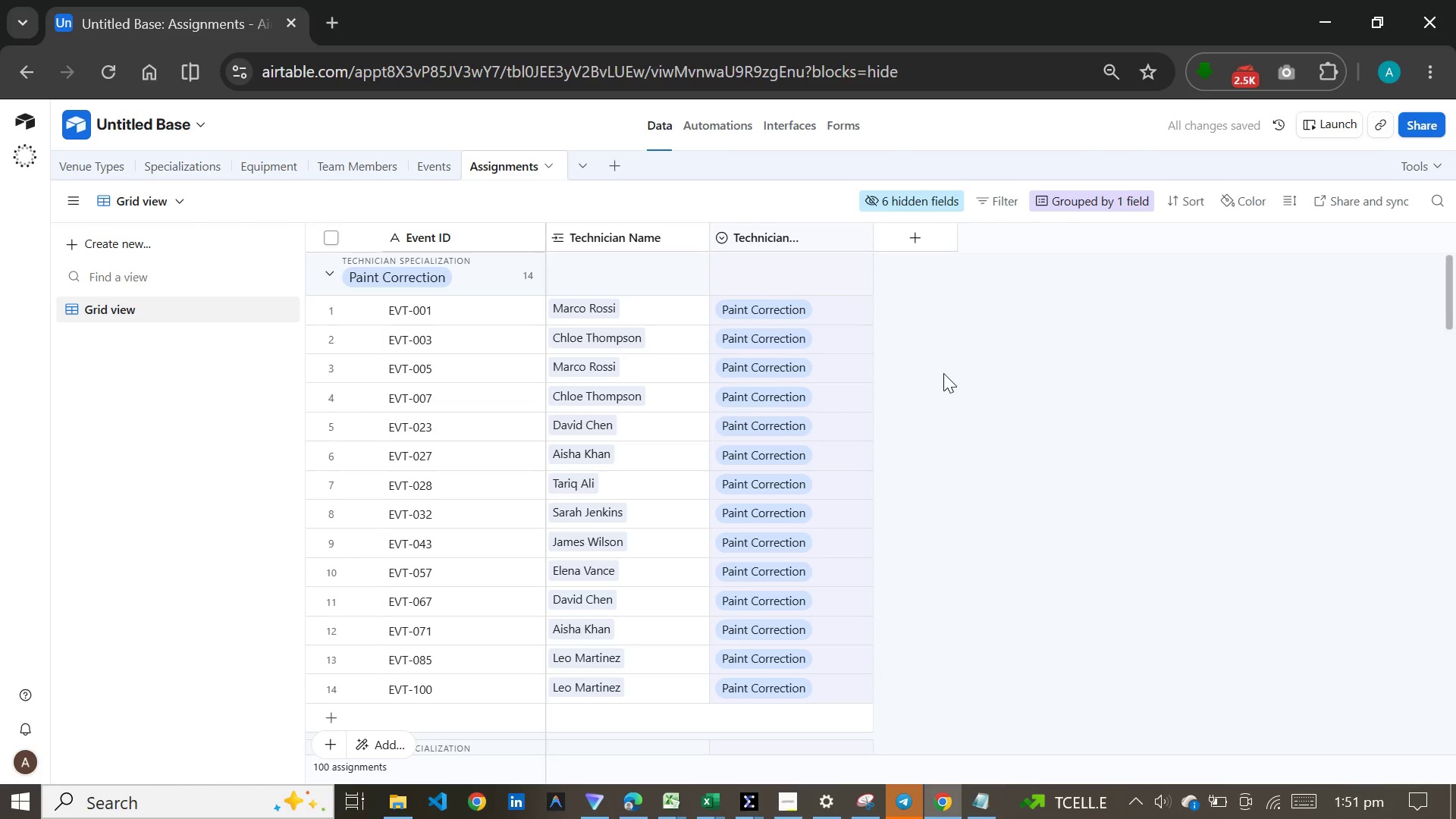 
scroll: coordinate [943, 373], scroll_direction: up, amount: 2.0
 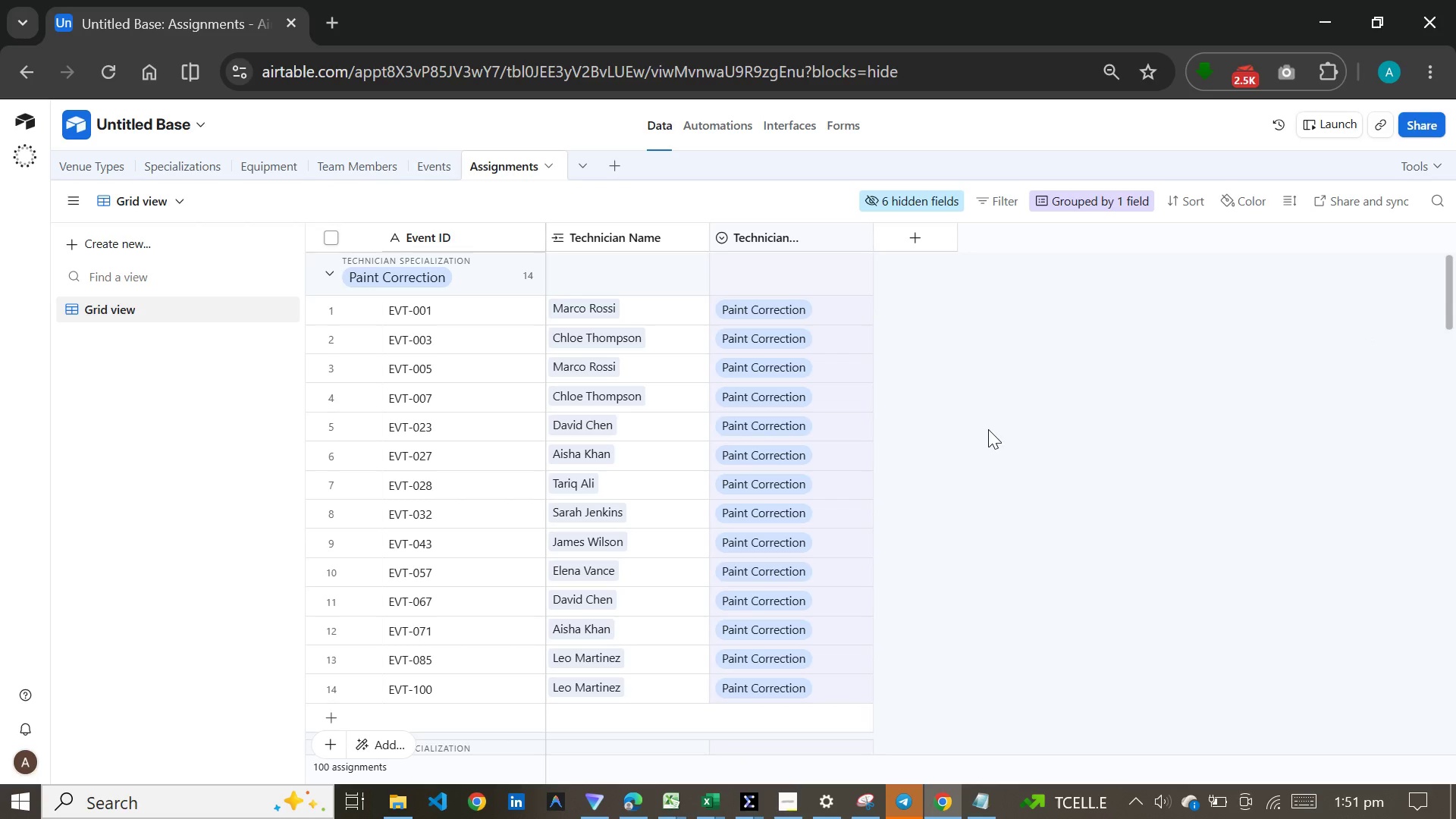 
wait(13.57)
 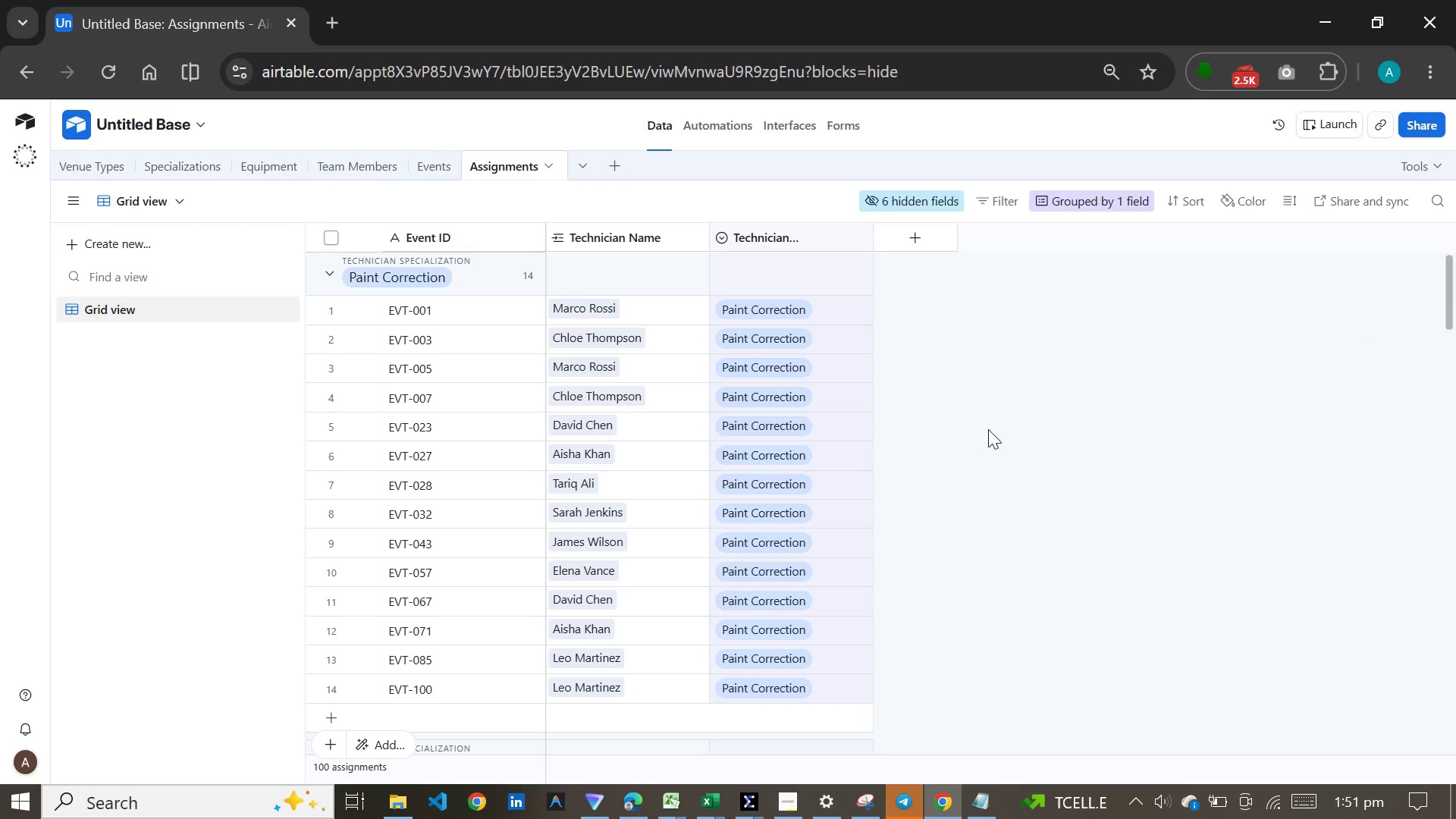 
left_click([914, 193])
 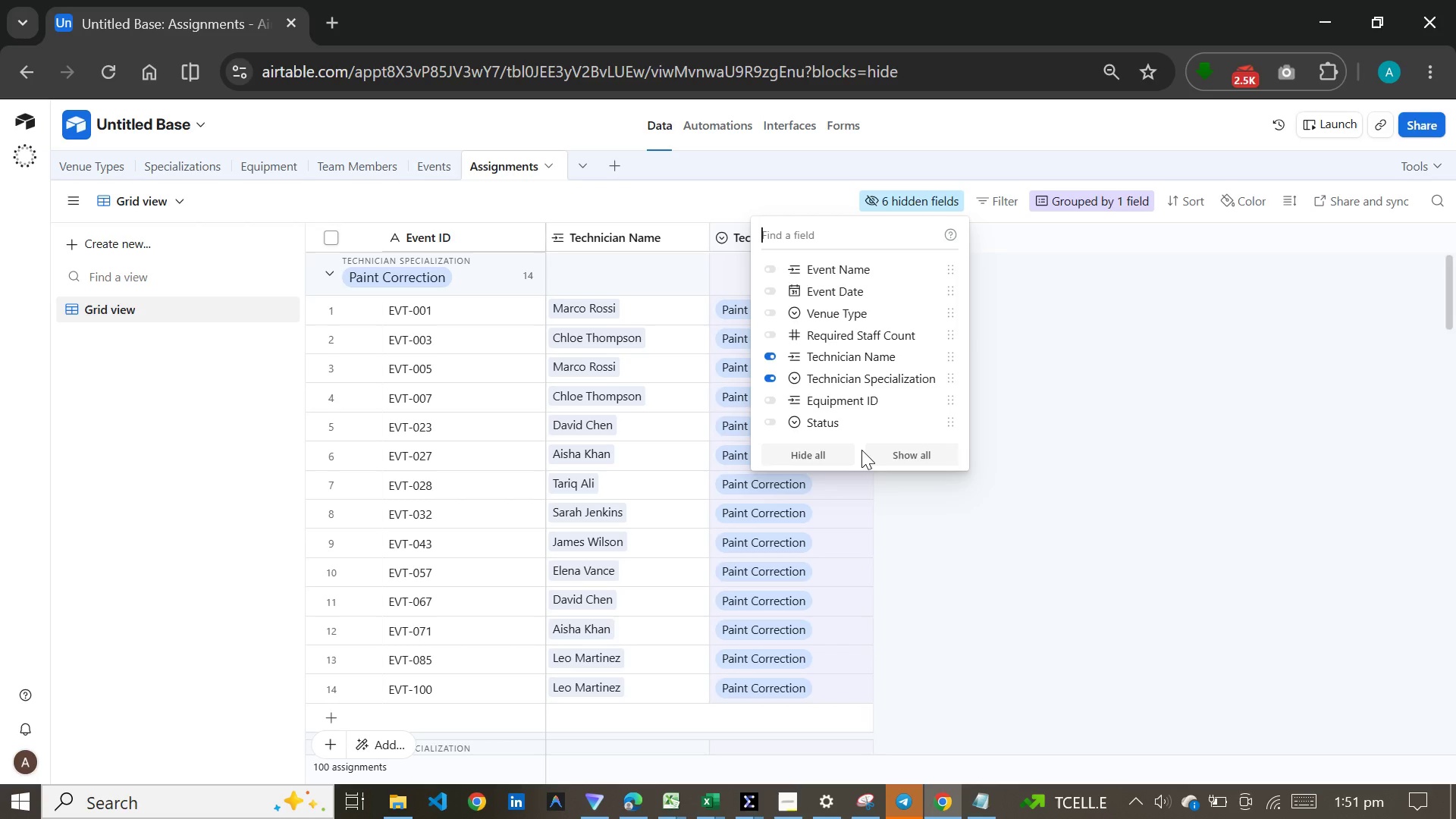 
wait(5.47)
 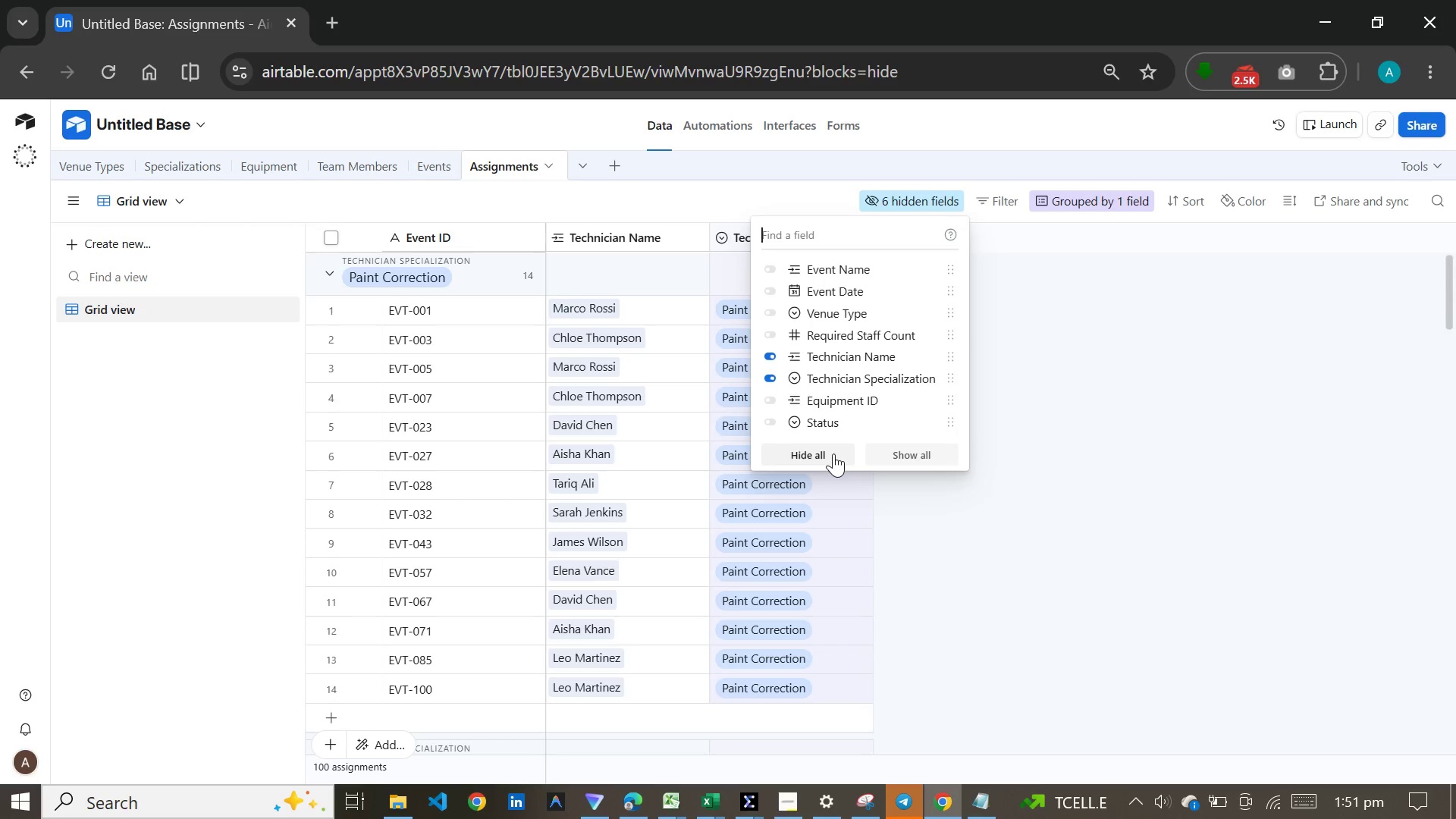 
left_click([899, 450])
 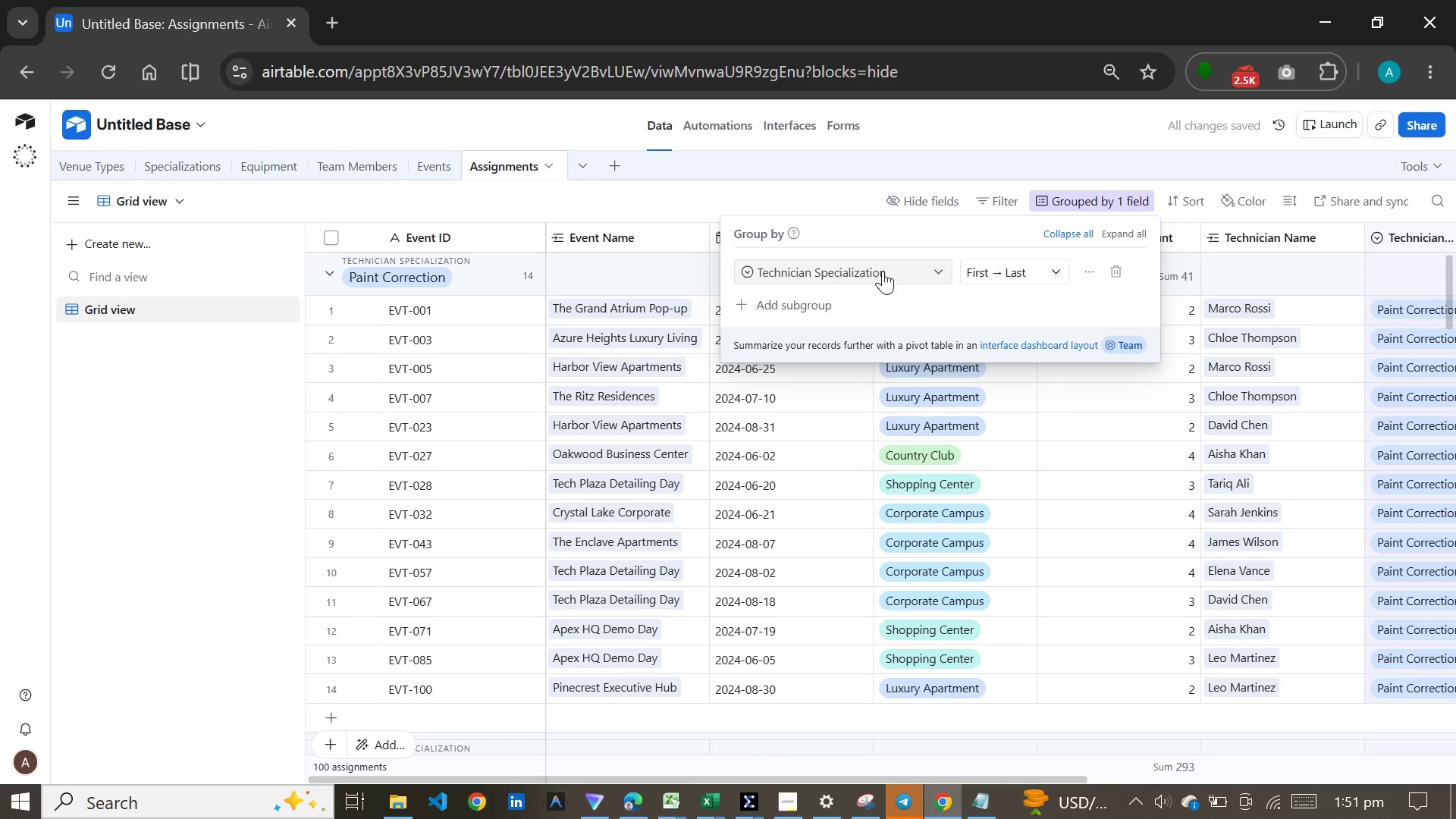 
wait(5.36)
 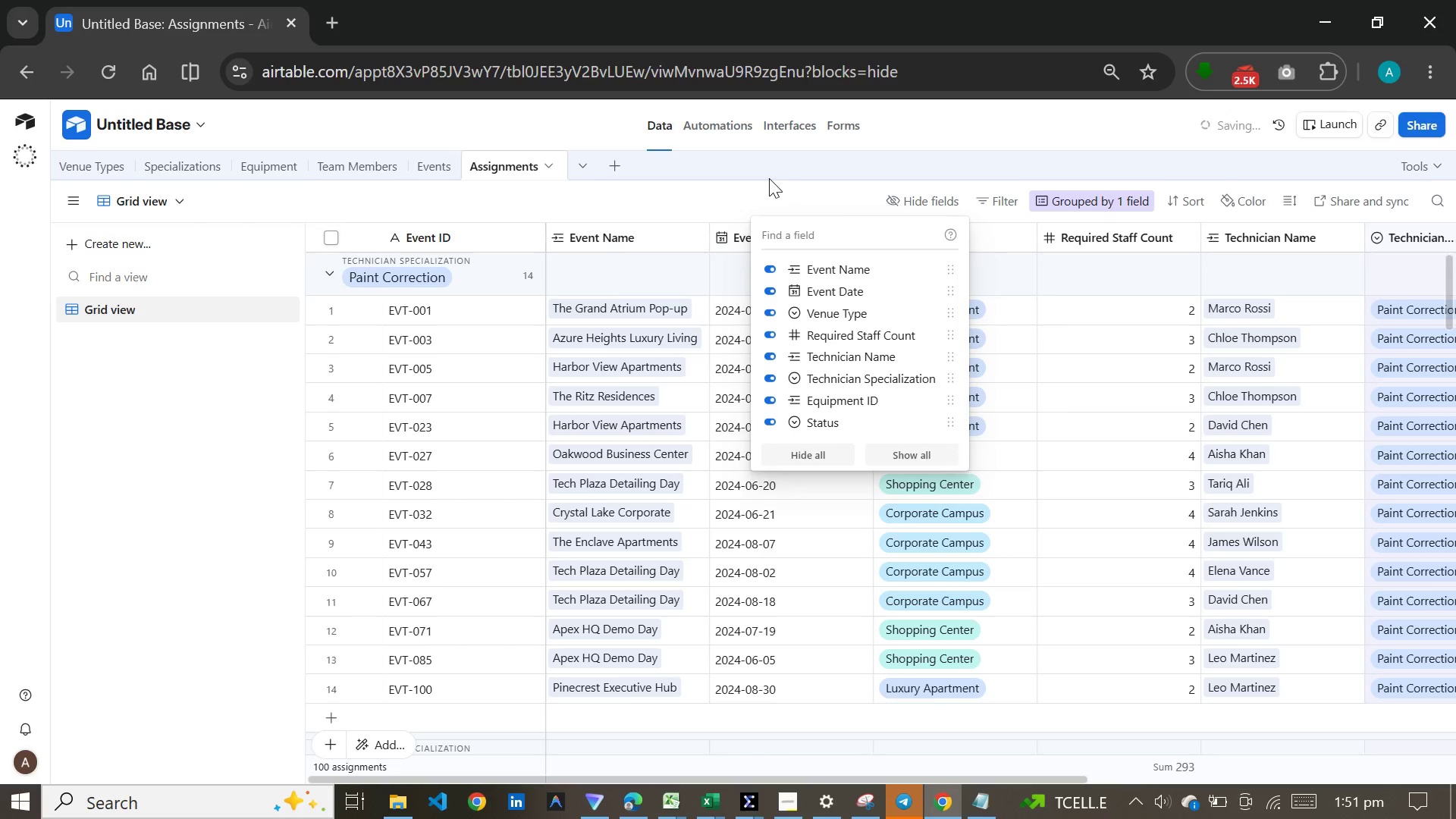 
left_click([1122, 265])
 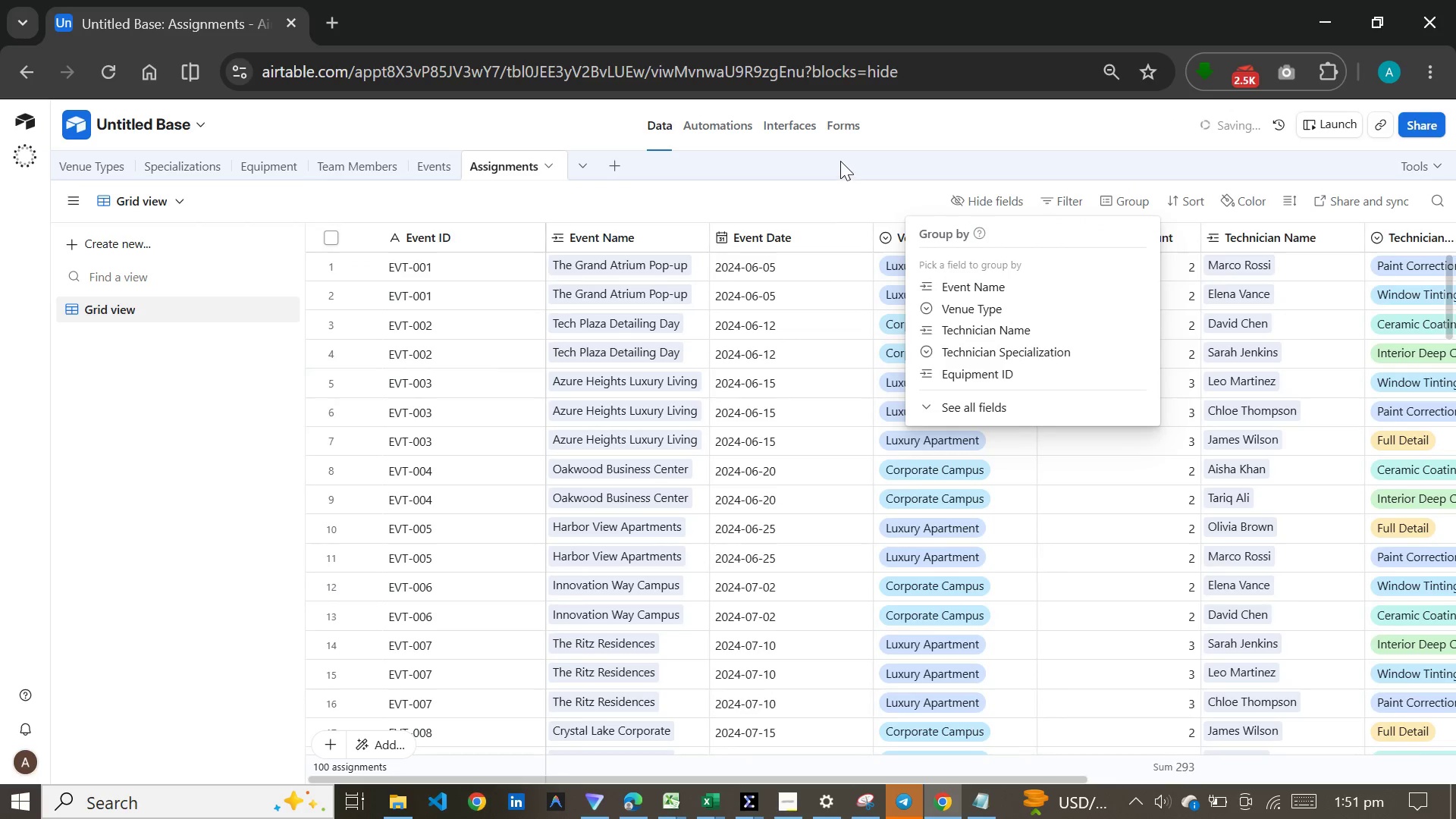 
left_click([842, 161])
 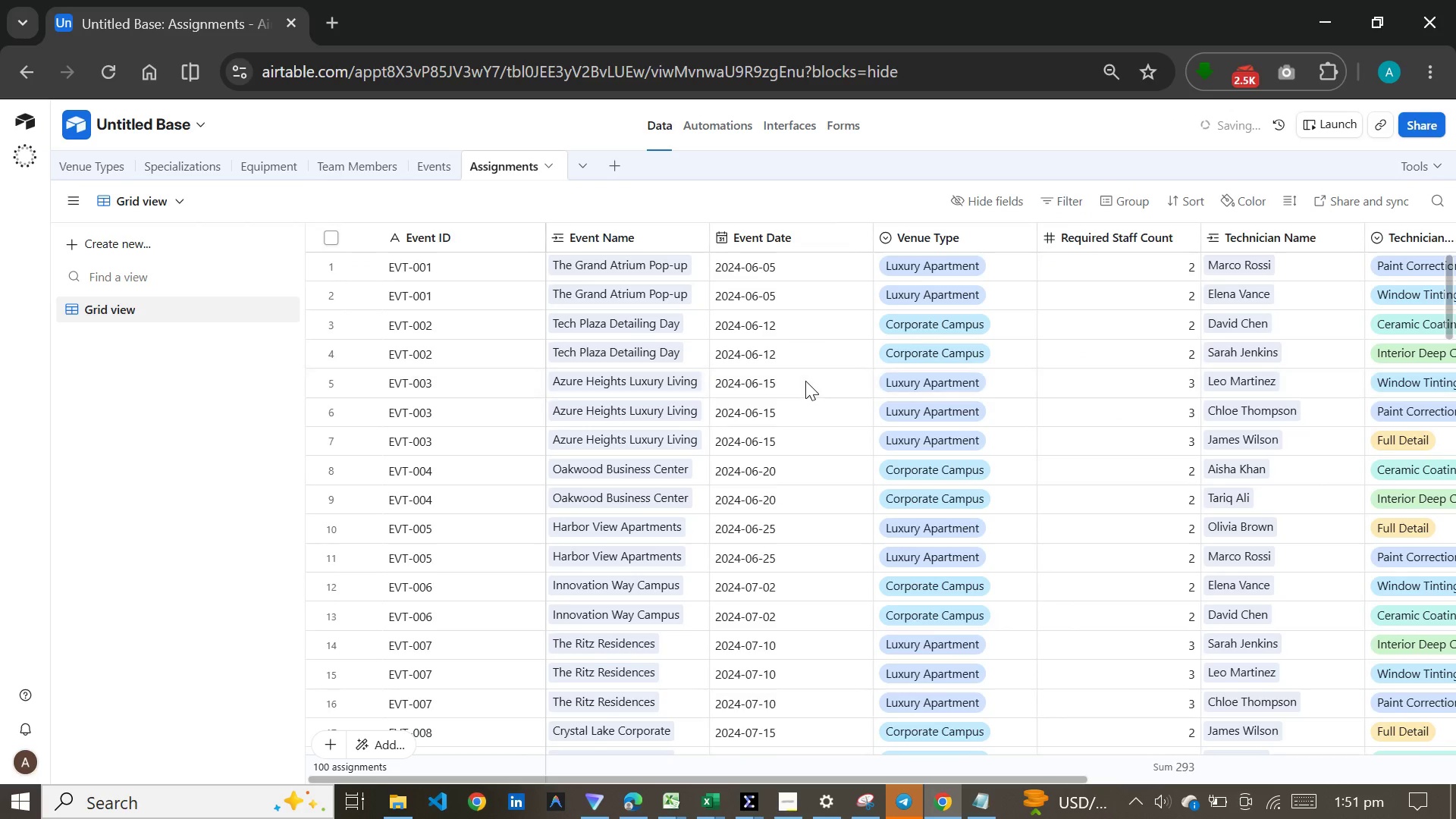 
scroll: coordinate [805, 381], scroll_direction: up, amount: 3.0
 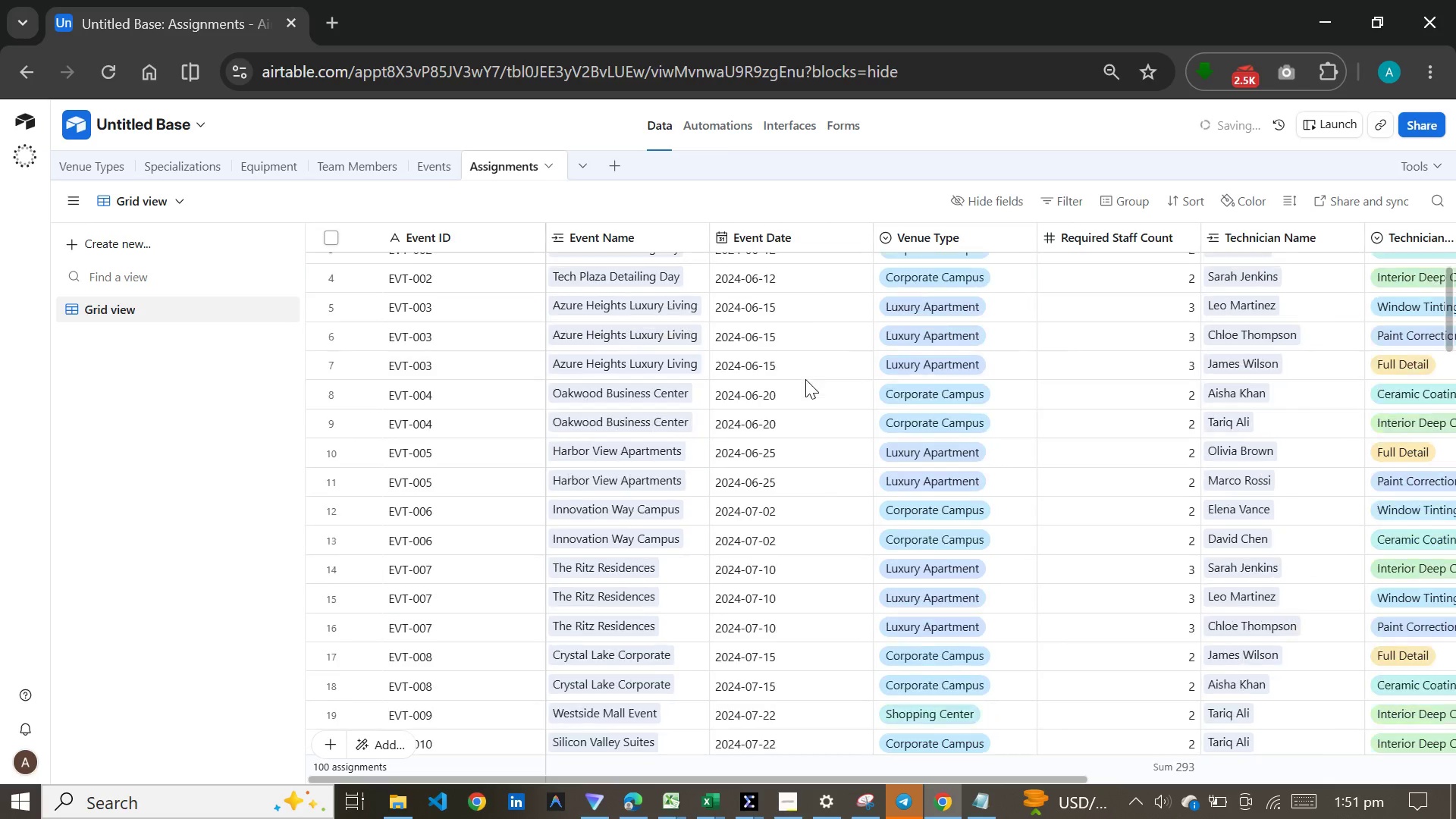 
scroll: coordinate [805, 379], scroll_direction: down, amount: 2.0
 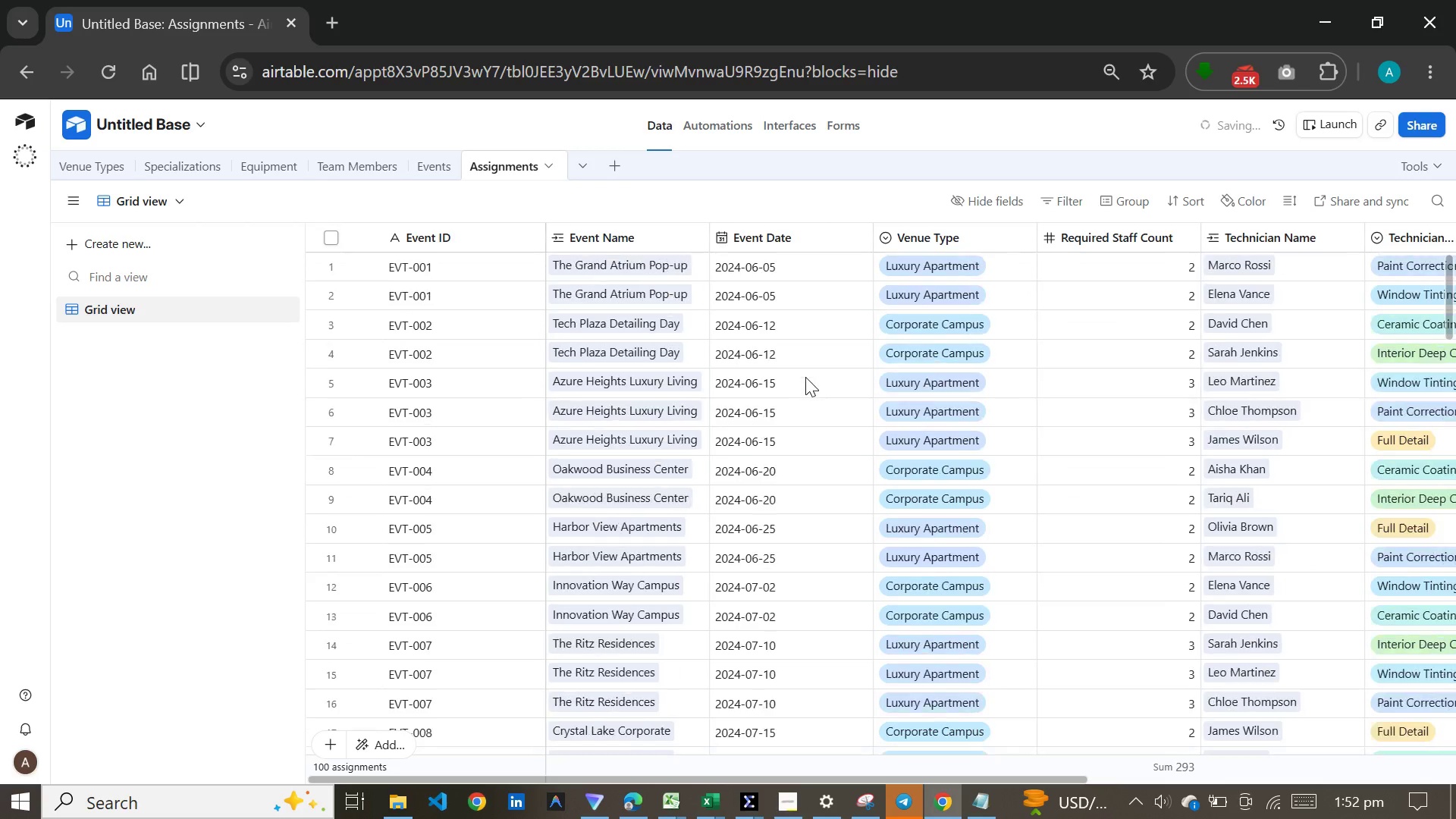 
scroll: coordinate [805, 379], scroll_direction: up, amount: 2.0
 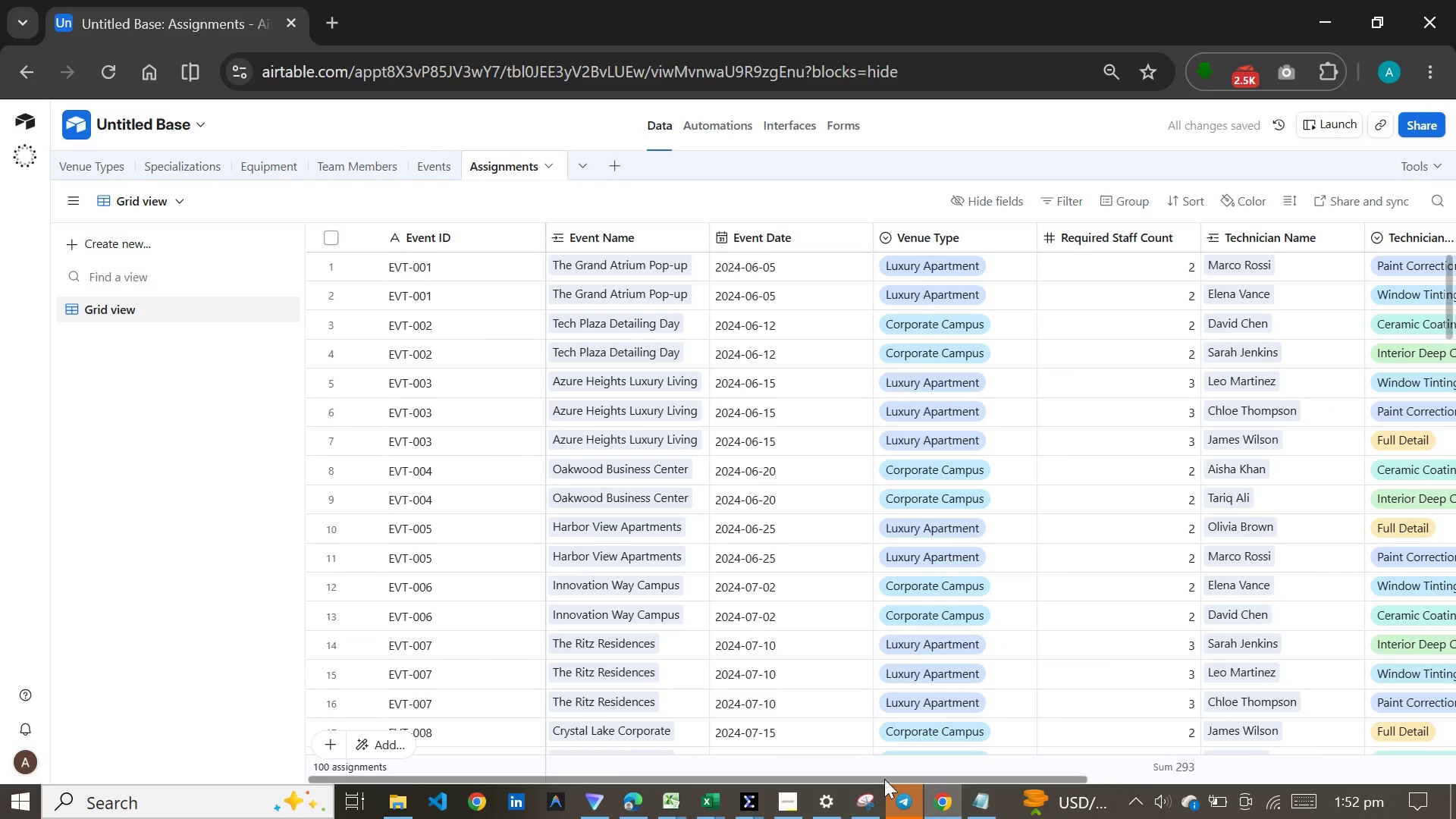 
left_click_drag(start_coordinate=[886, 779], to_coordinate=[1175, 770])
 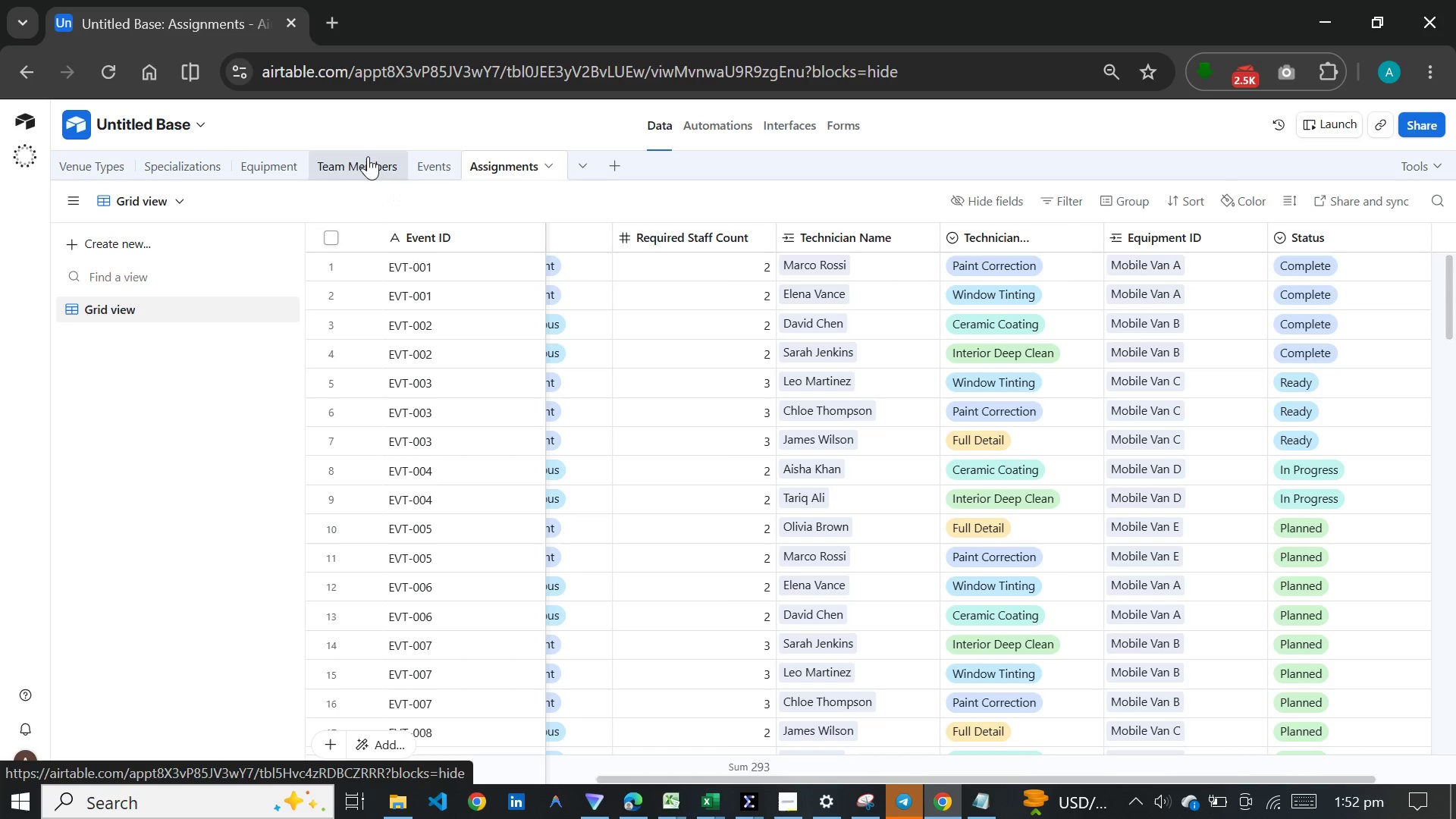 
left_click([368, 156])
 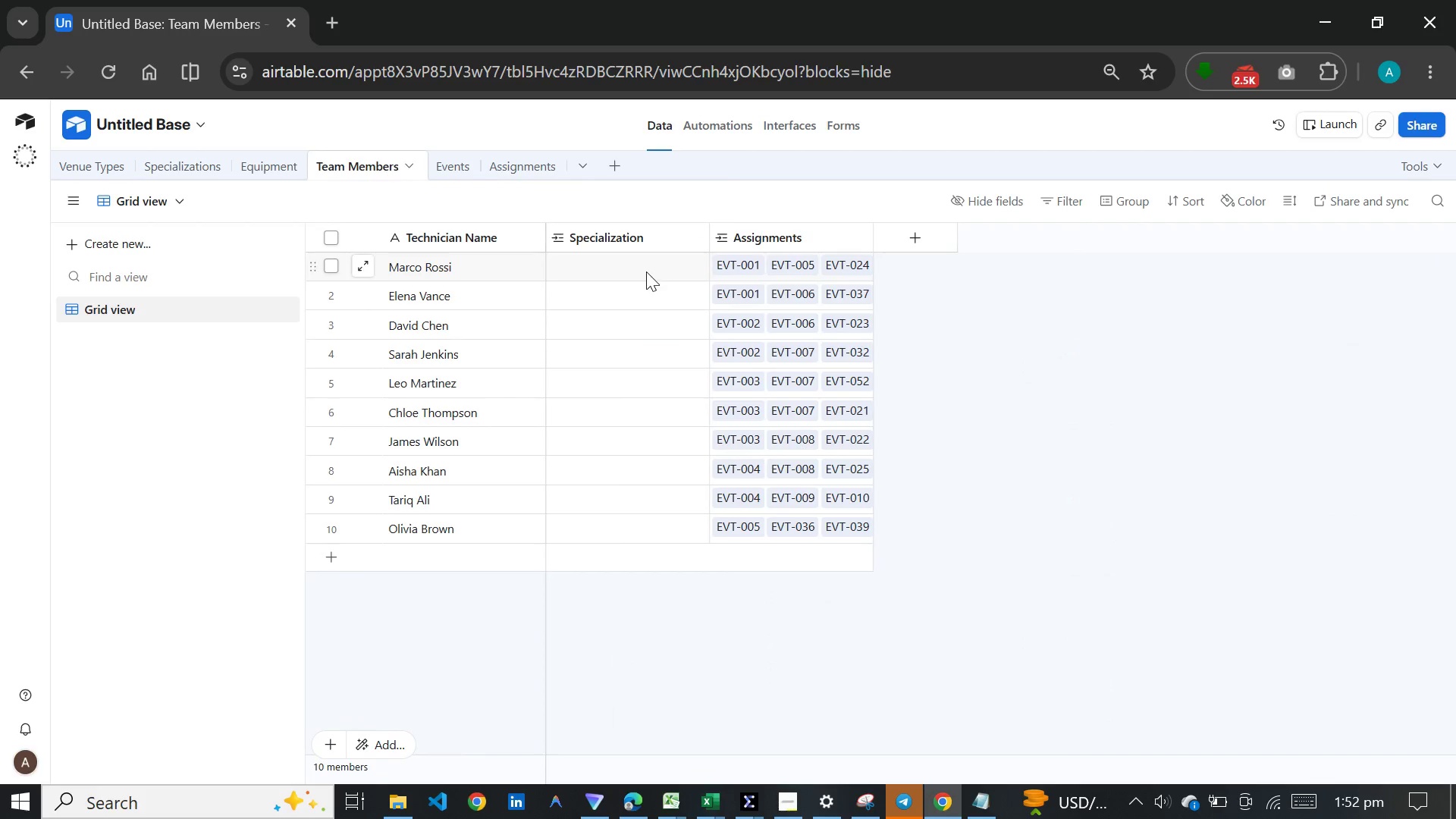 
wait(8.12)
 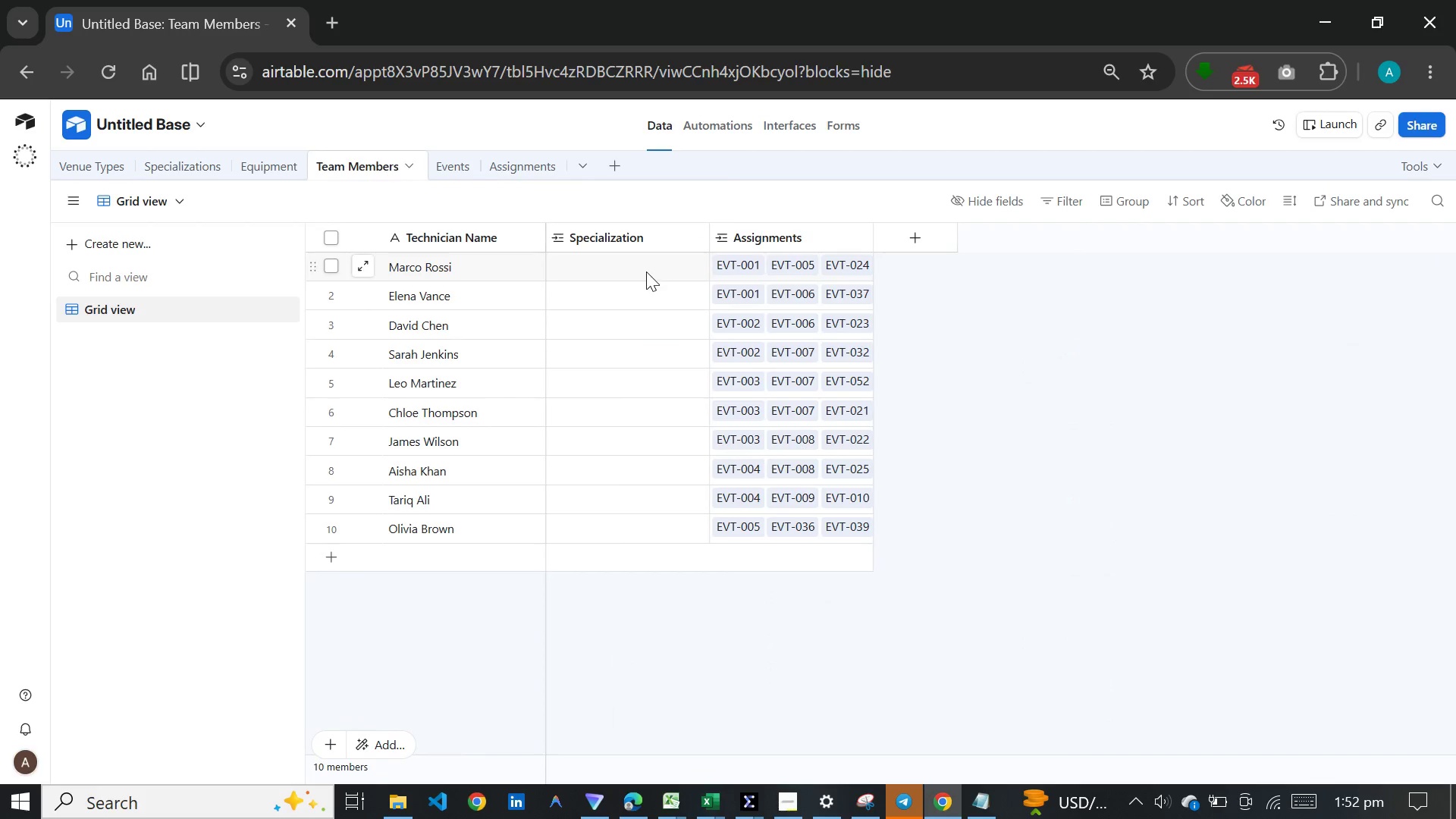 
left_click([488, 160])
 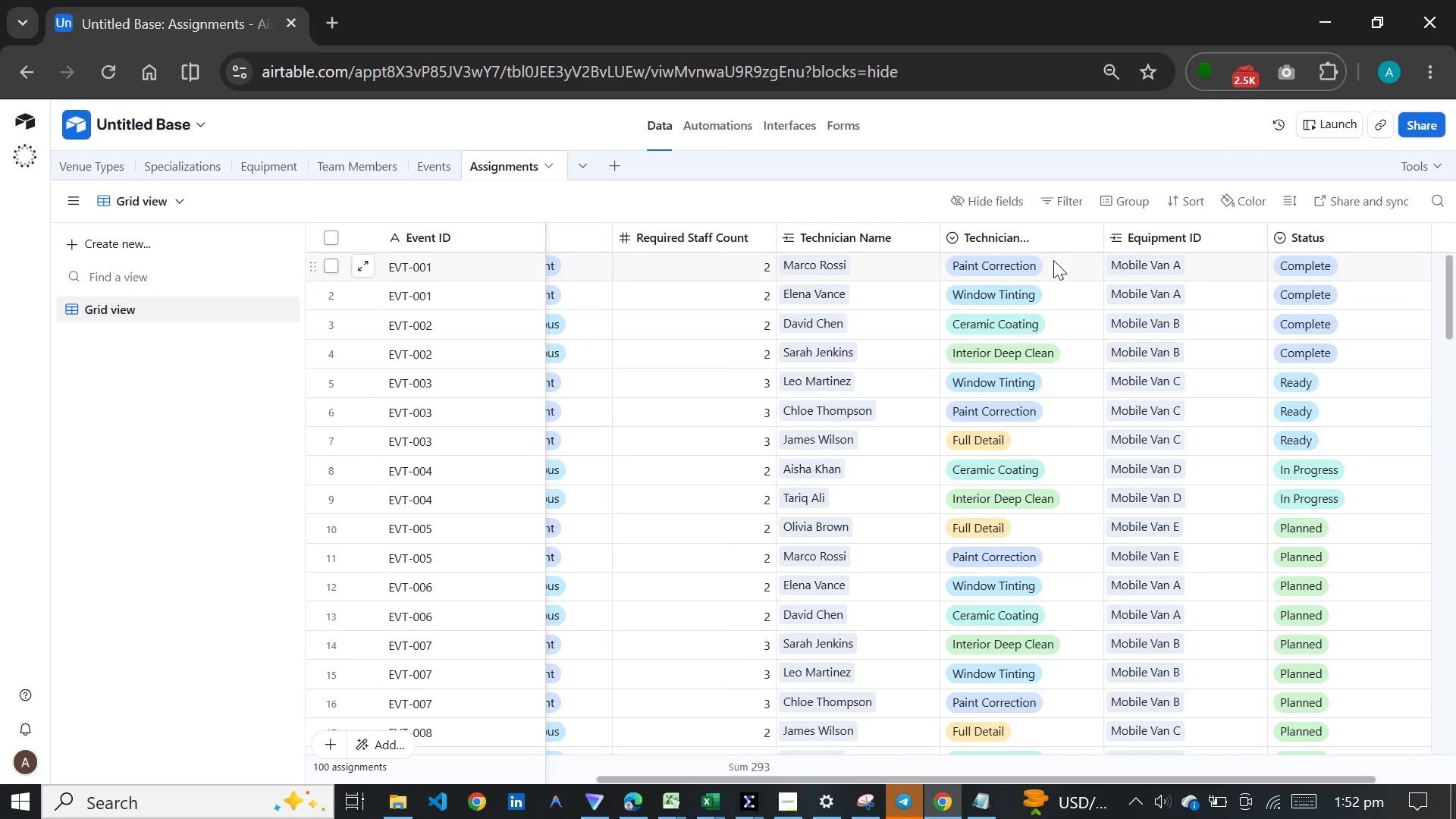 
wait(7.72)
 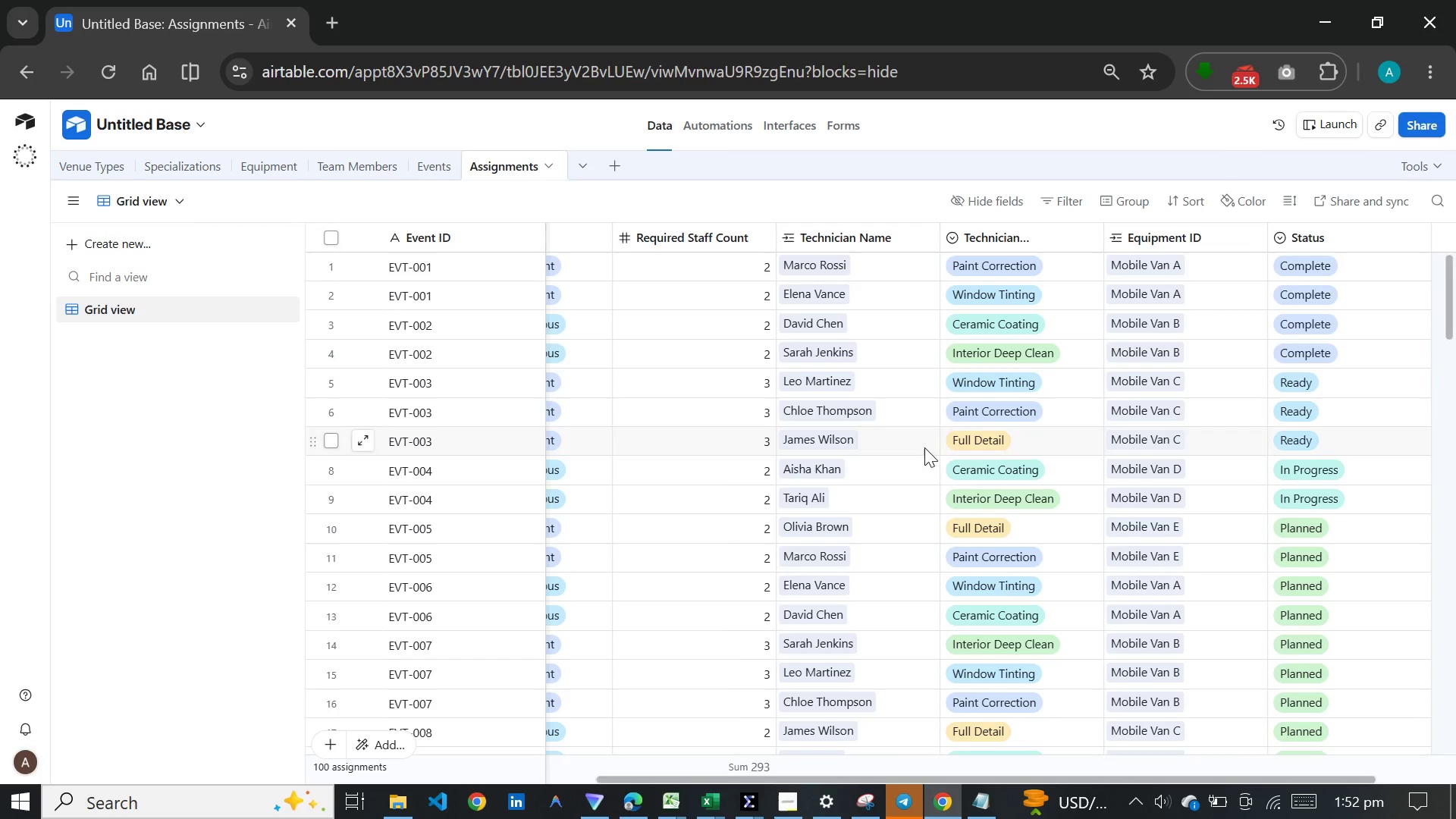 
left_click([1117, 193])
 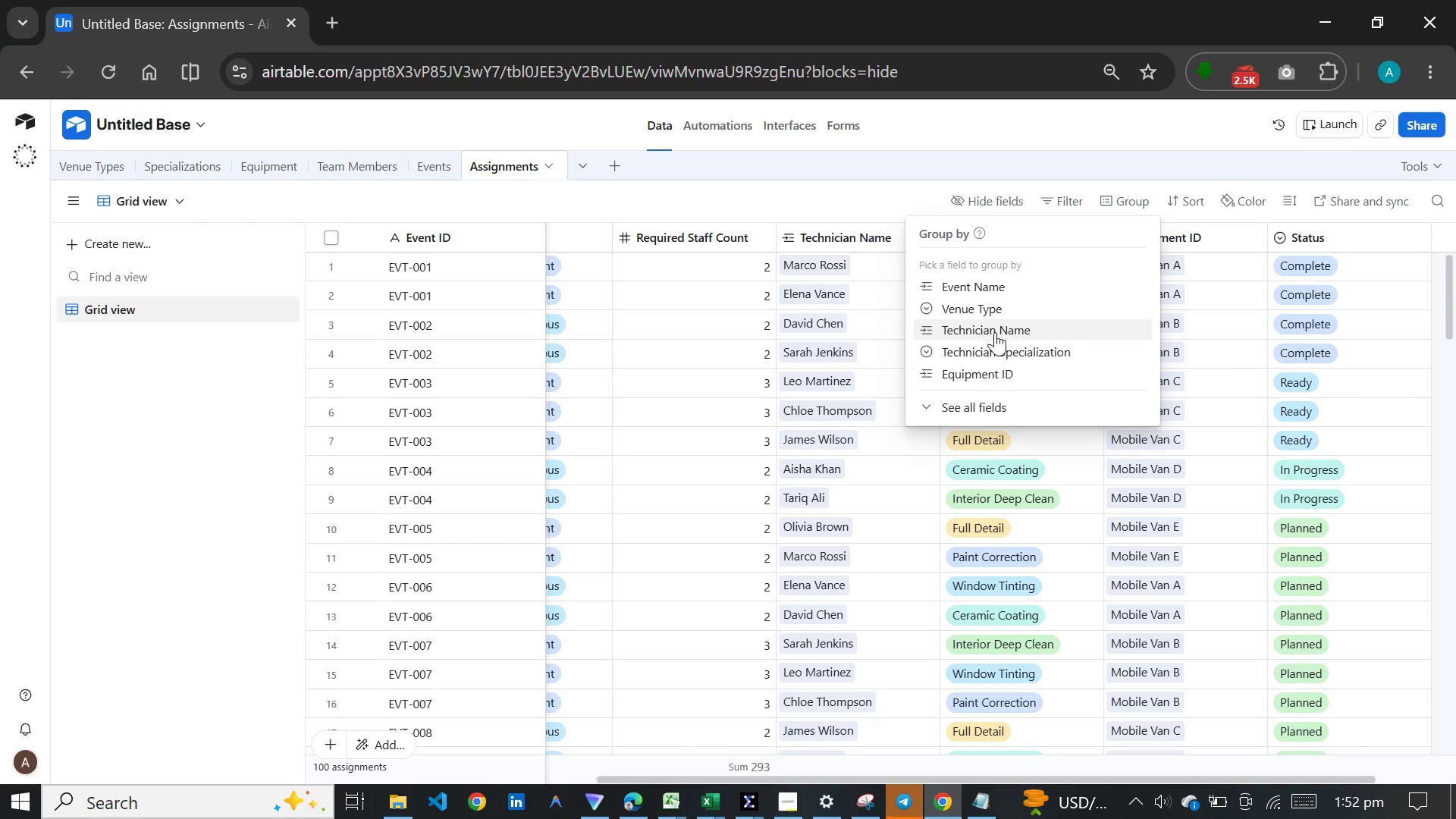 
left_click([995, 331])
 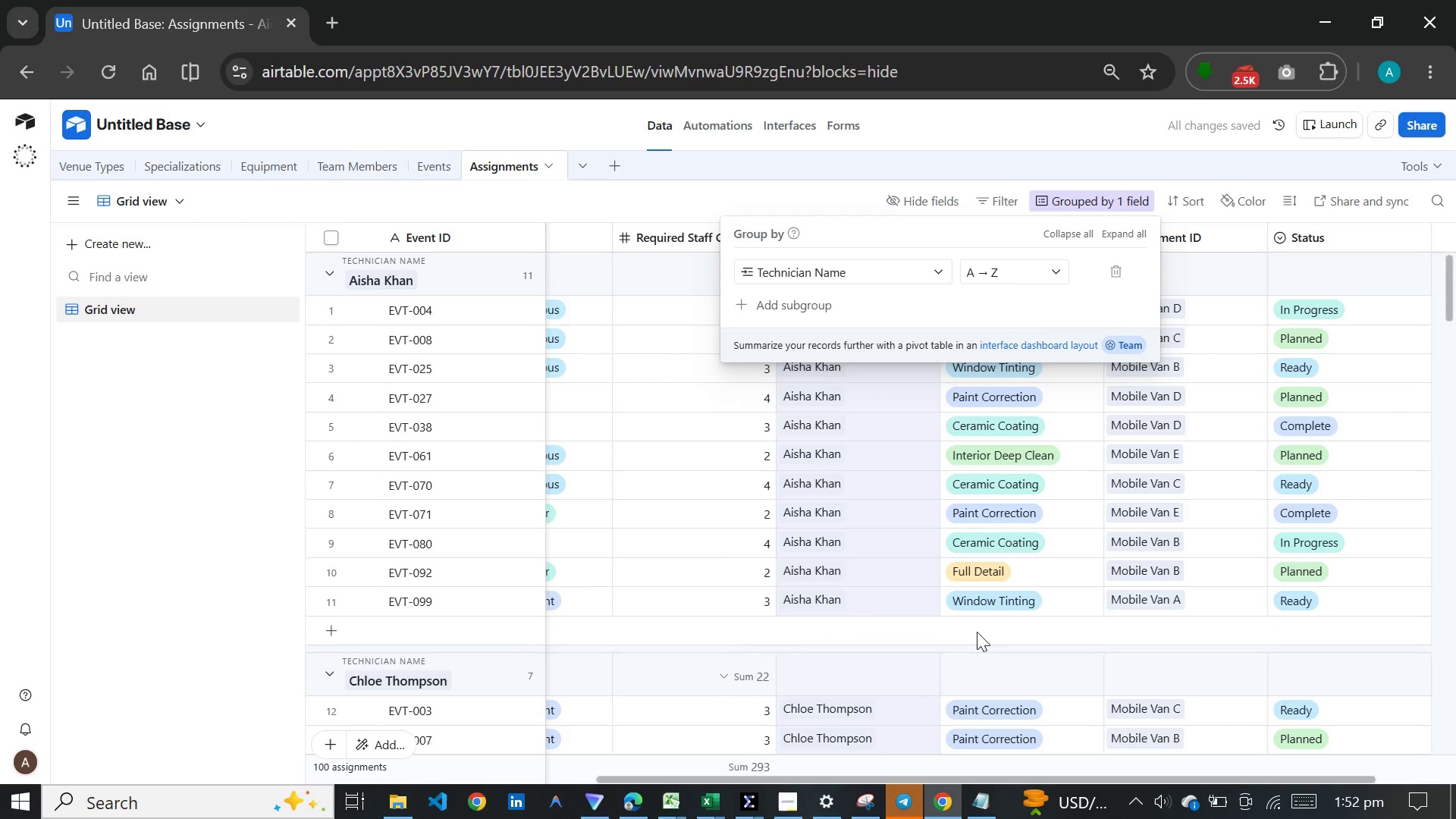 
left_click([92, 619])
 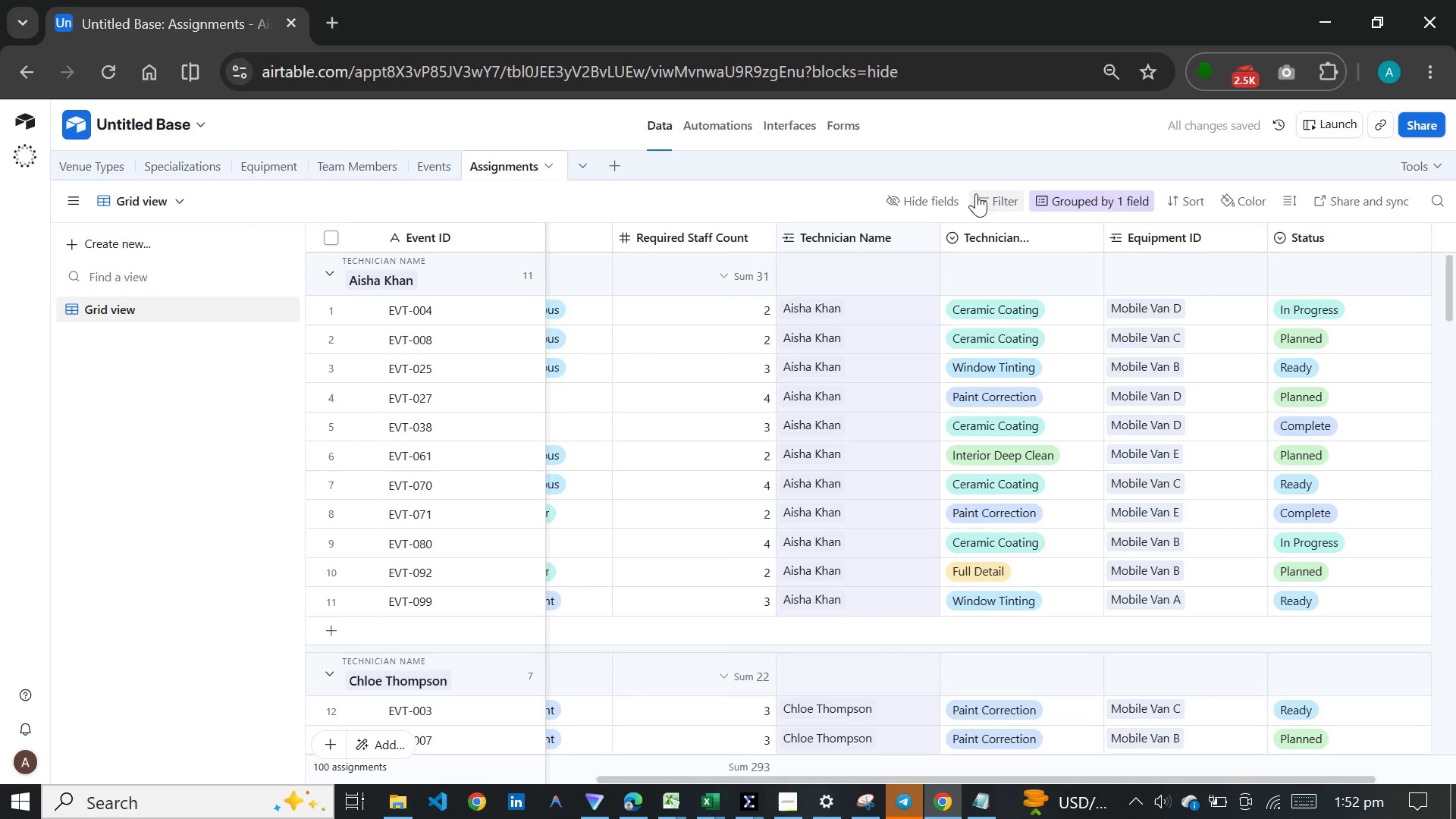 
left_click([949, 193])
 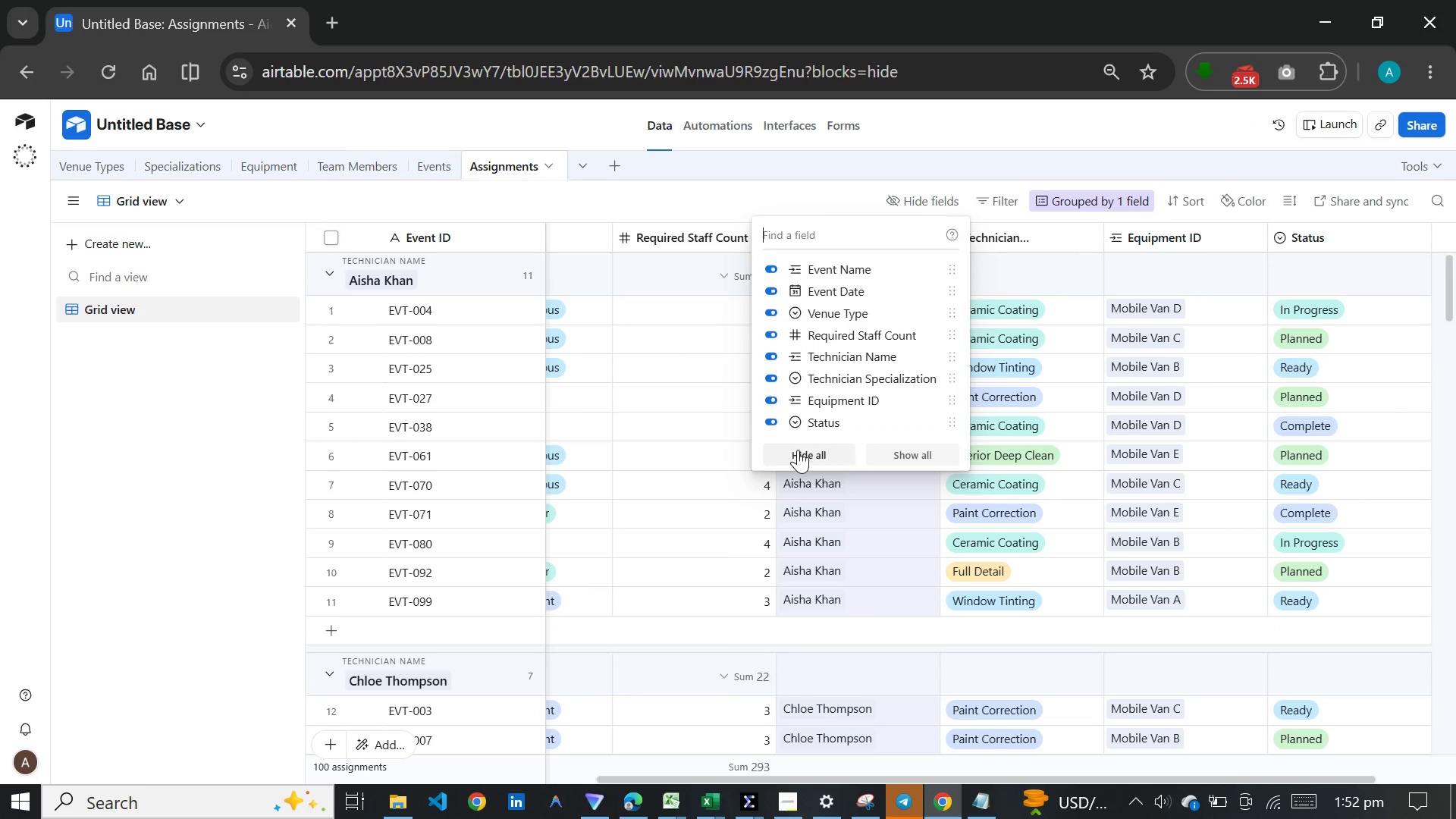 
left_click([798, 450])
 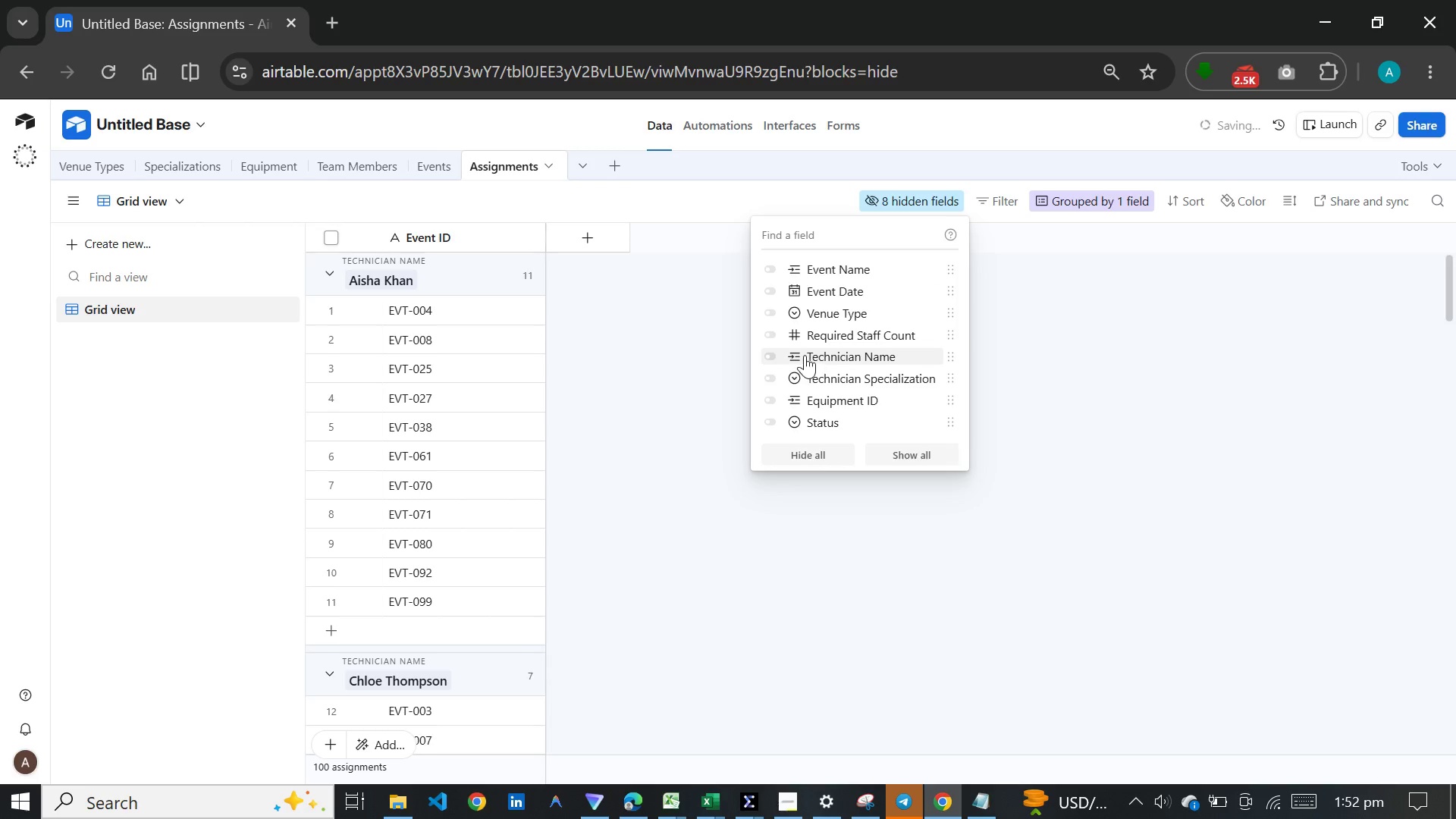 
left_click([805, 353])
 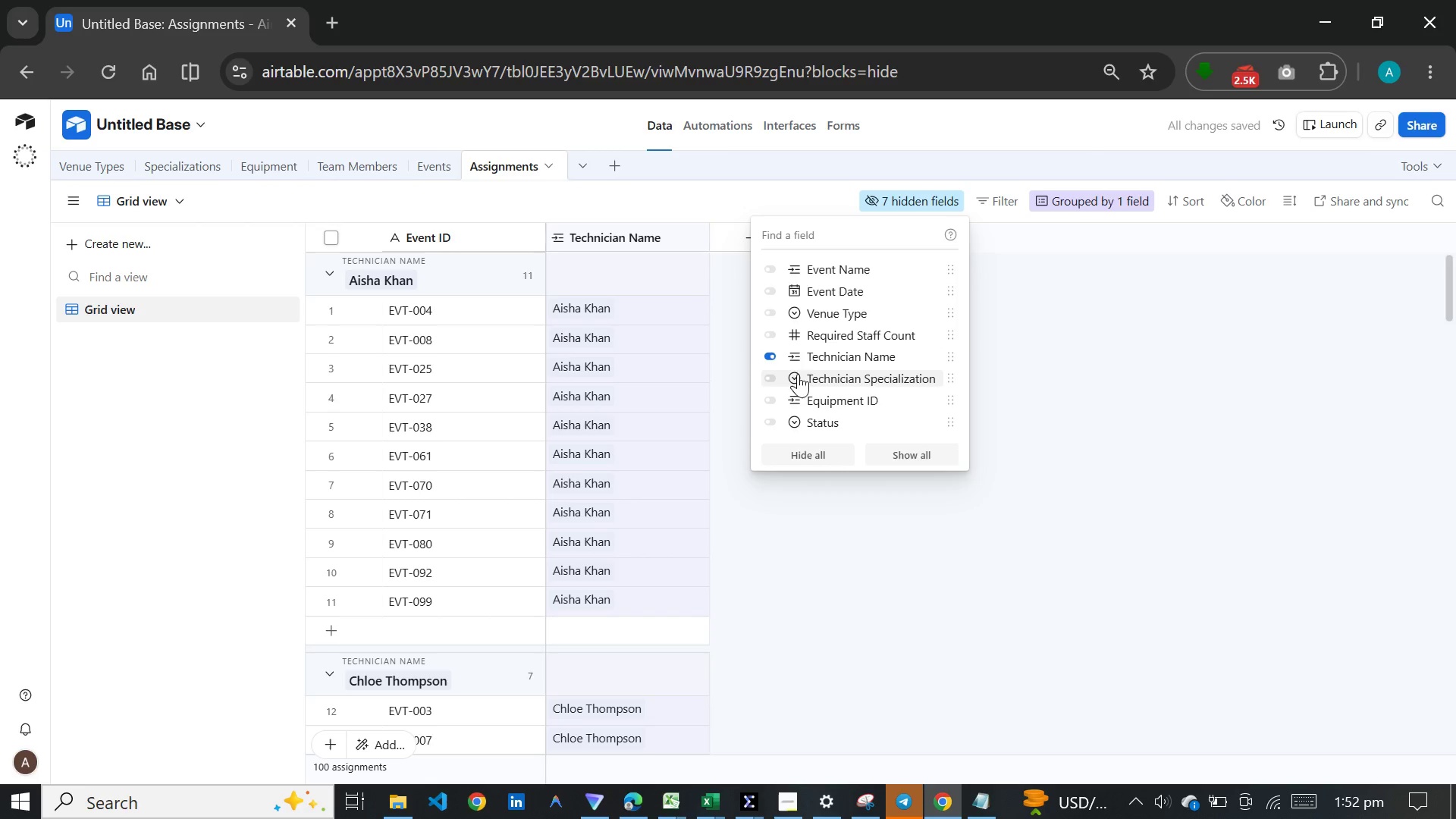 
left_click([798, 374])
 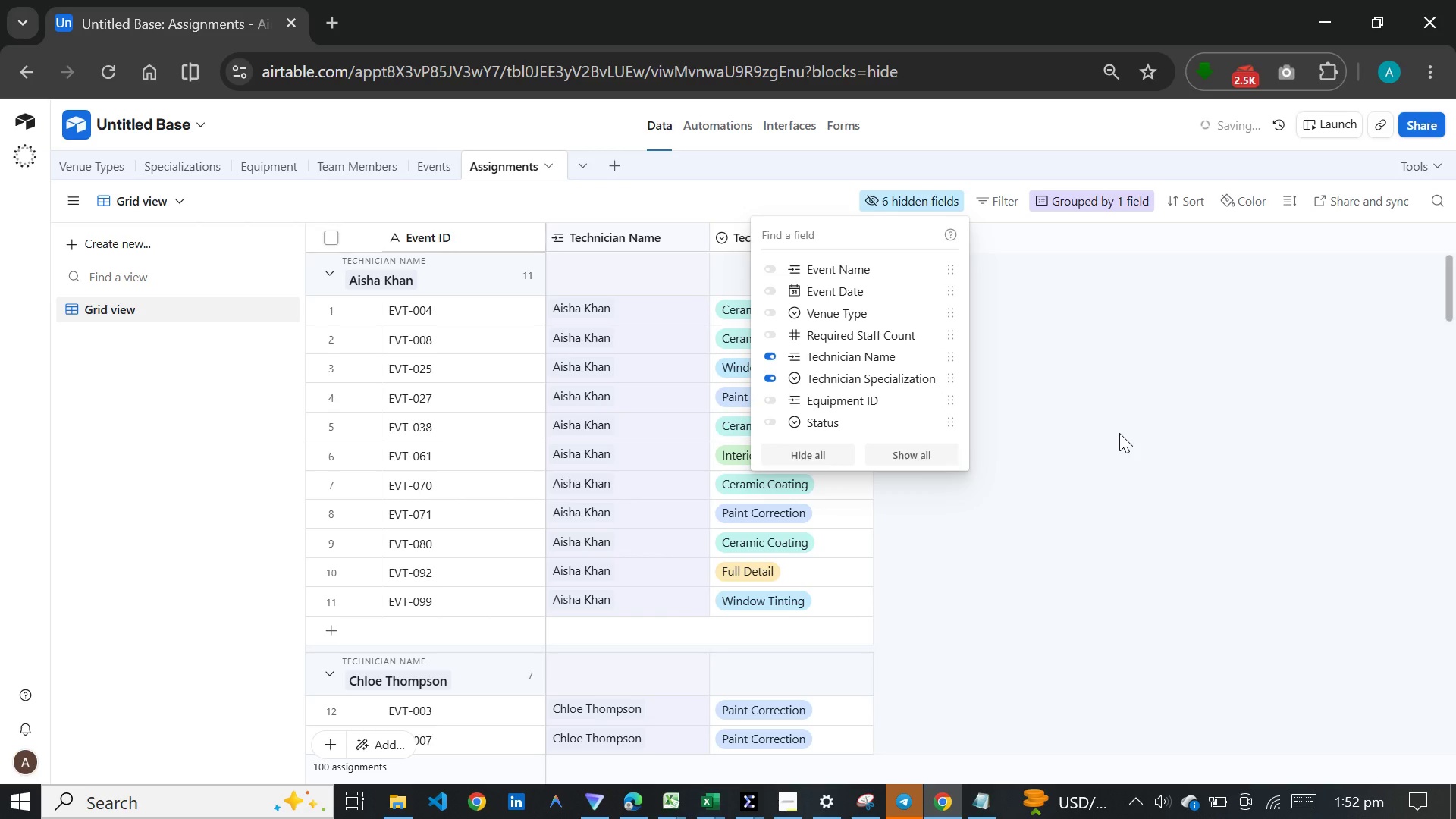 
left_click([1119, 433])
 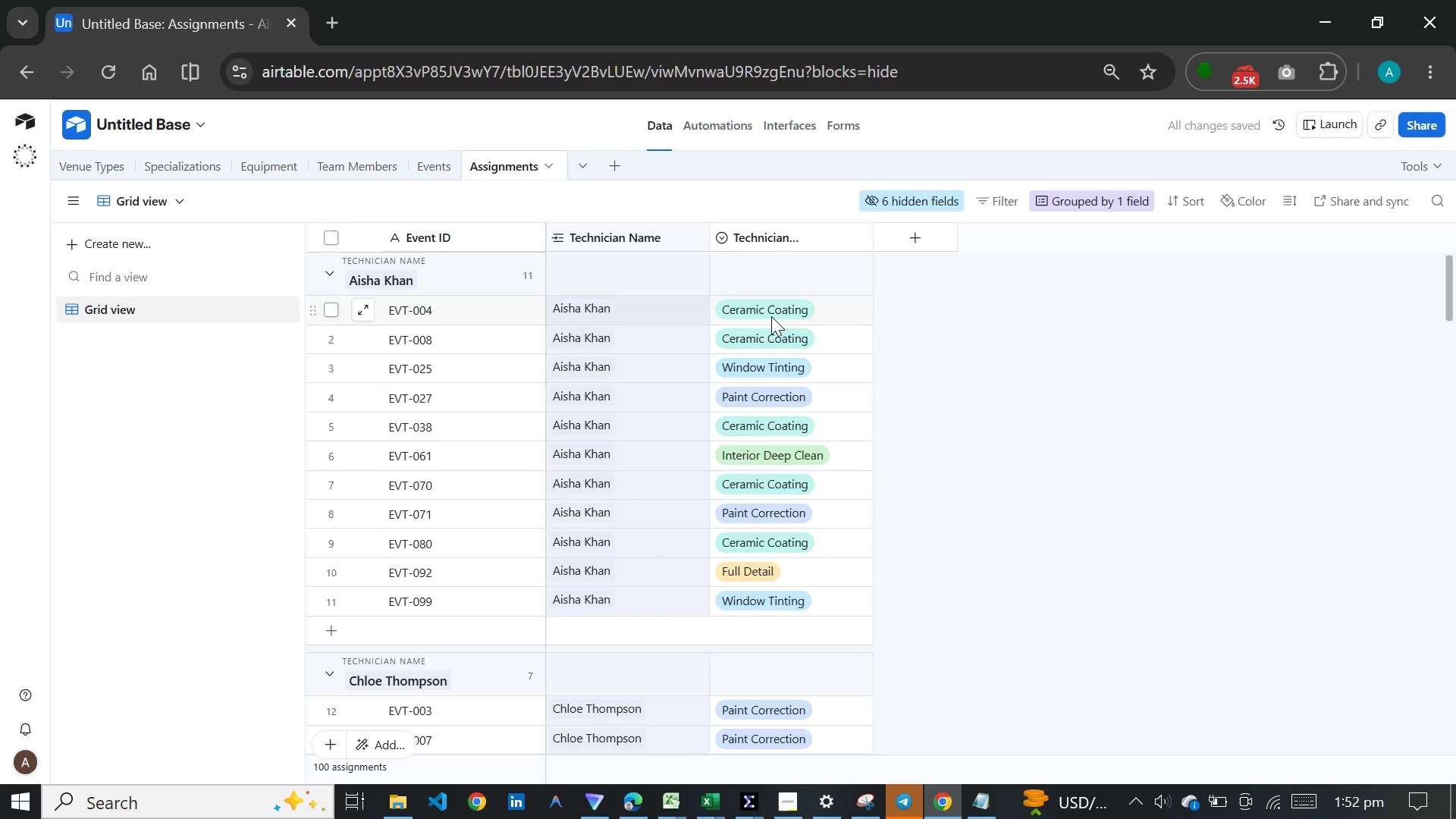 
mouse_move([780, 384])
 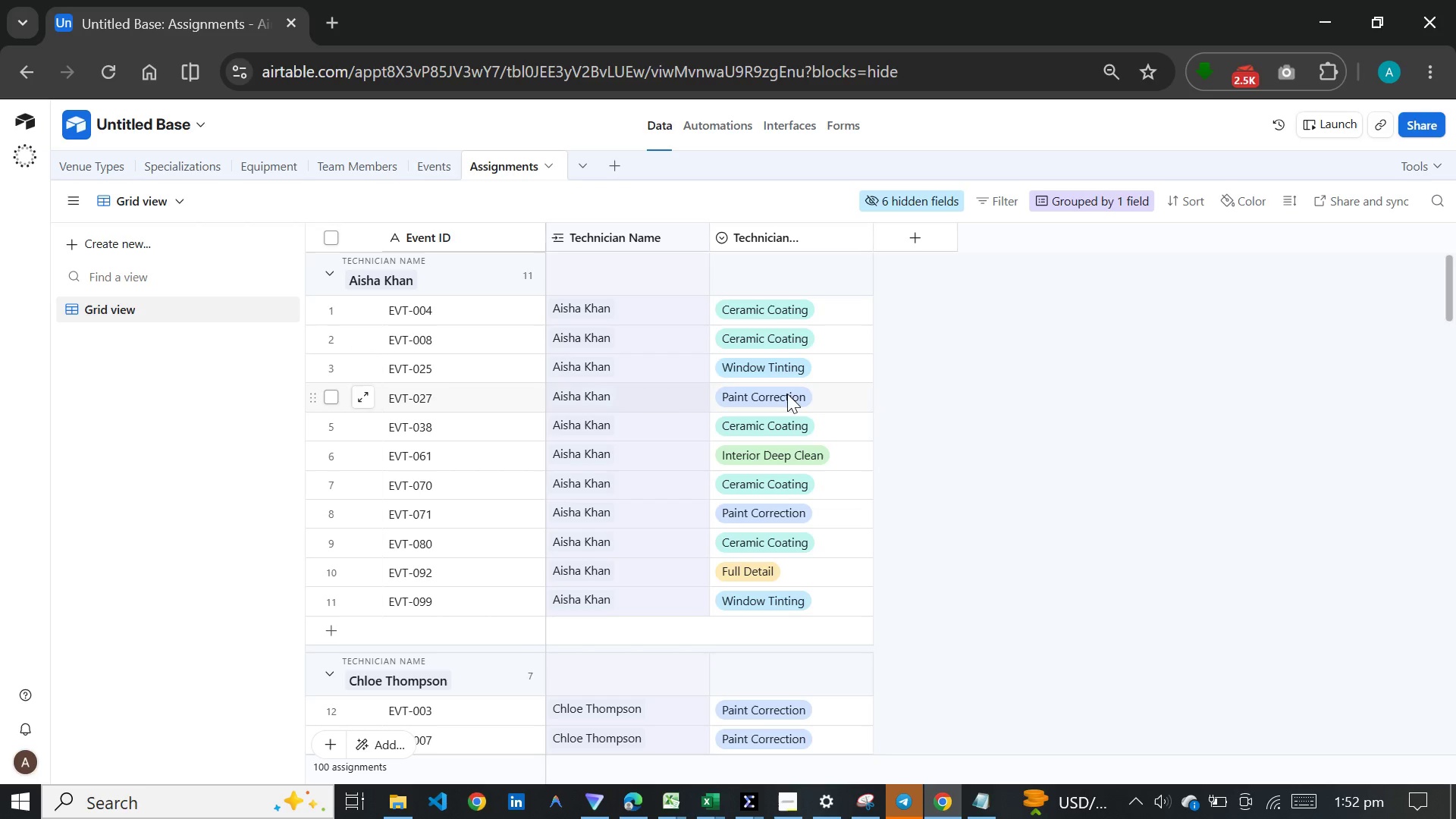 
mouse_move([805, 369])
 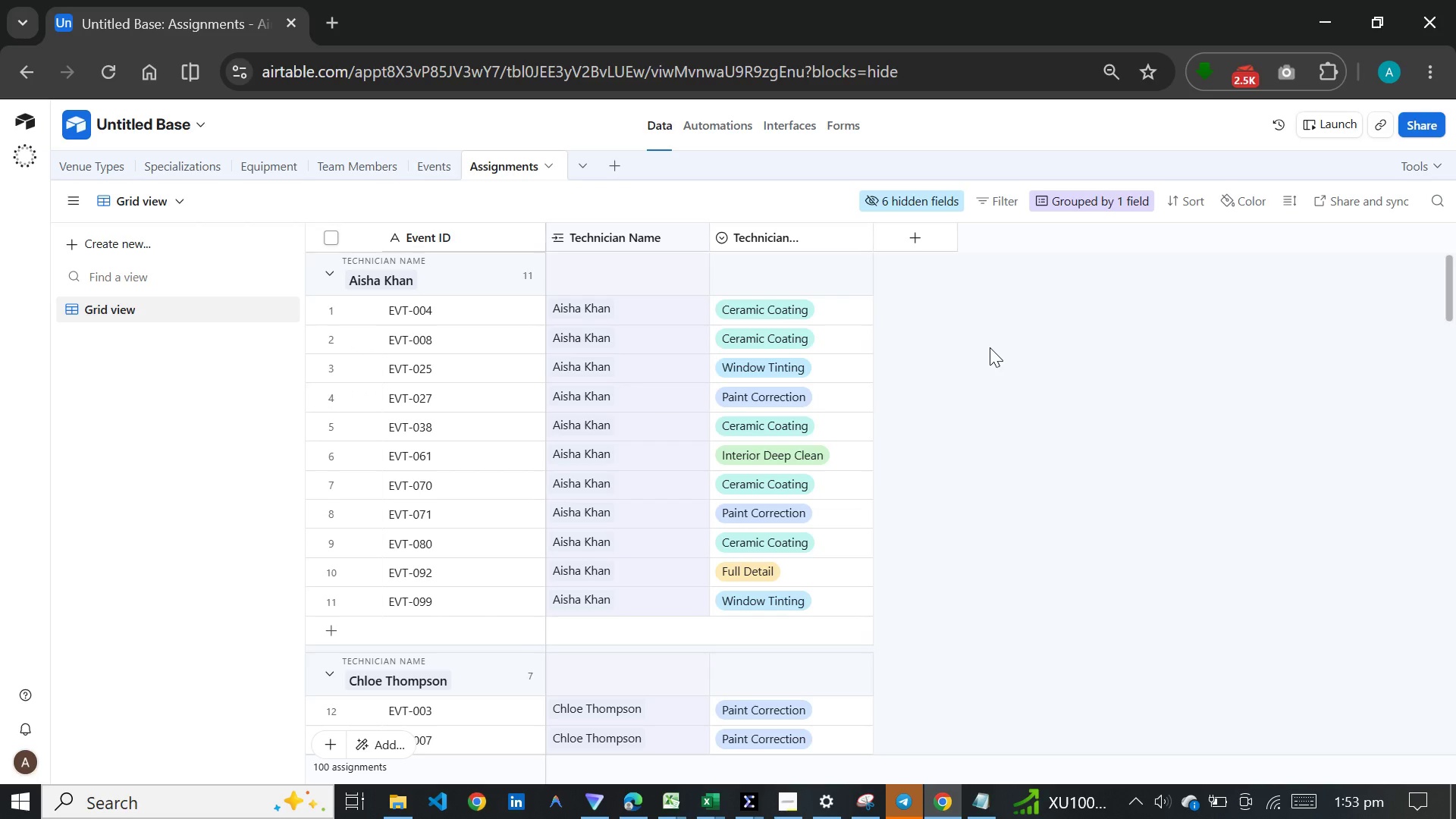 
left_click([990, 350])
 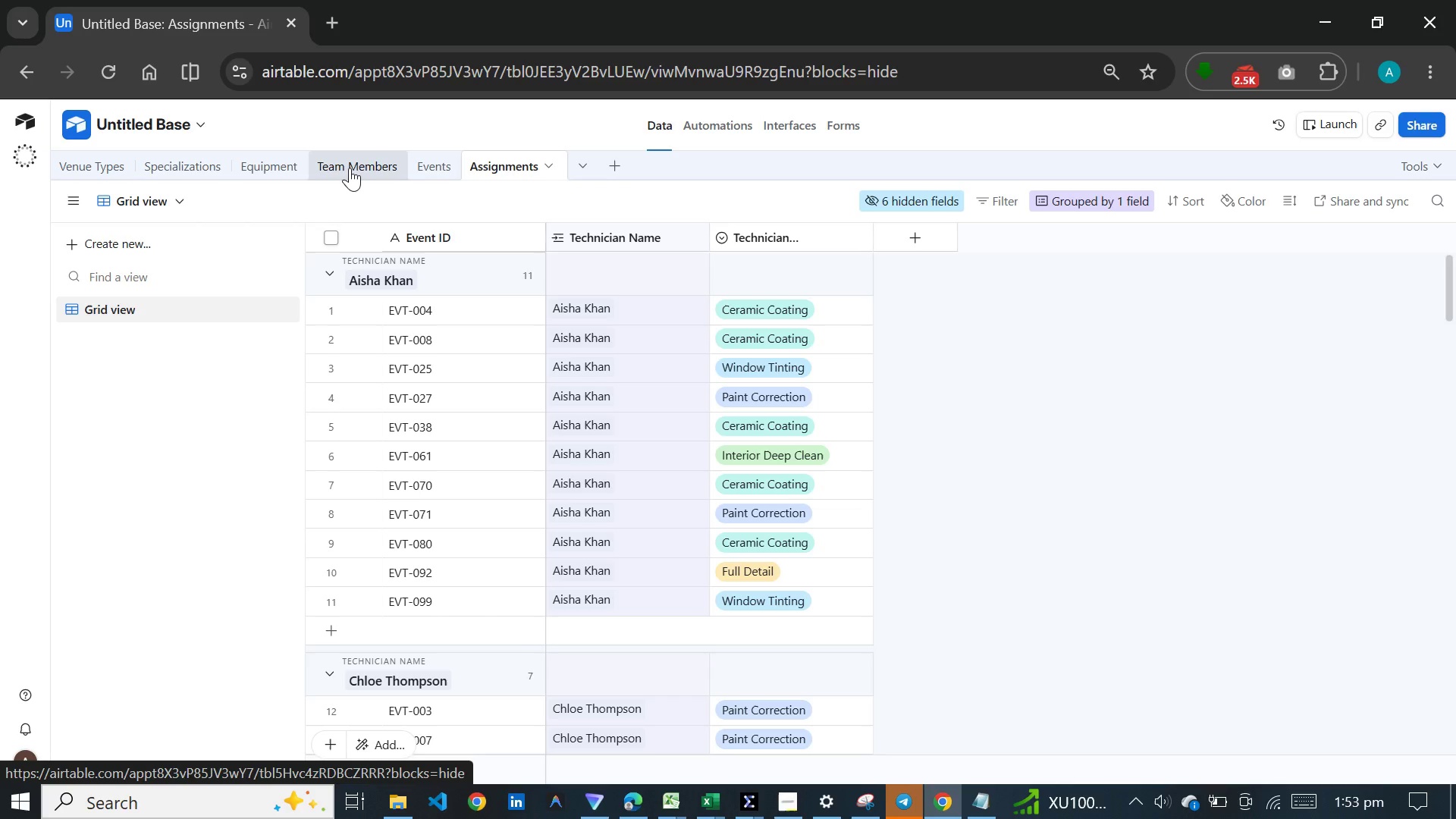 
left_click([350, 167])
 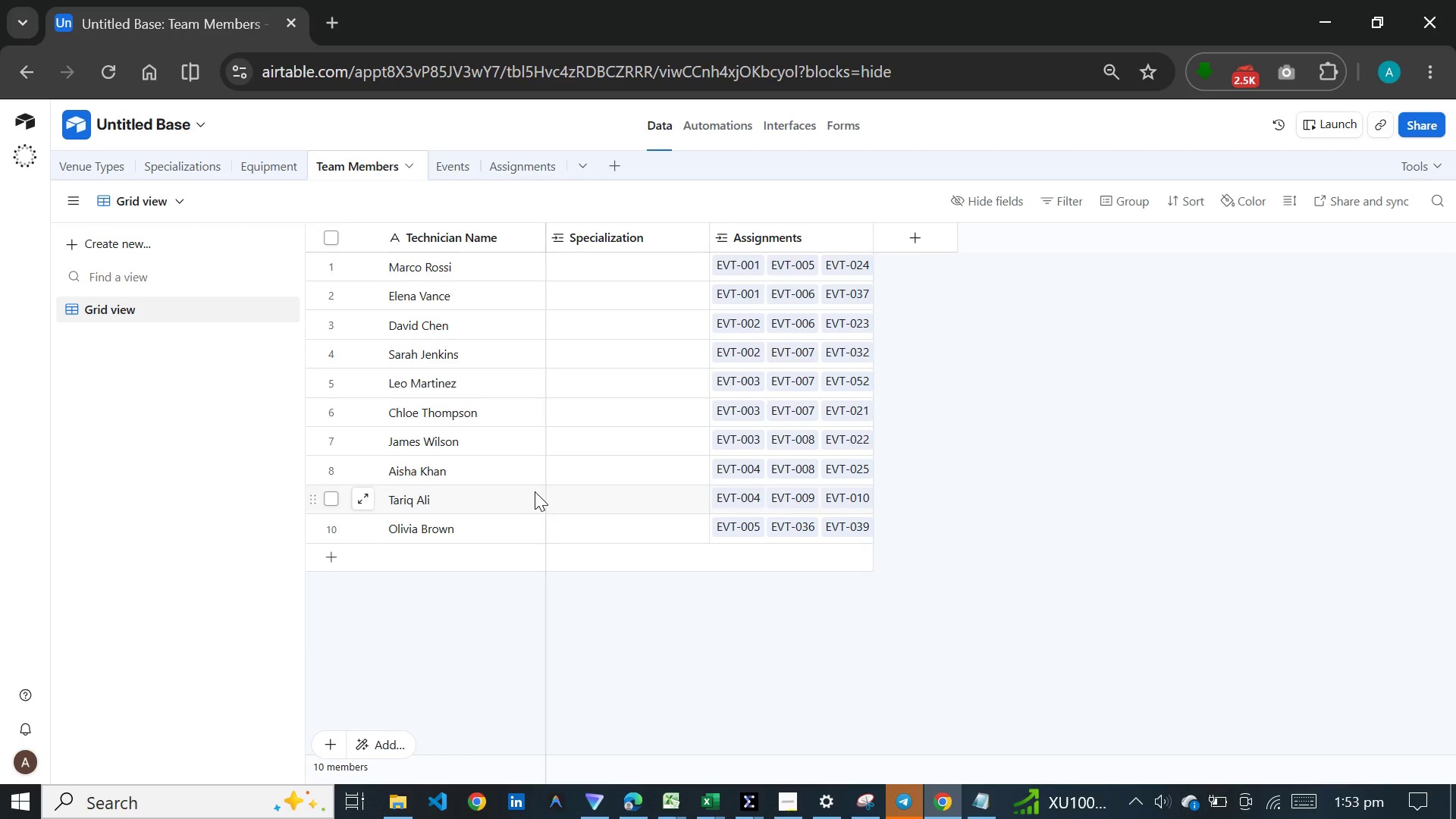 
left_click([567, 472])
 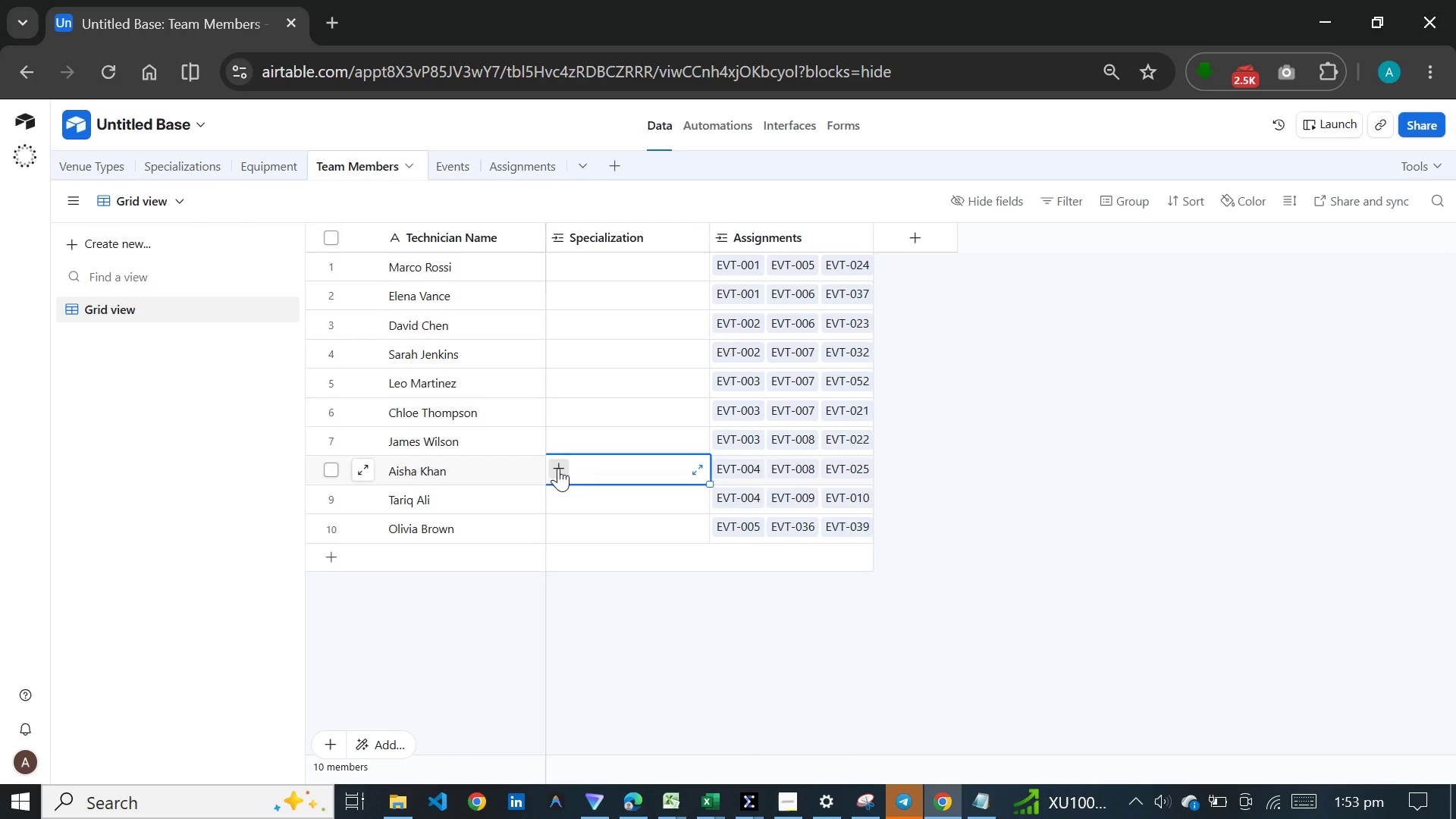 
left_click([558, 468])
 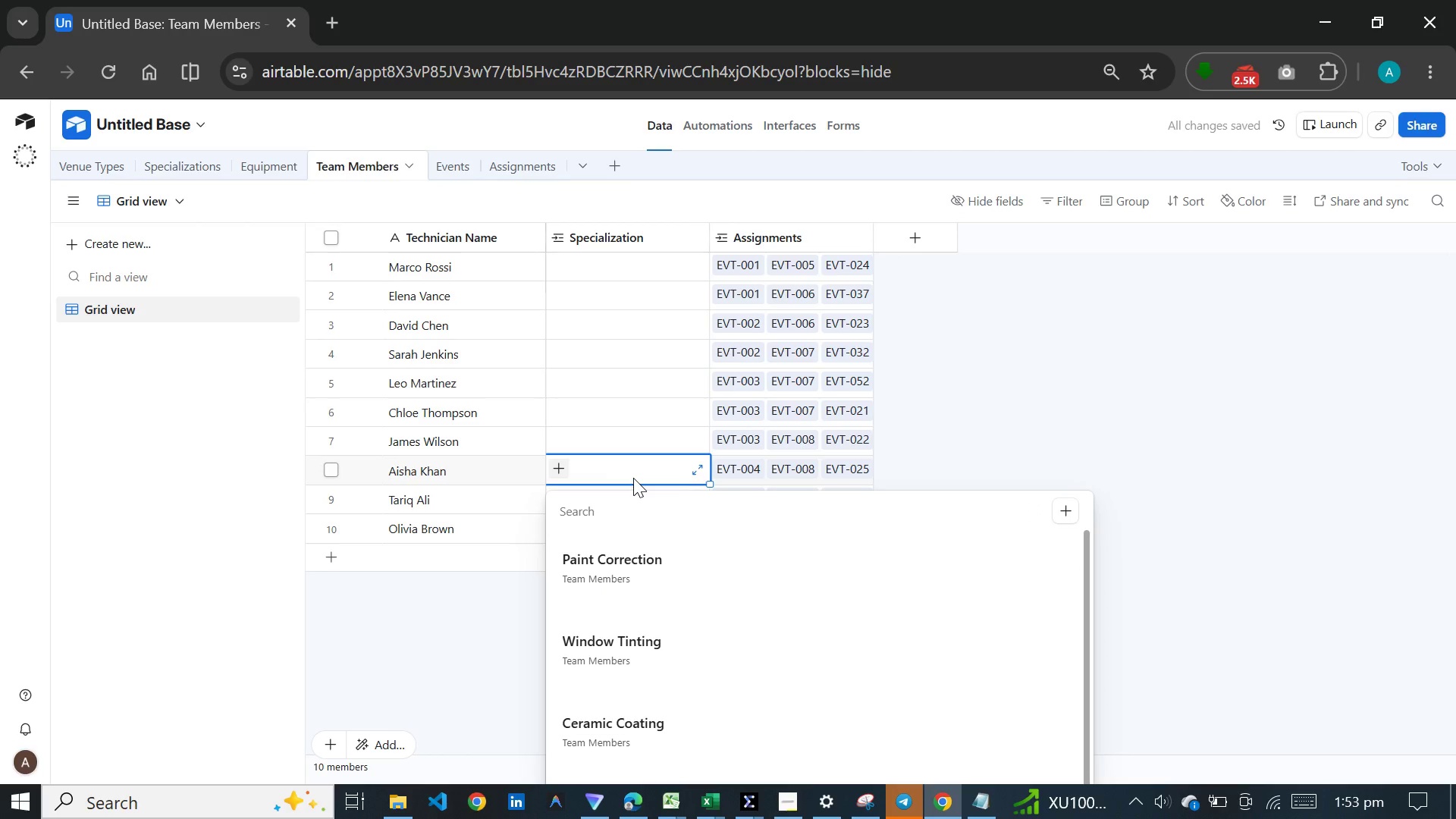 
key(C)
 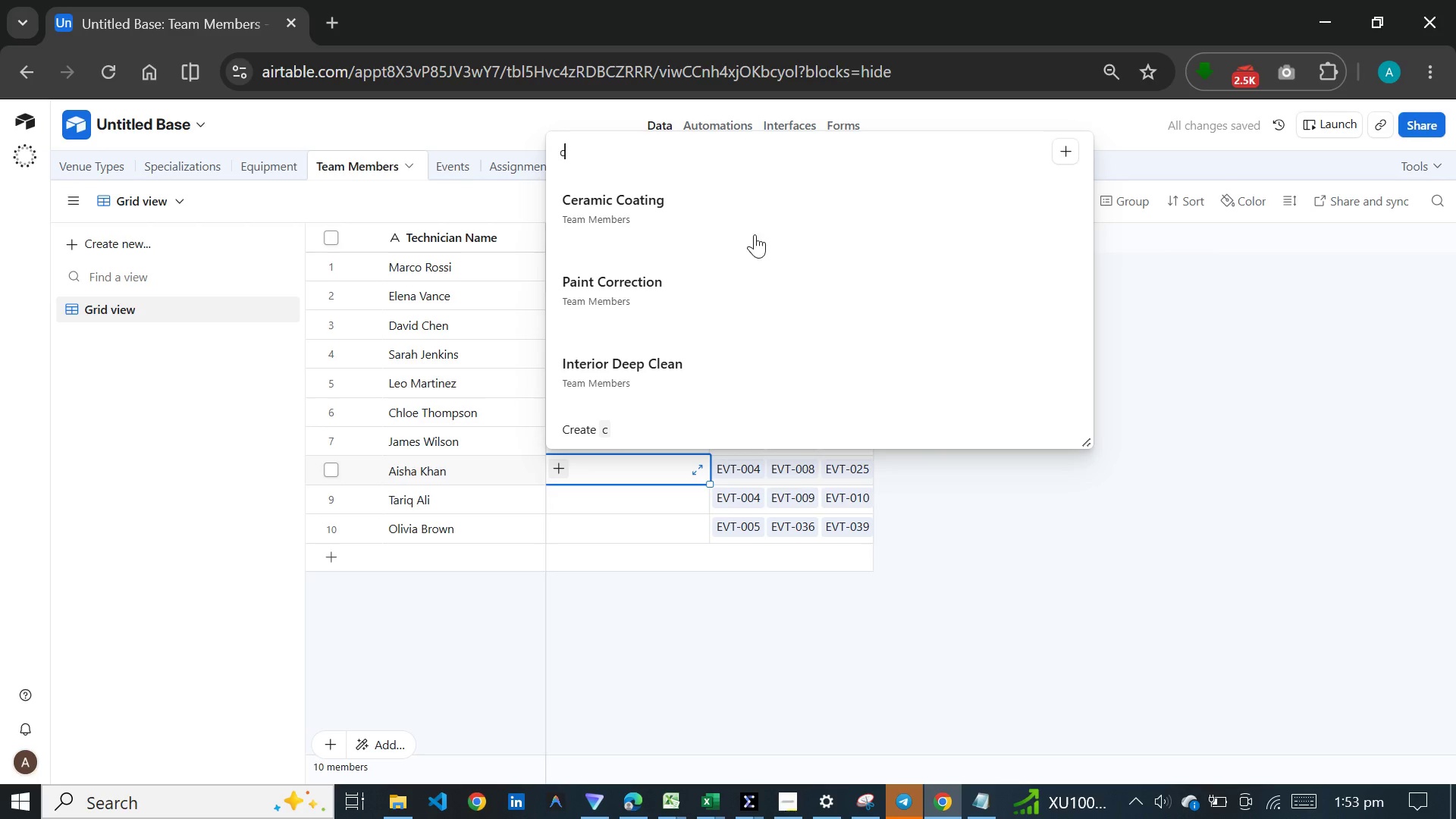 
left_click([750, 234])
 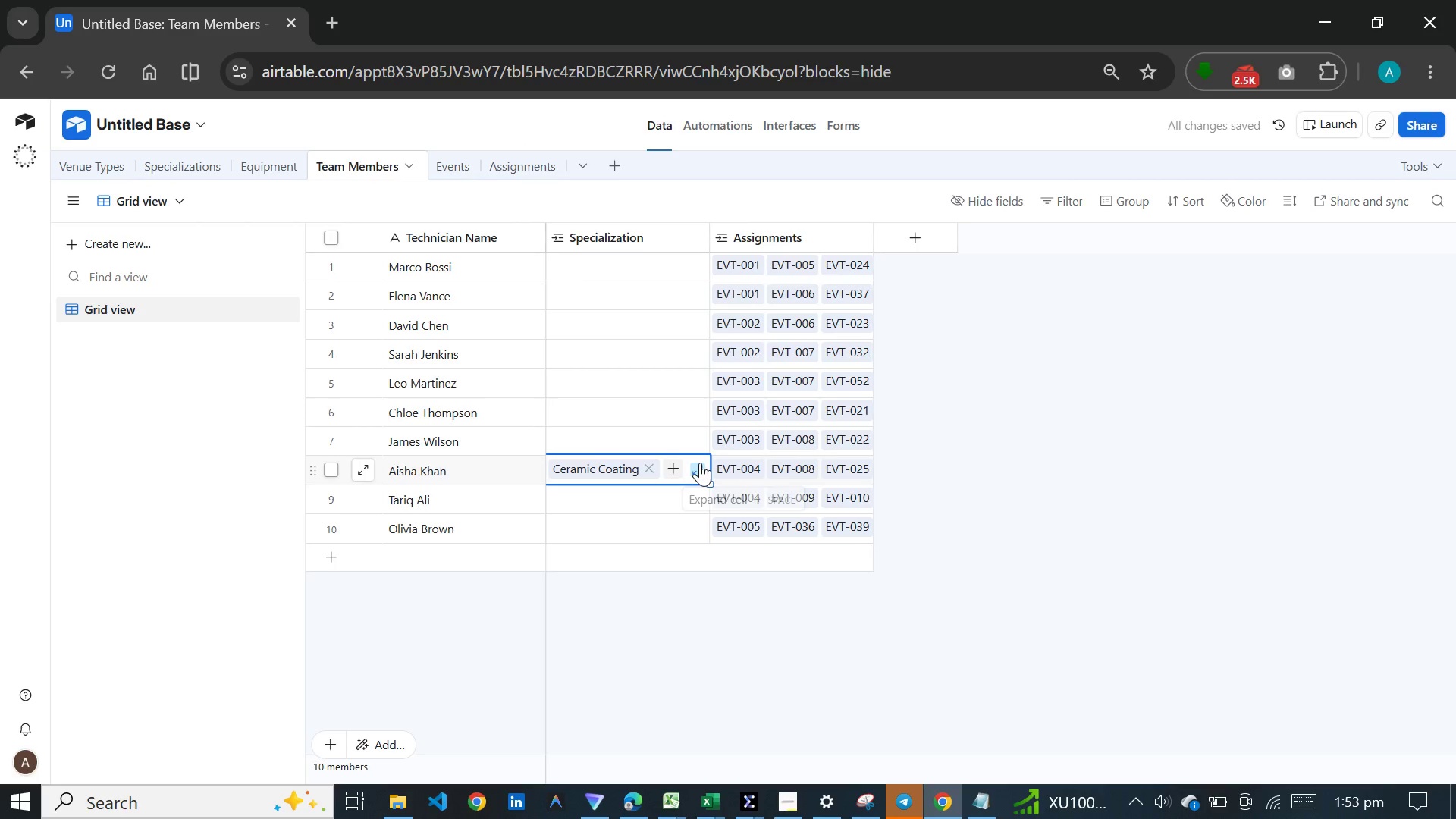 
left_click([672, 467])
 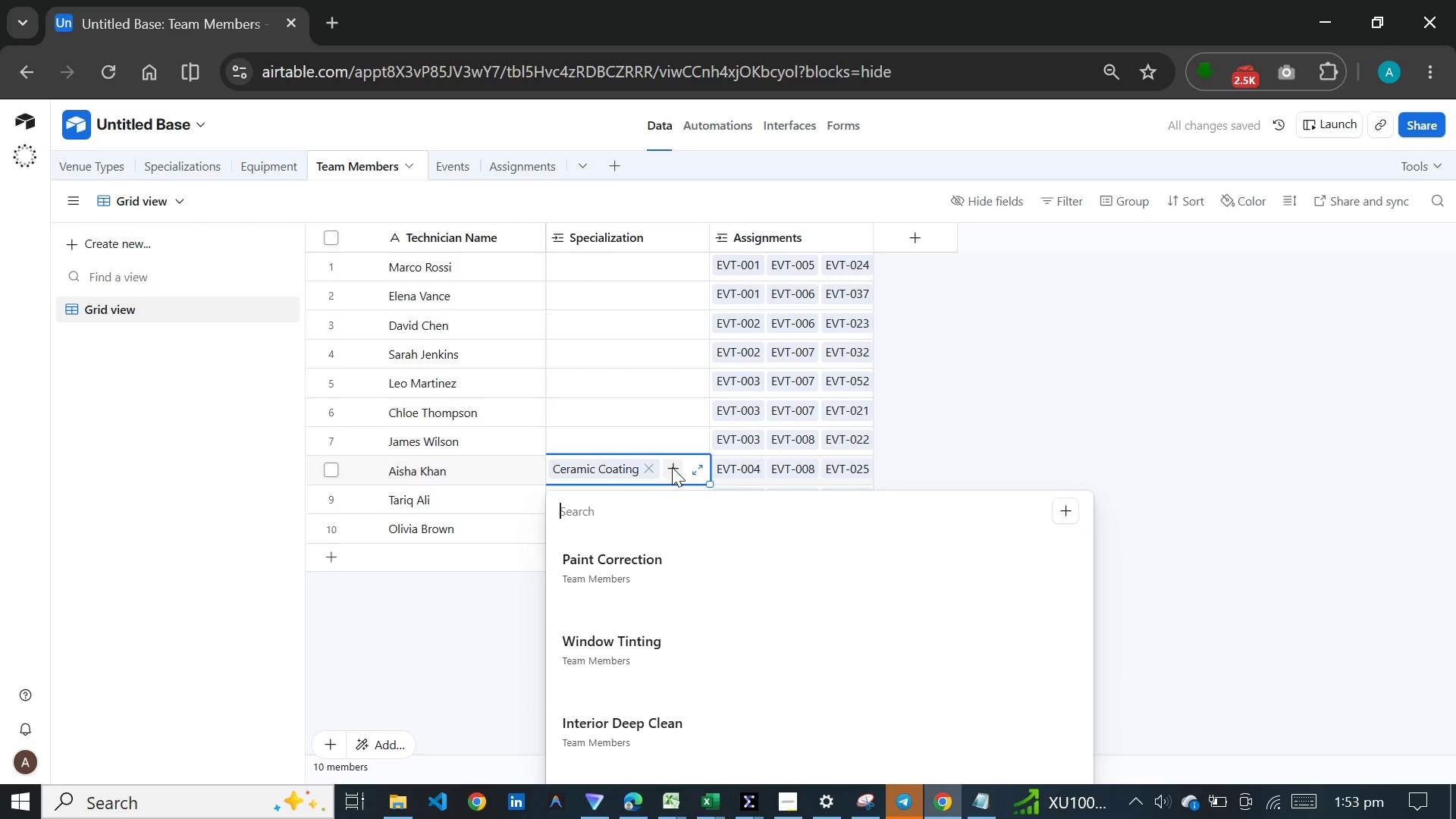 
key(W)
 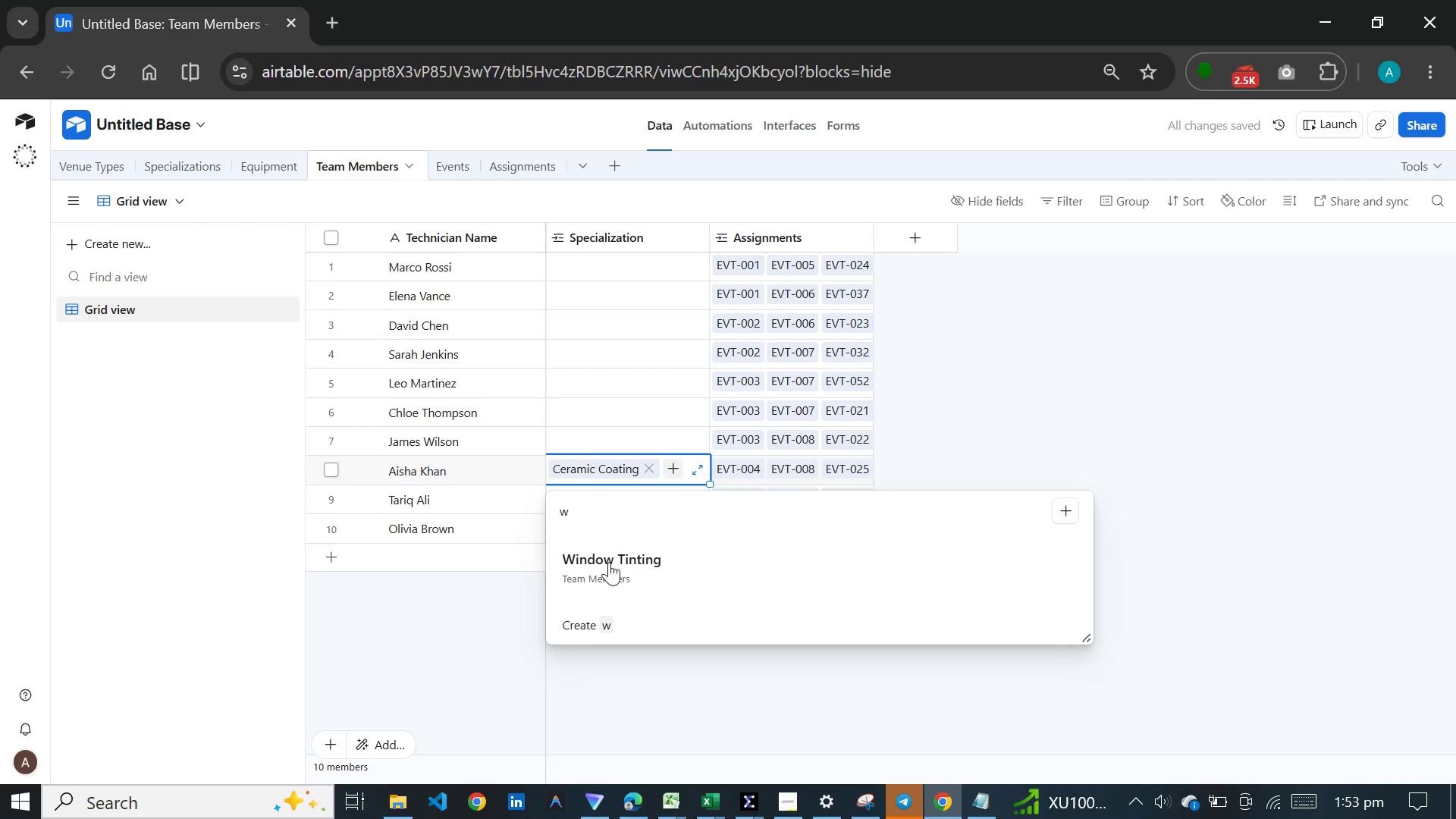 
left_click([609, 562])
 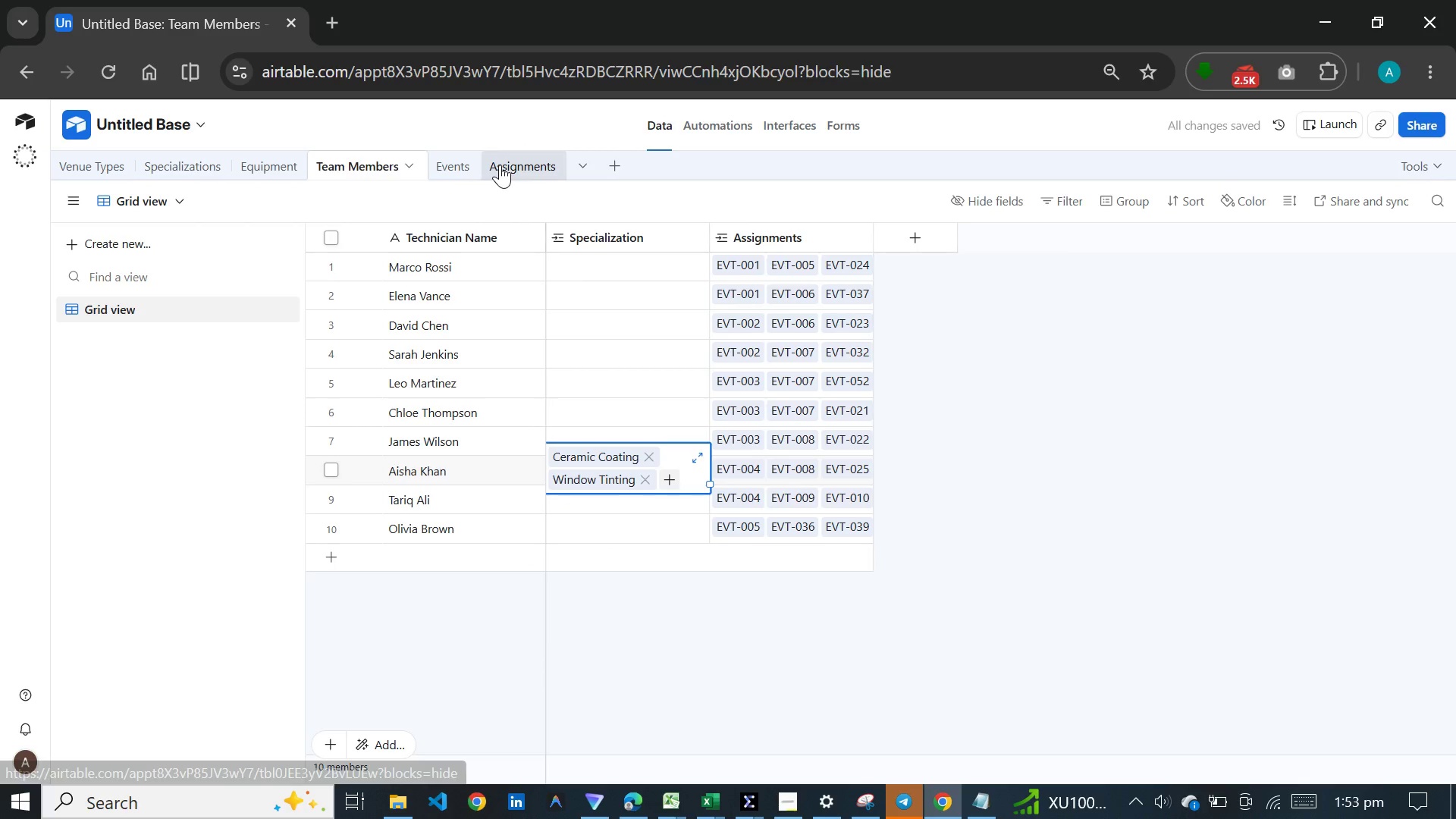 
left_click([500, 165])
 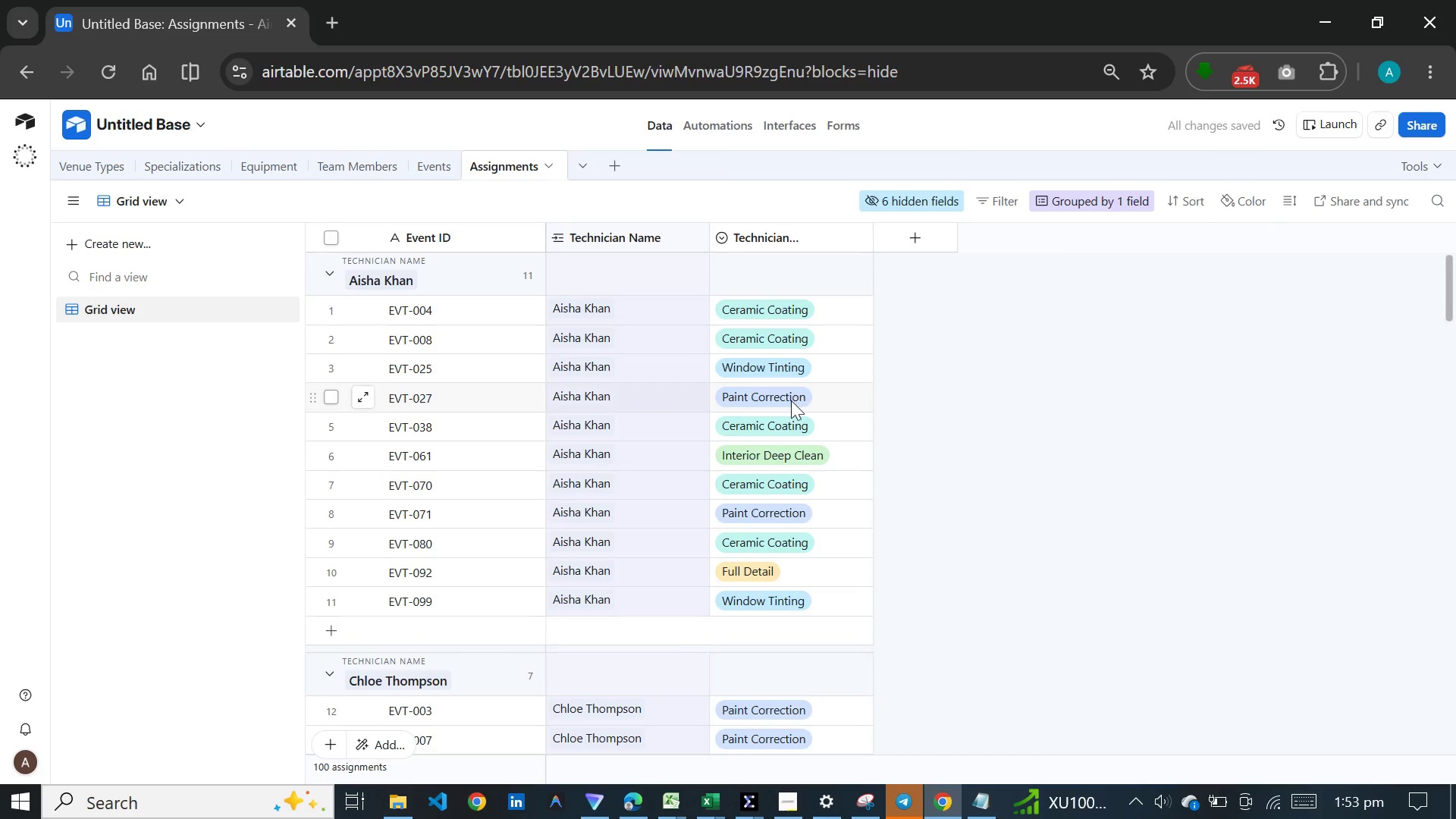 
mouse_move([802, 358])
 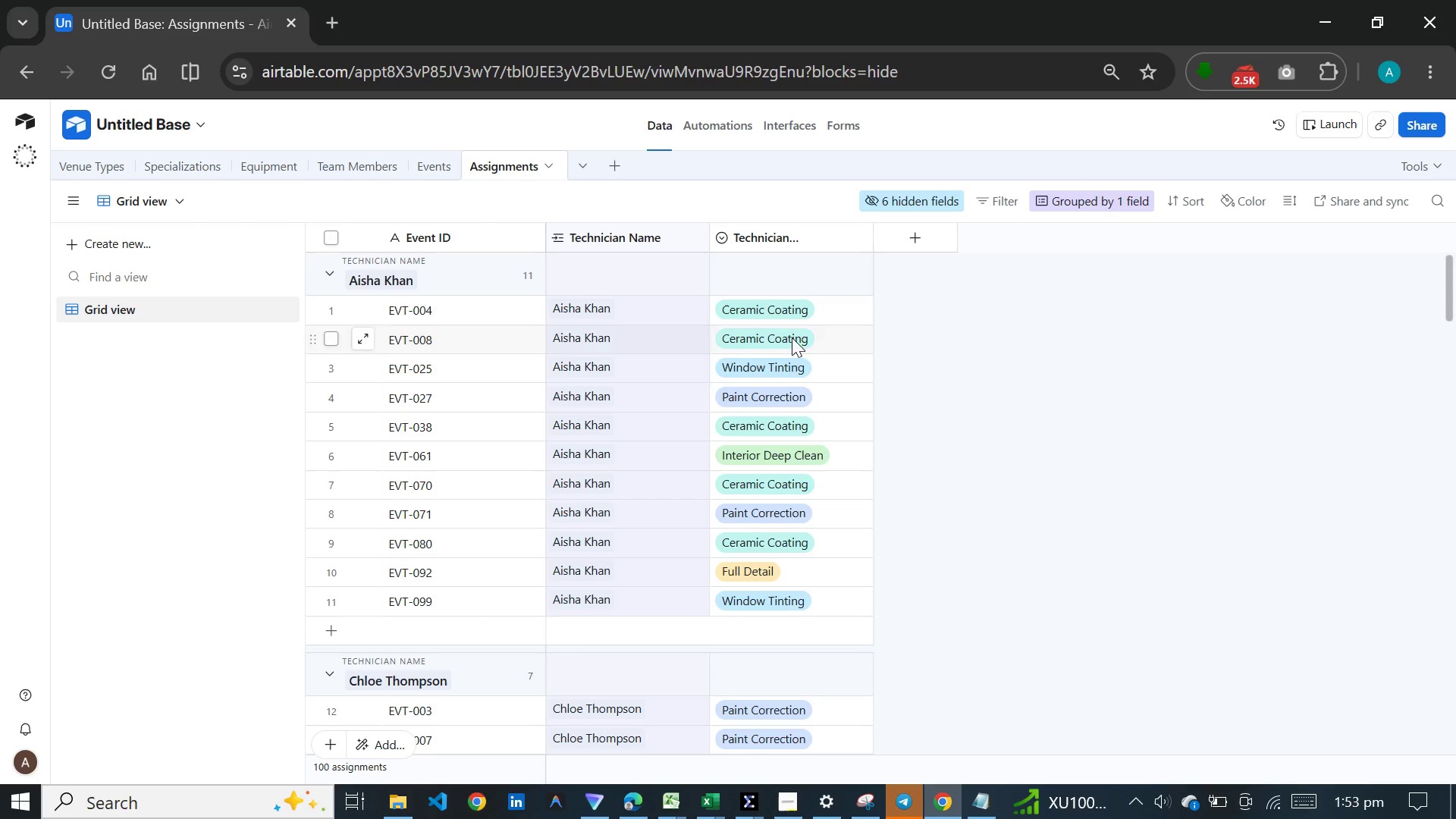 
wait(14.64)
 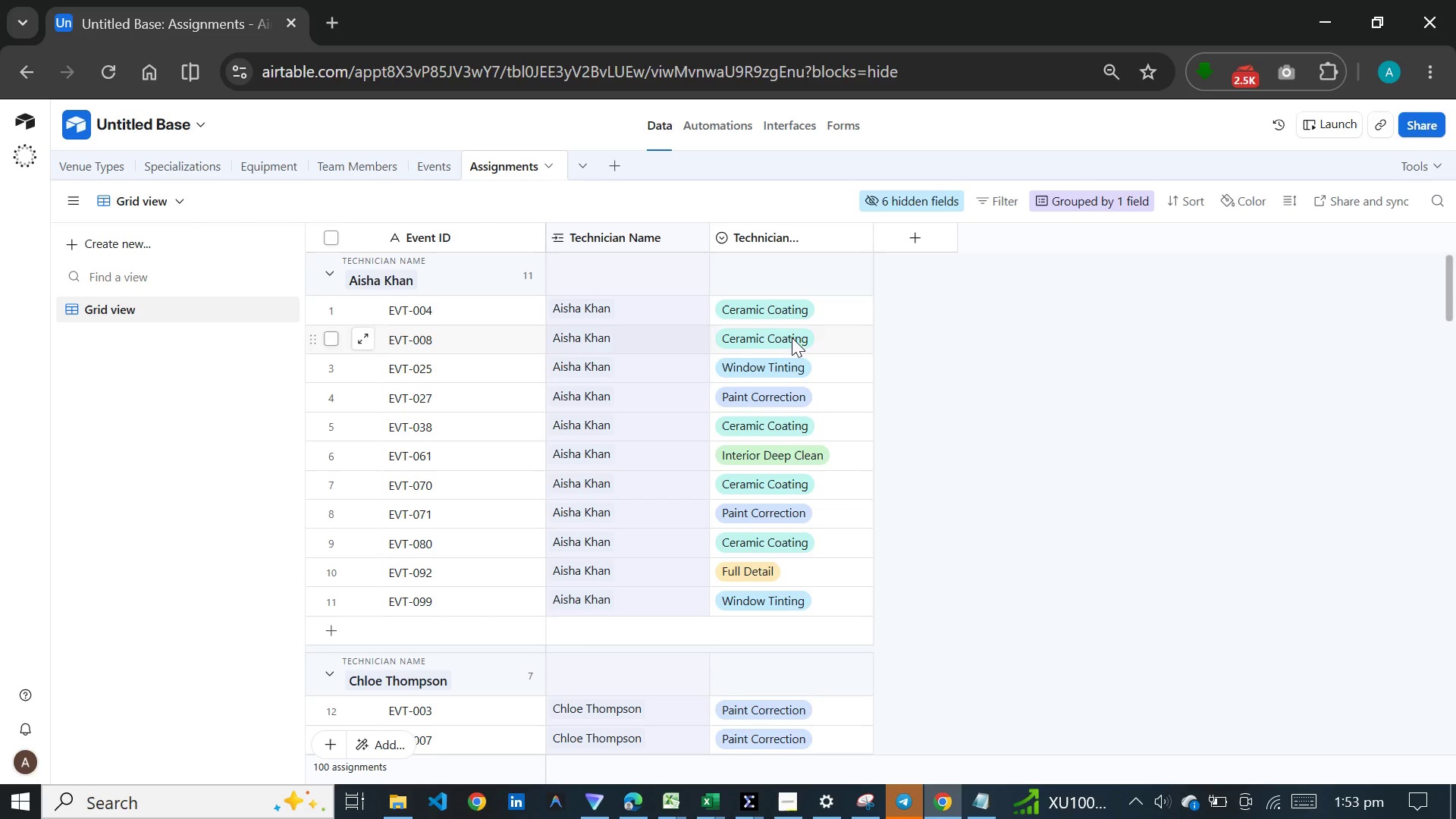 
mouse_move([792, 409])
 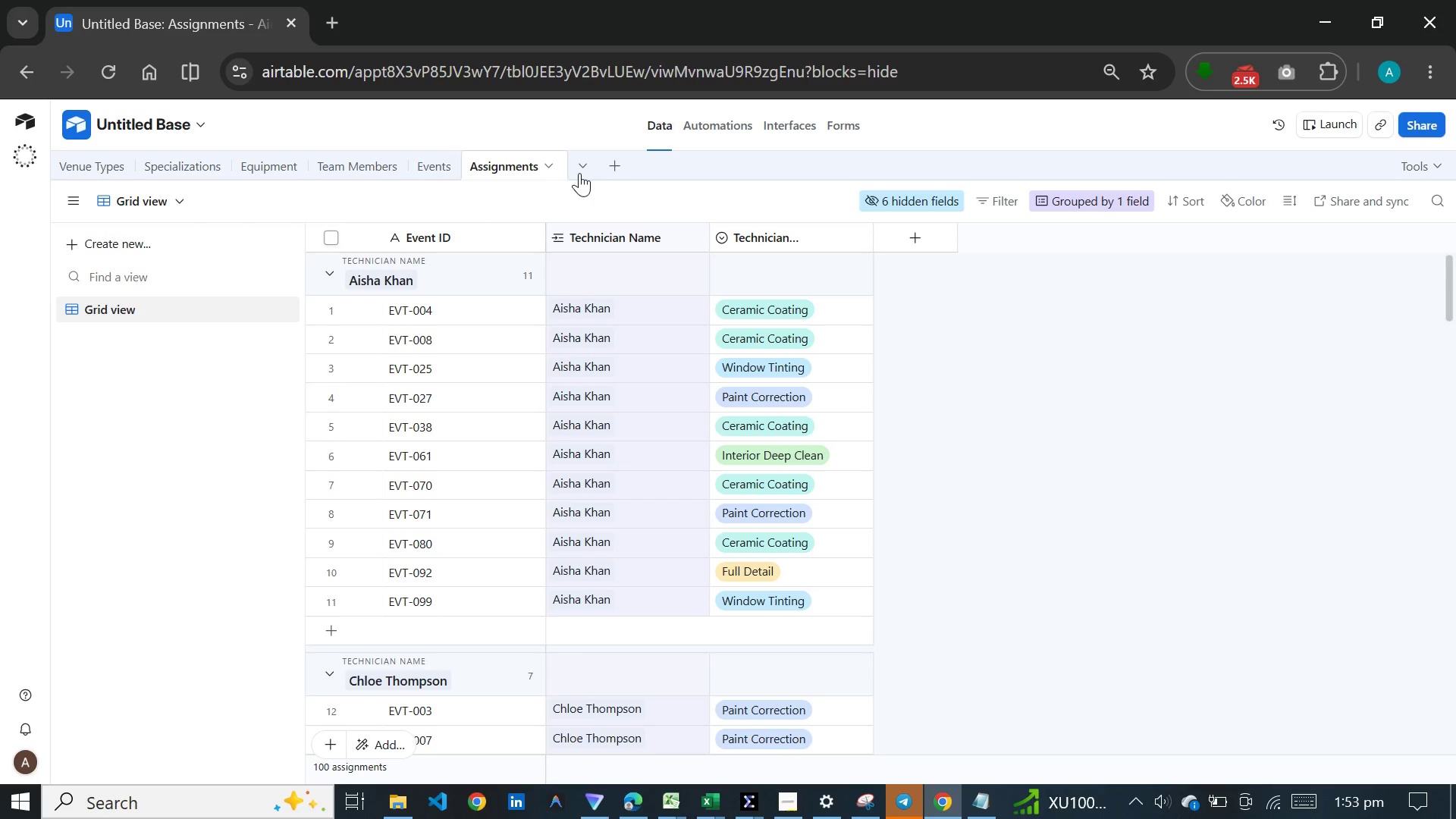 
left_click([339, 173])
 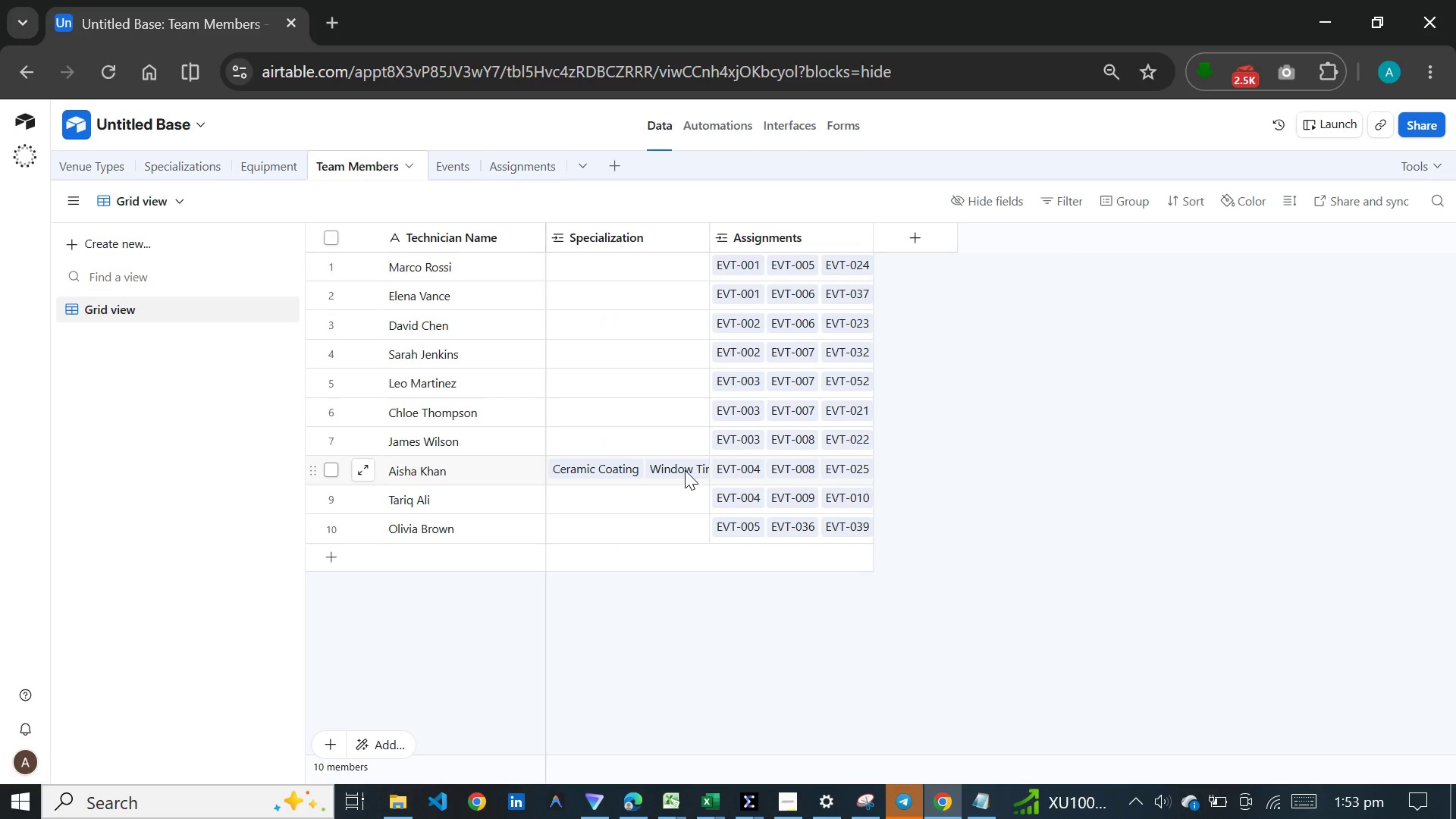 
left_click([687, 470])
 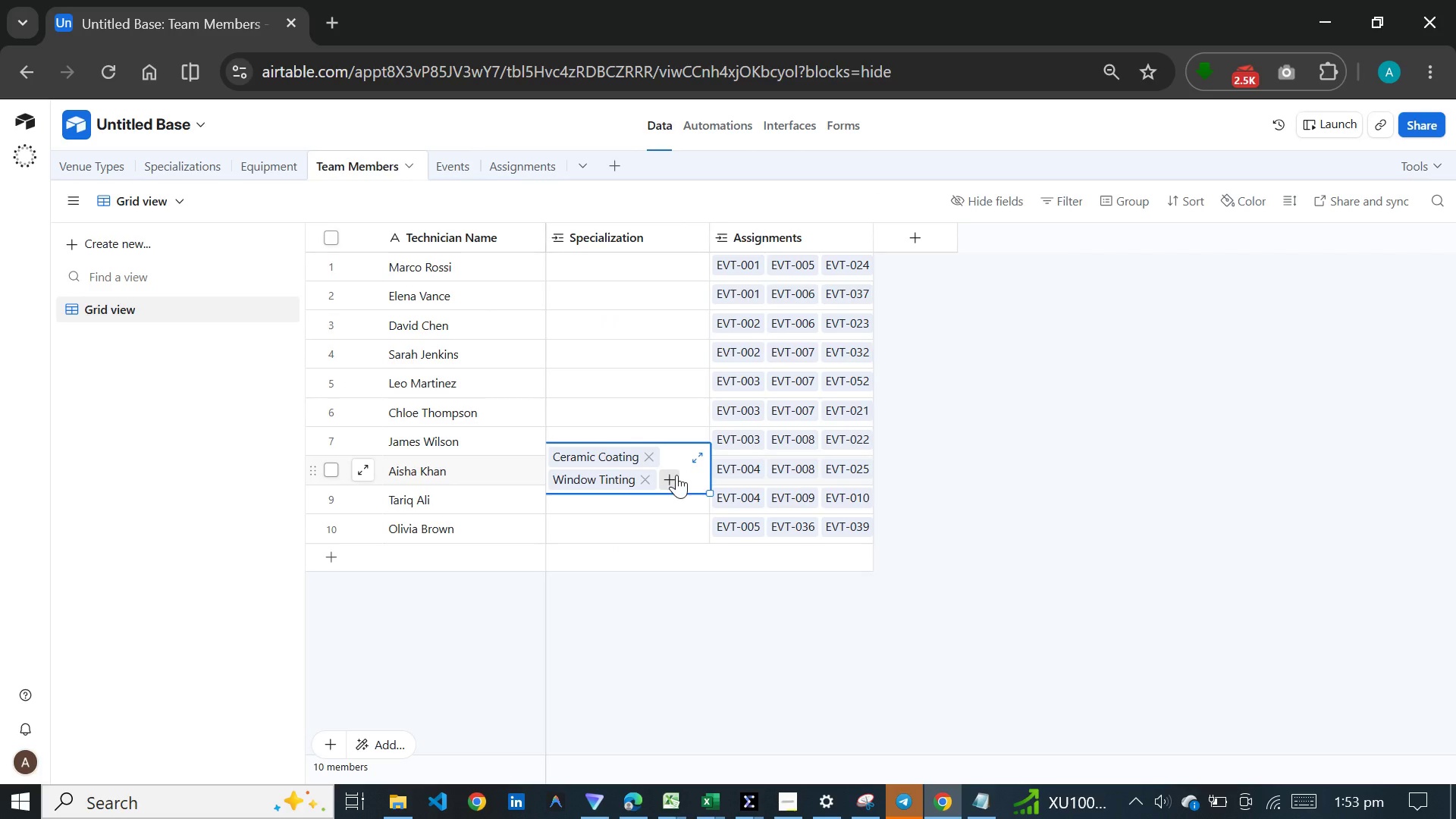 
left_click([676, 475])
 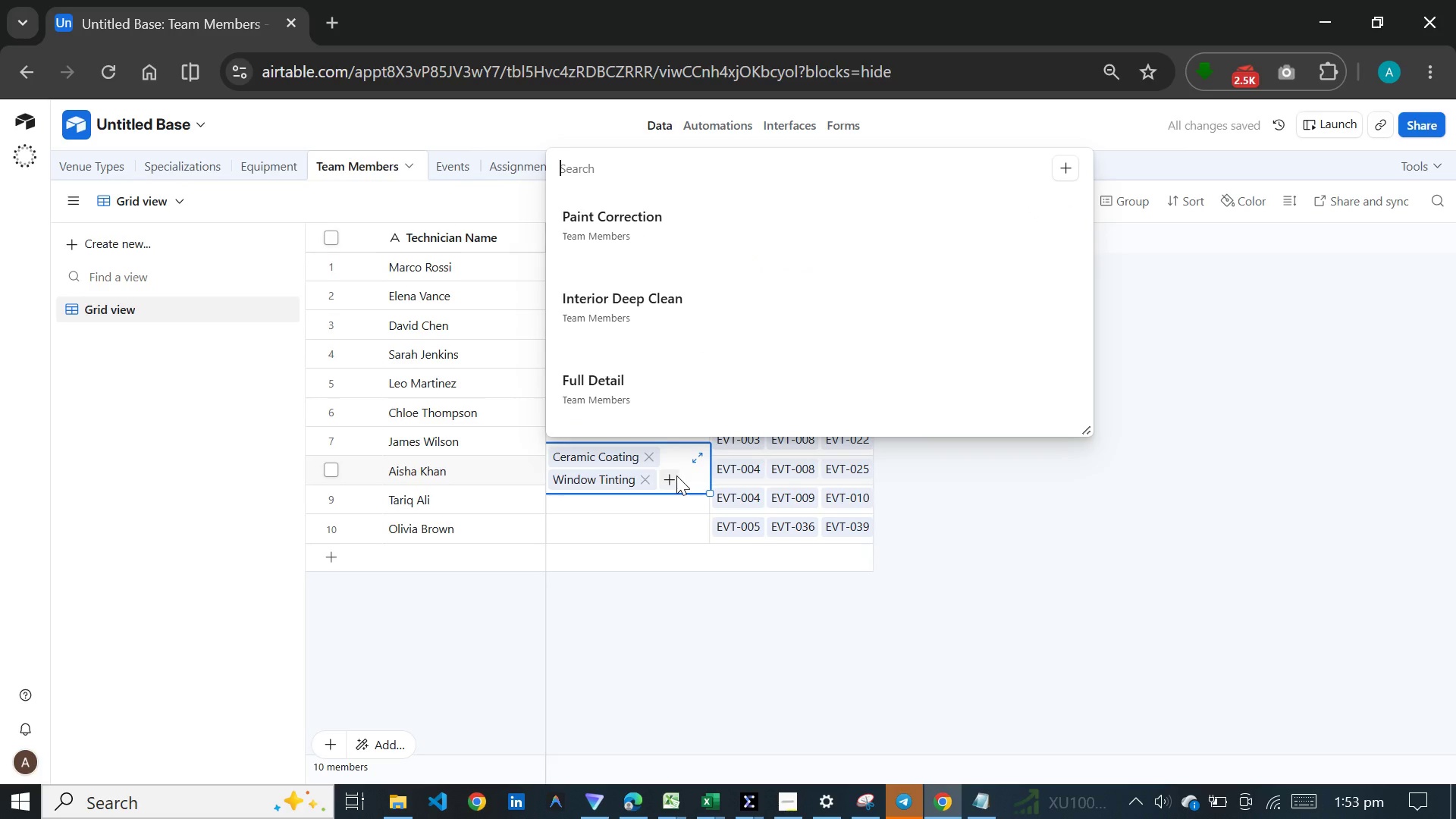 
type(pa)
 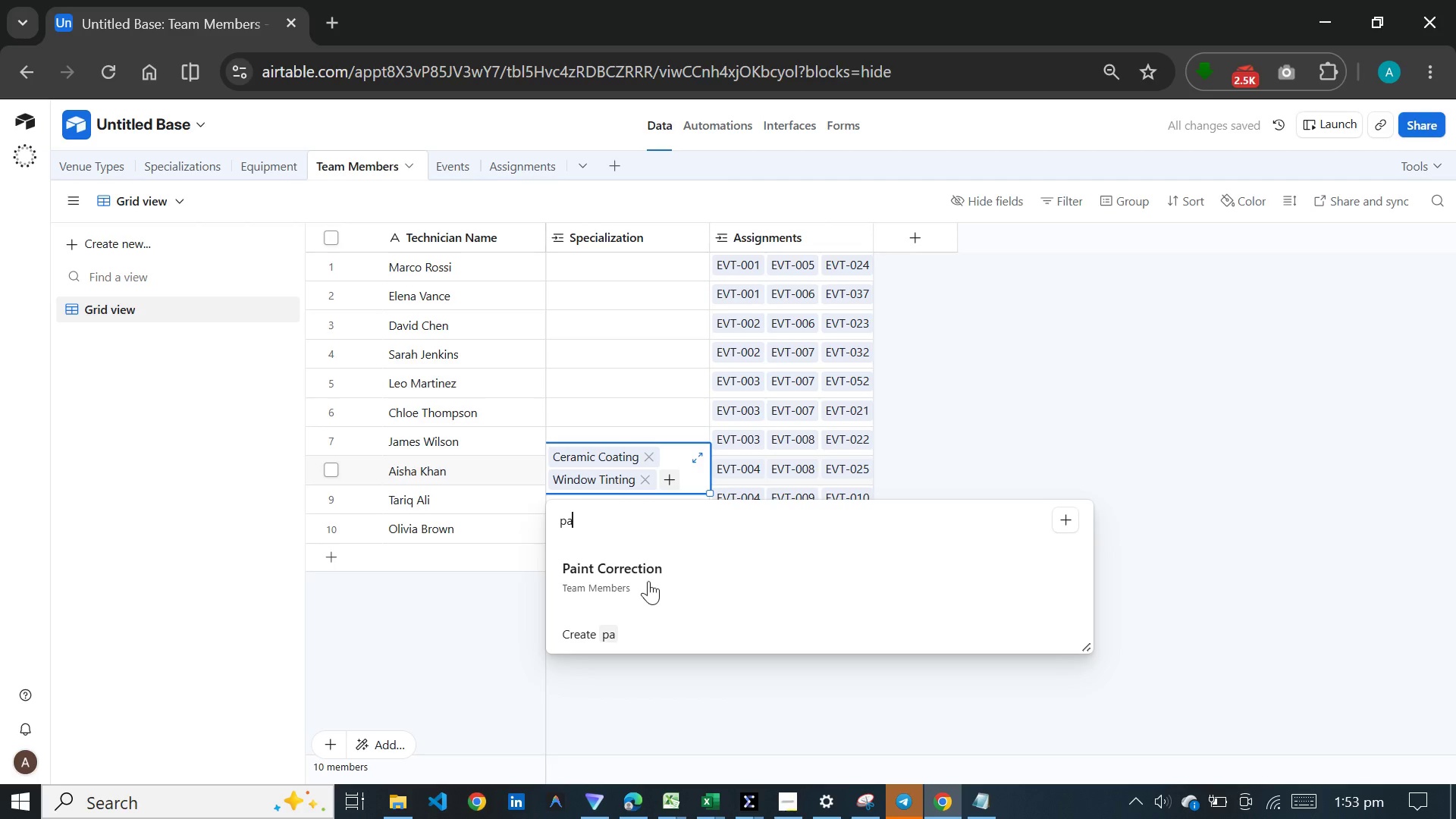 
left_click([648, 581])
 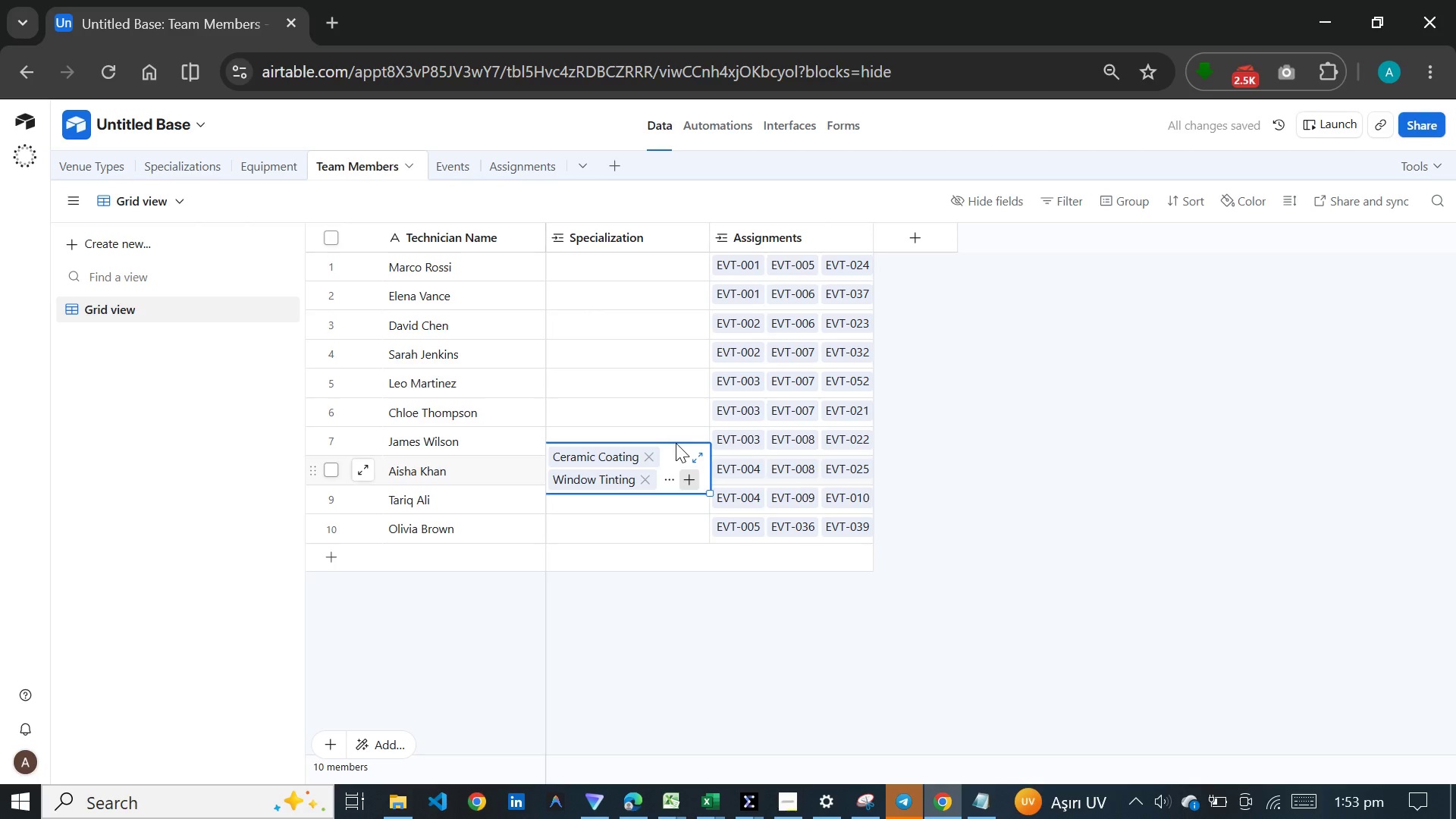 
left_click([526, 177])
 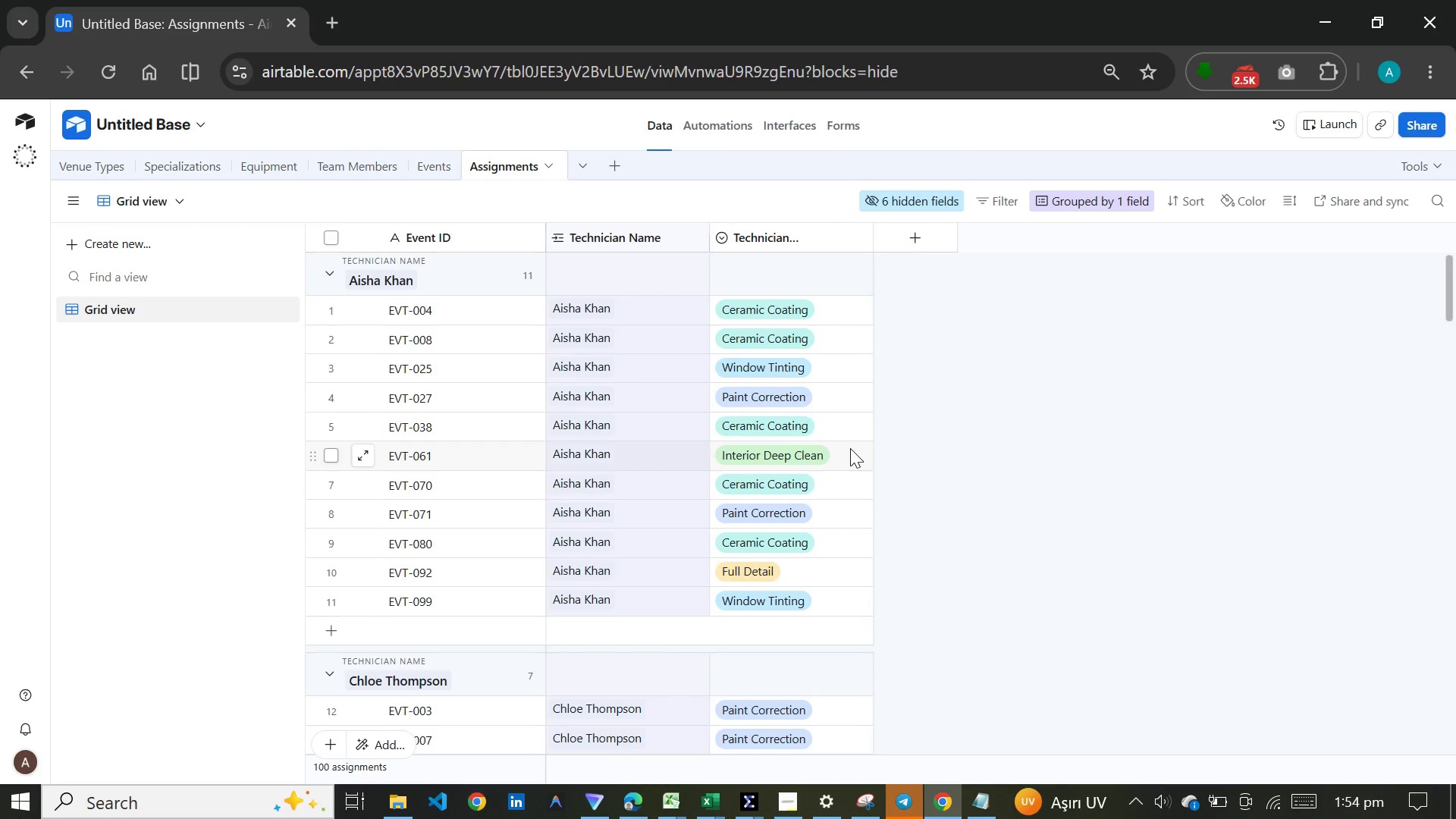 
scroll: coordinate [849, 448], scroll_direction: down, amount: 2.0
 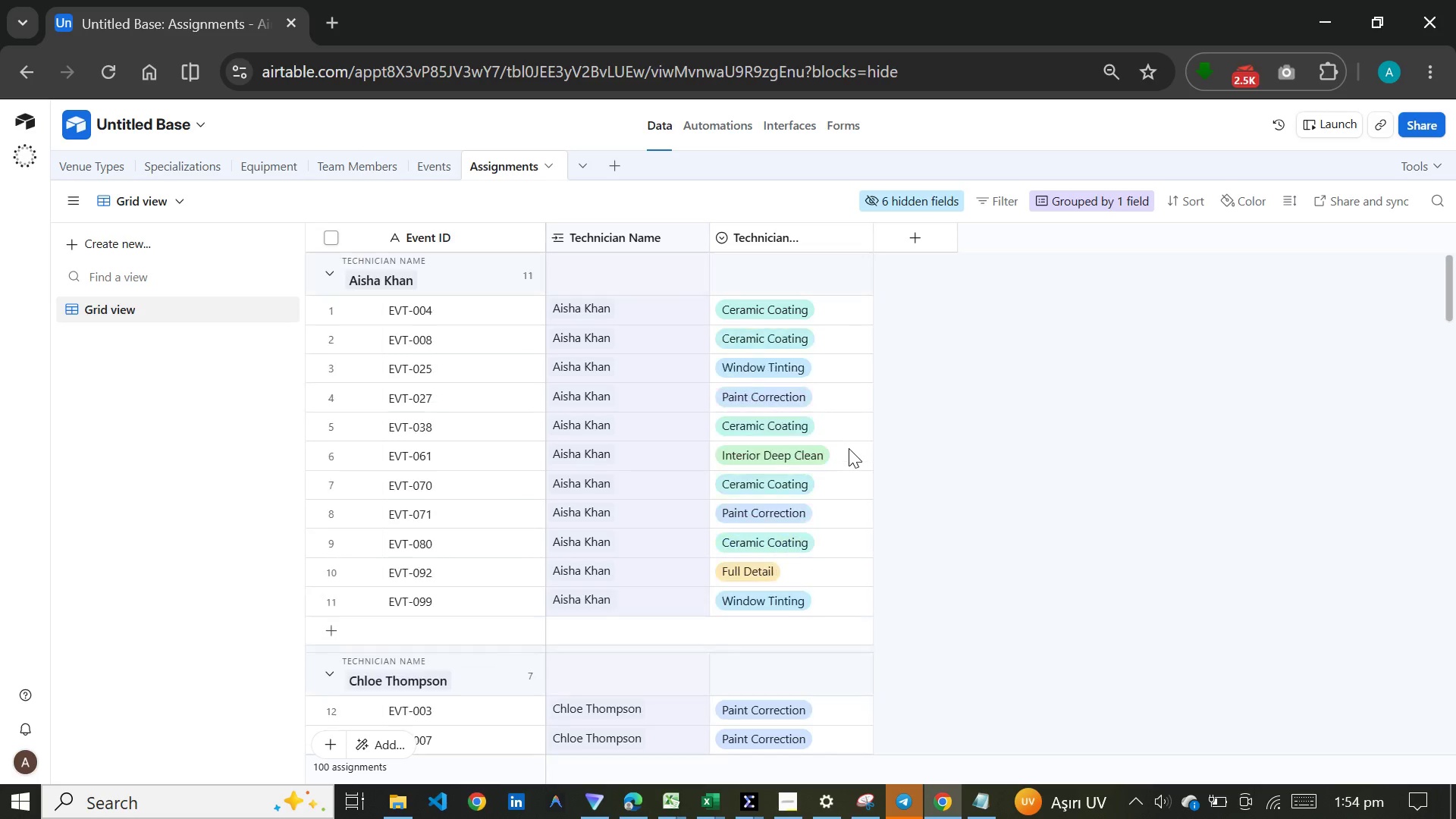 
scroll: coordinate [849, 448], scroll_direction: up, amount: 2.0
 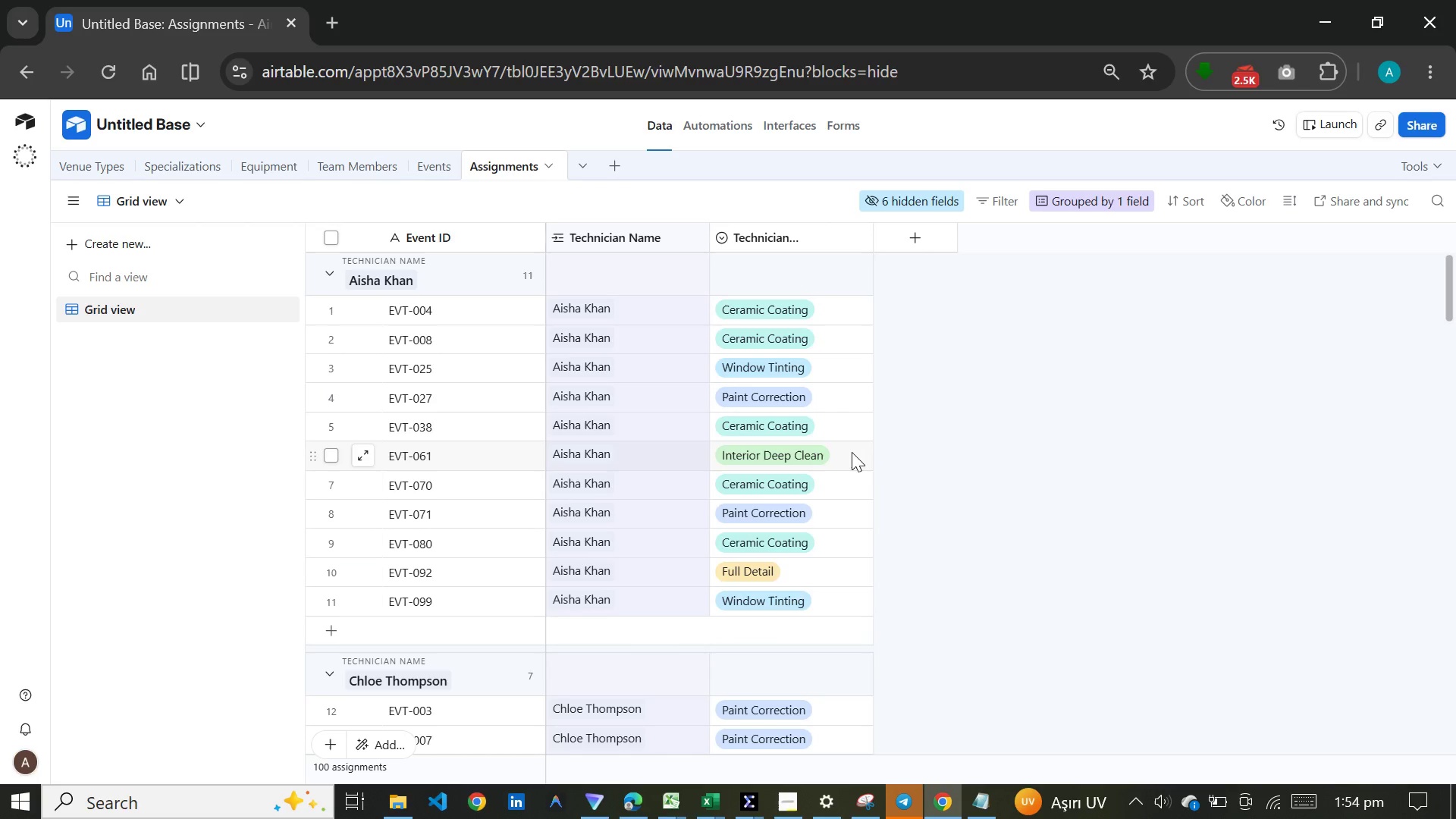 
wait(12.77)
 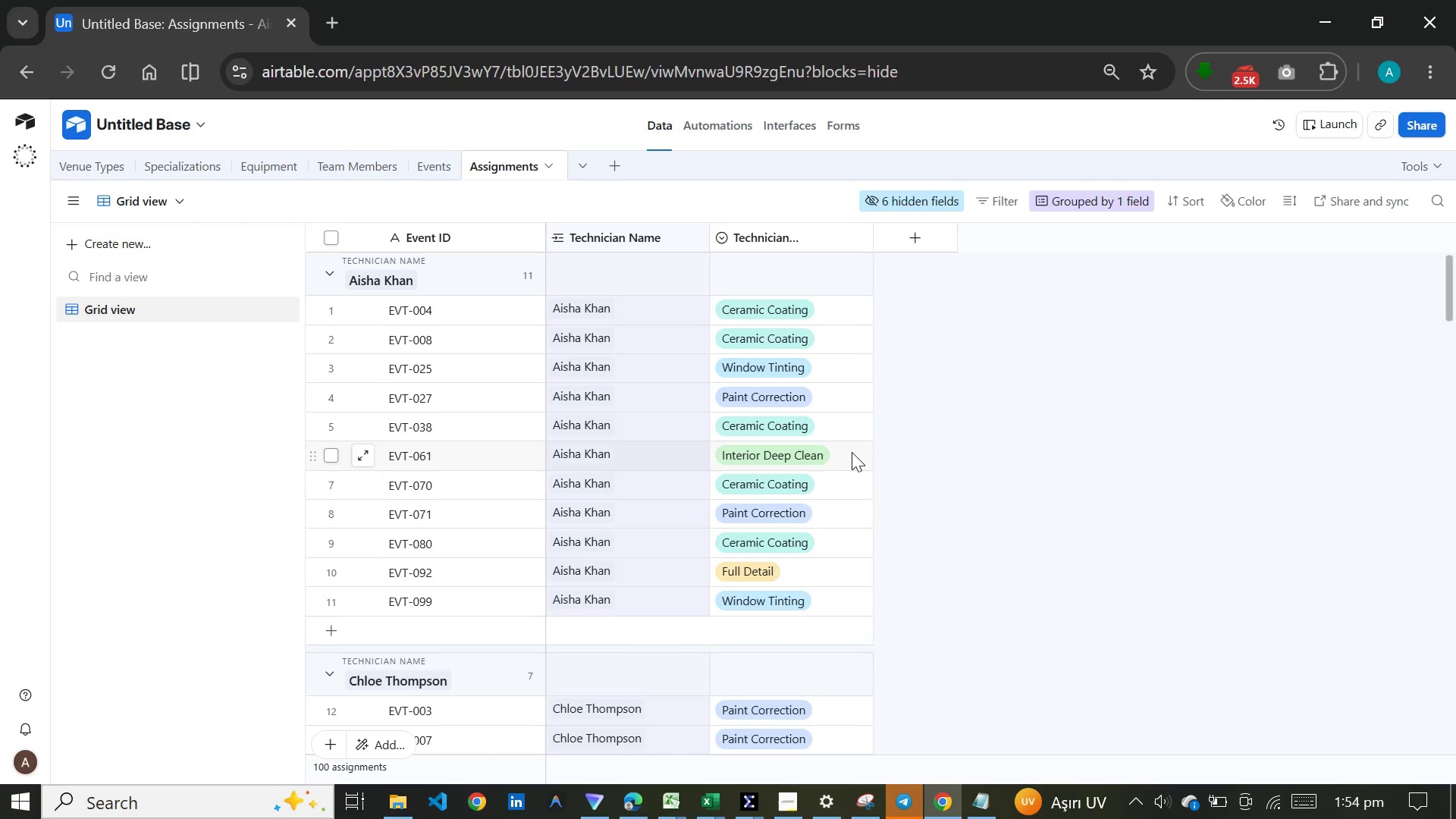 
mouse_move([772, 368])
 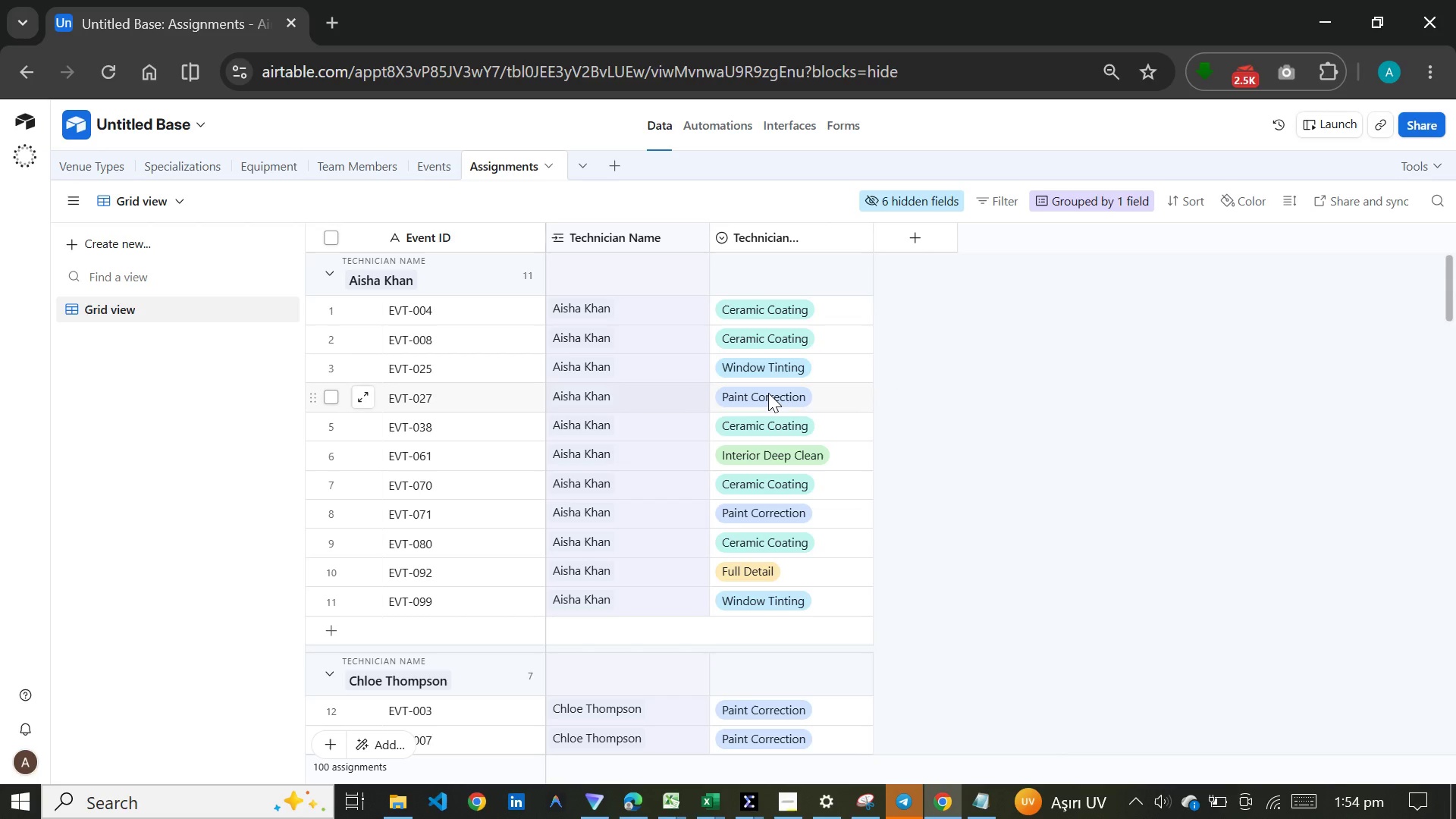 
mouse_move([767, 400])
 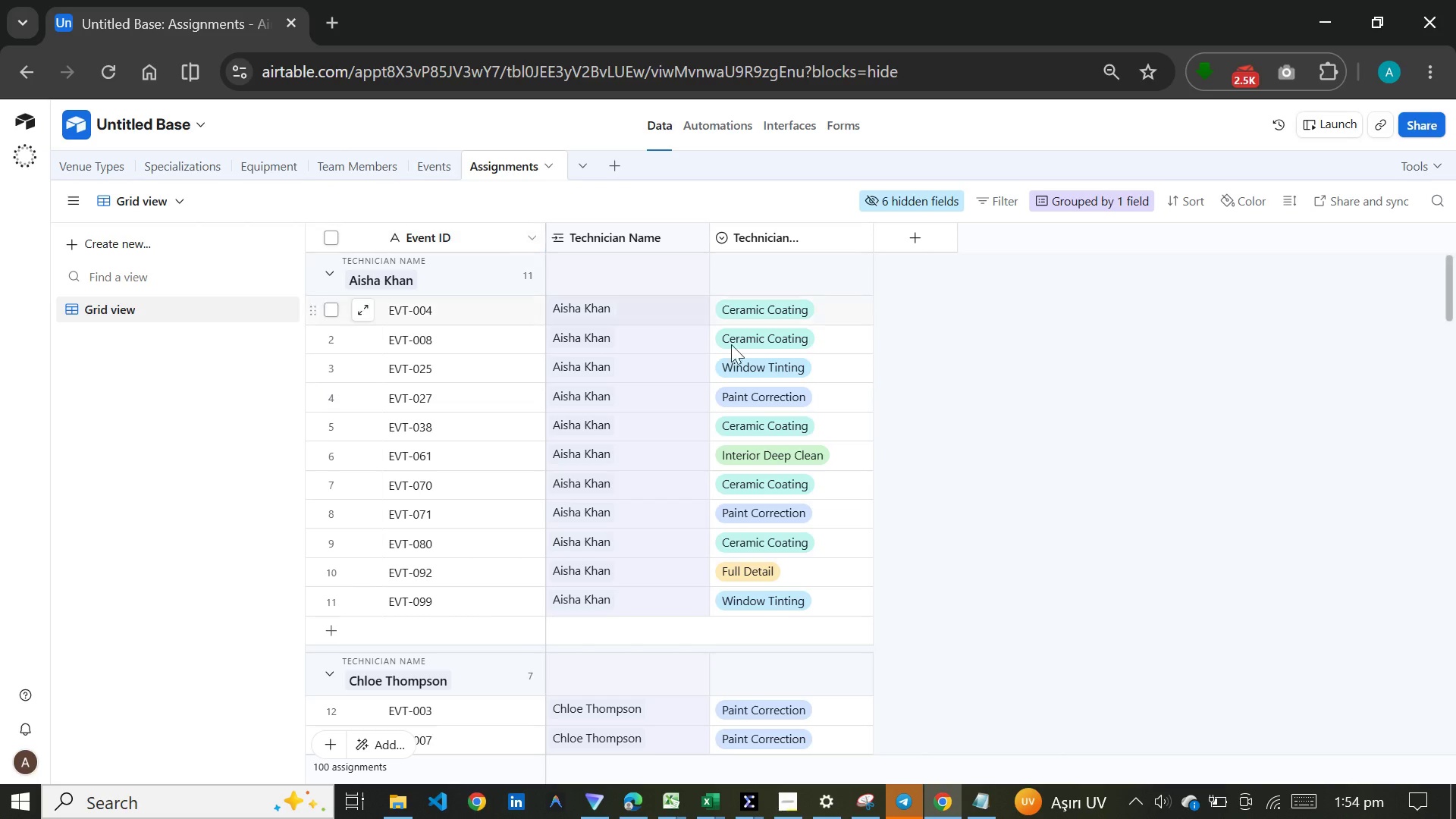 
left_click([943, 408])
 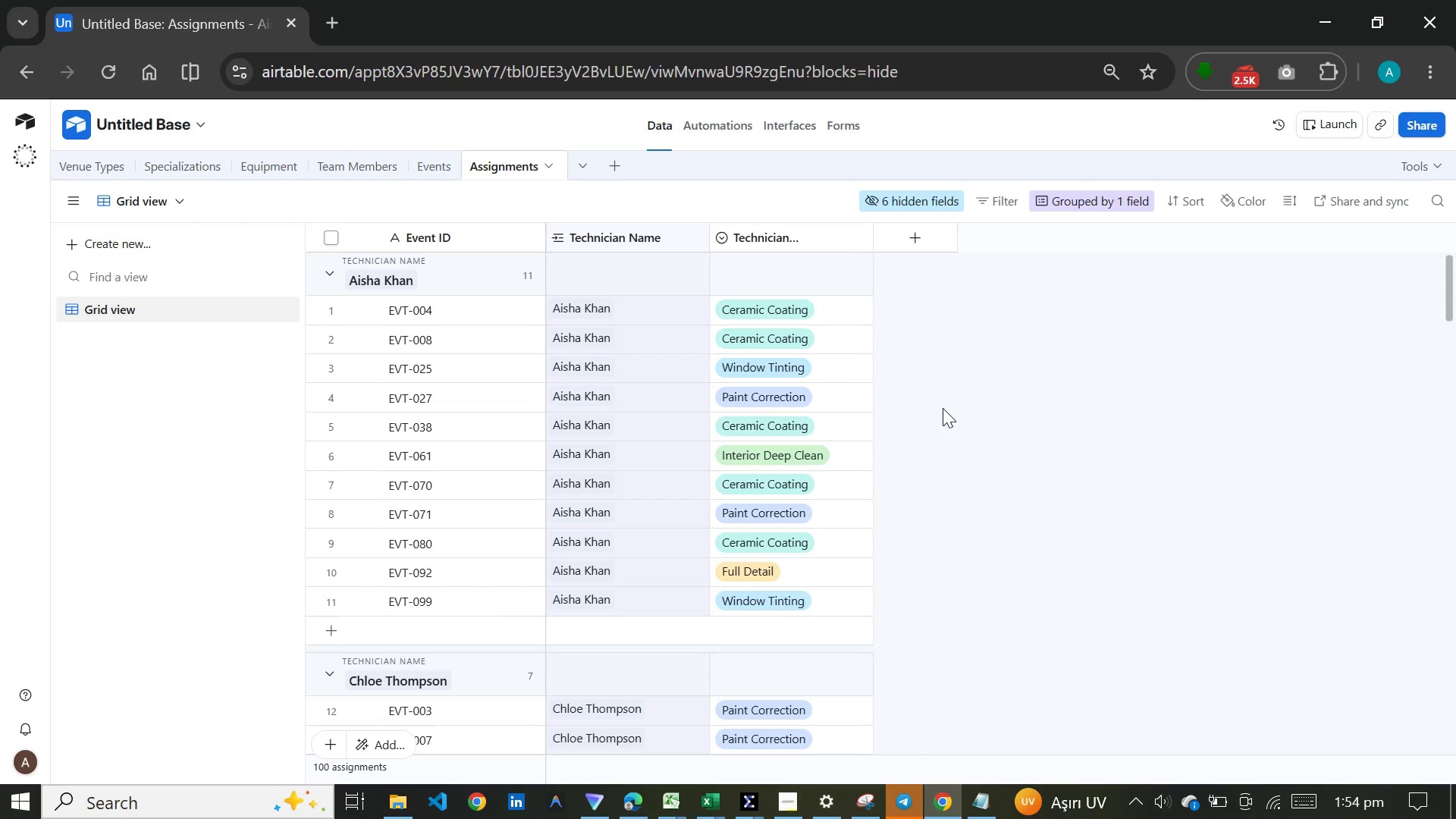 
scroll: coordinate [943, 408], scroll_direction: down, amount: 7.0
 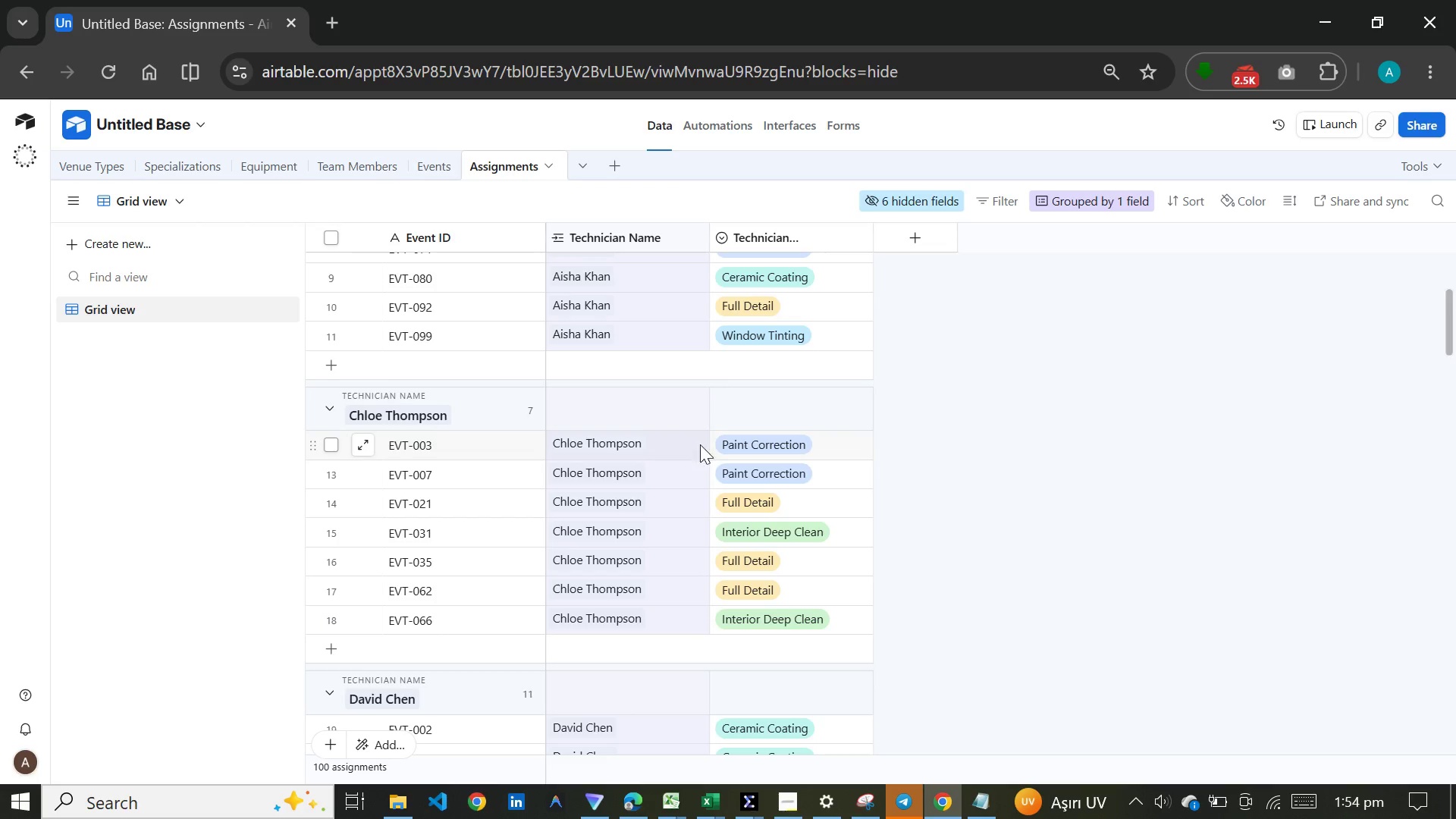 
wait(8.64)
 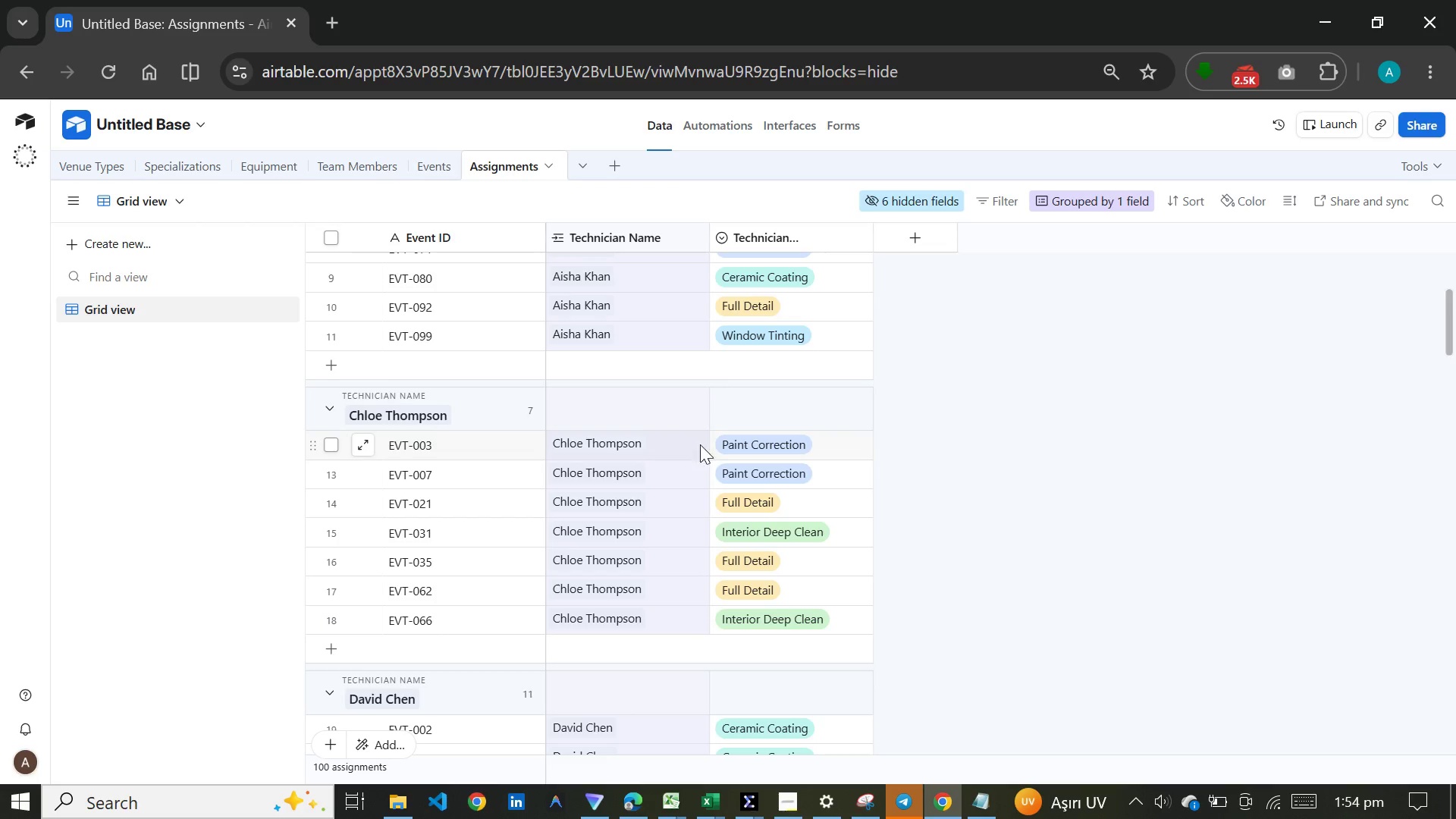 
mouse_move([766, 577])
 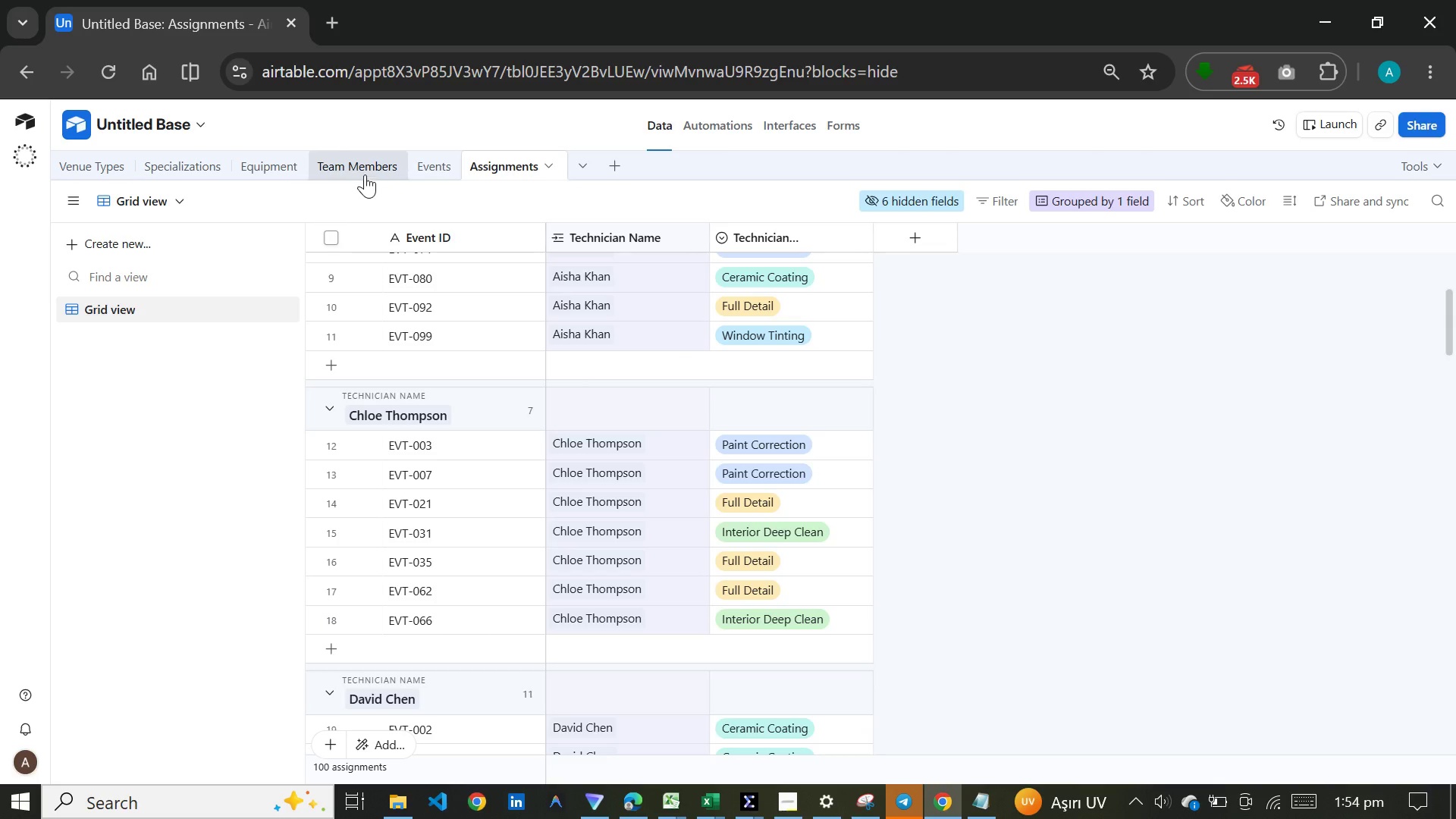 
left_click([365, 167])
 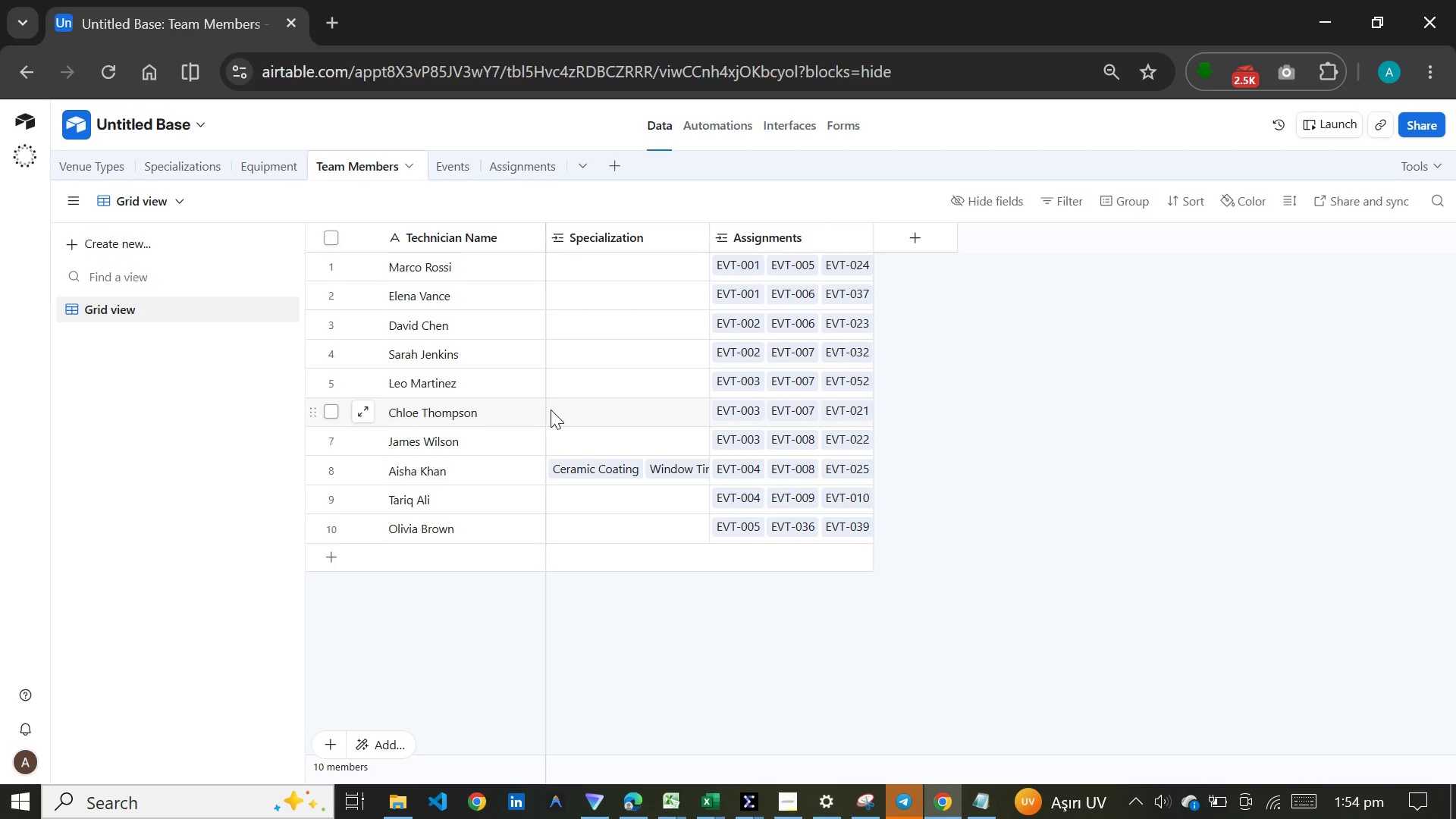 
left_click([574, 419])
 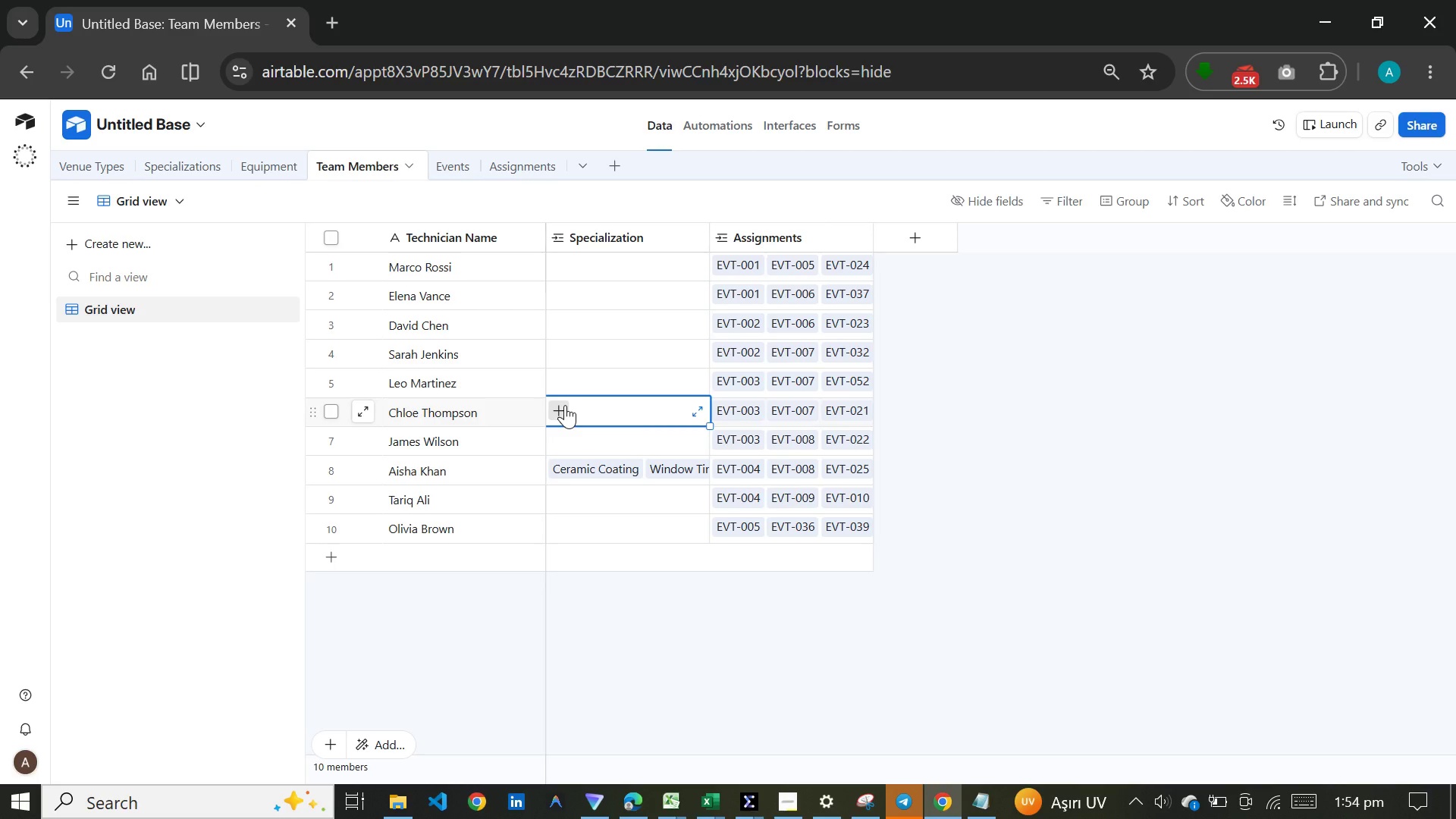 
left_click([565, 405])
 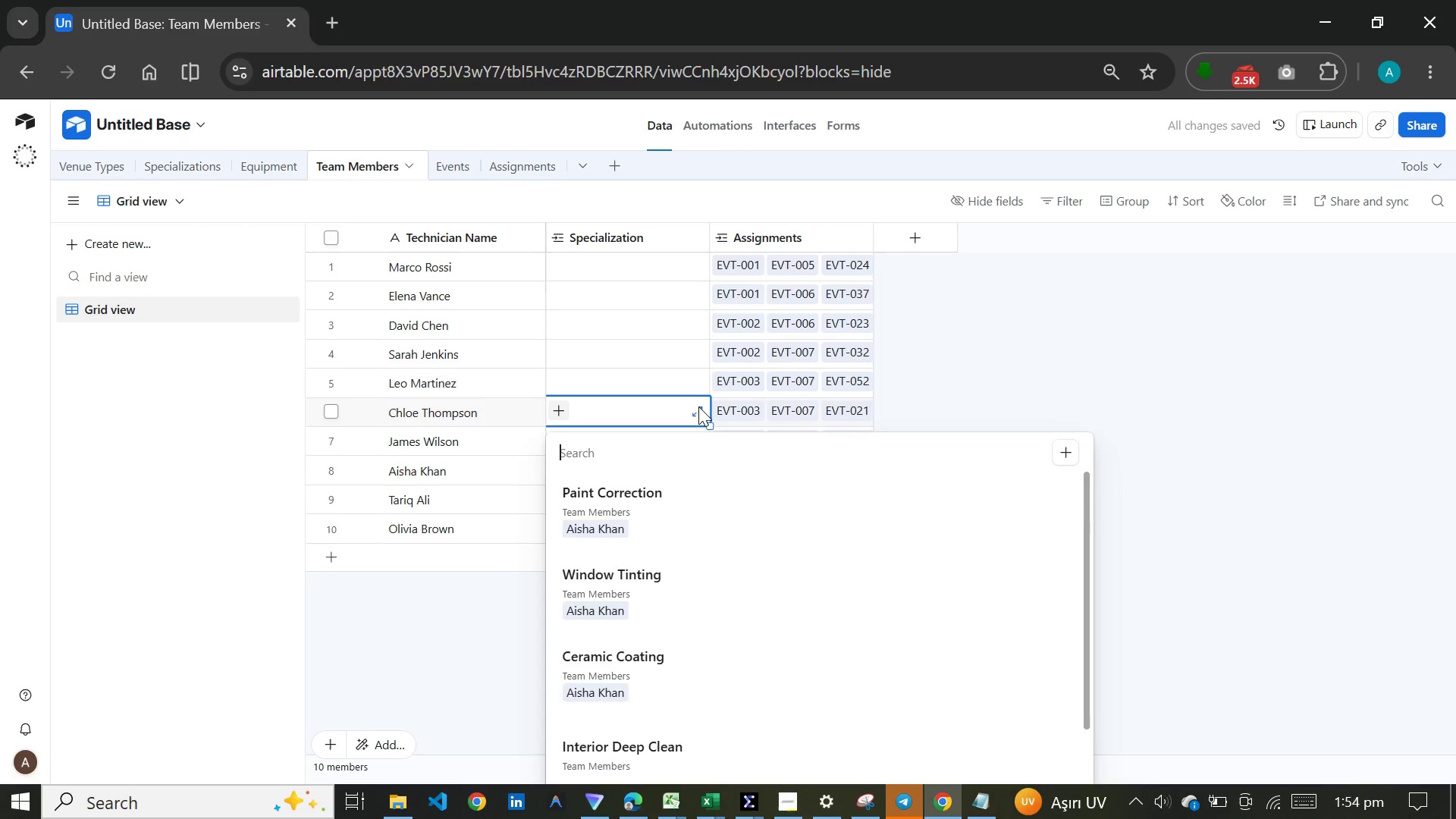 
left_click([698, 407])
 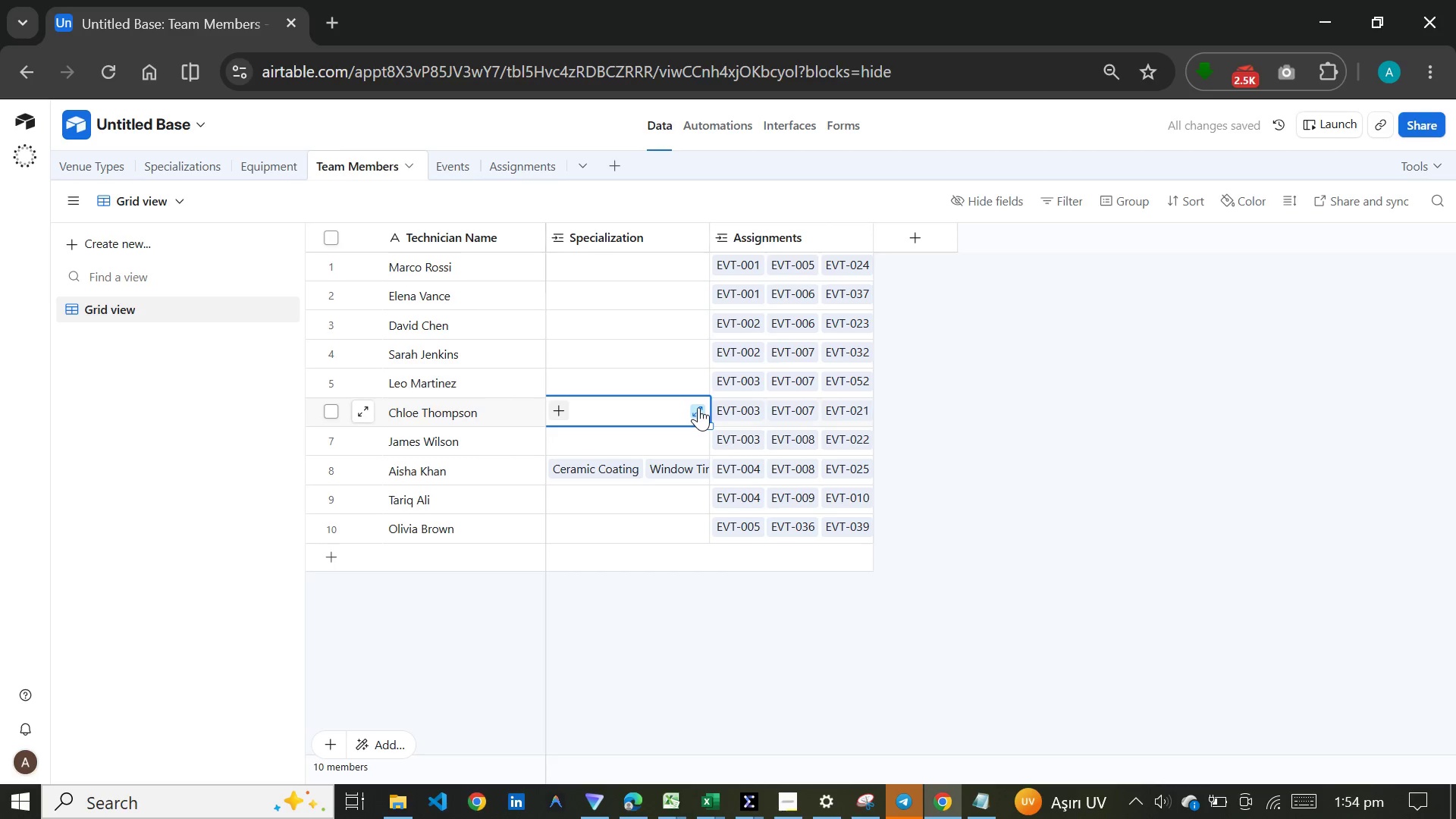 
left_click([698, 407])
 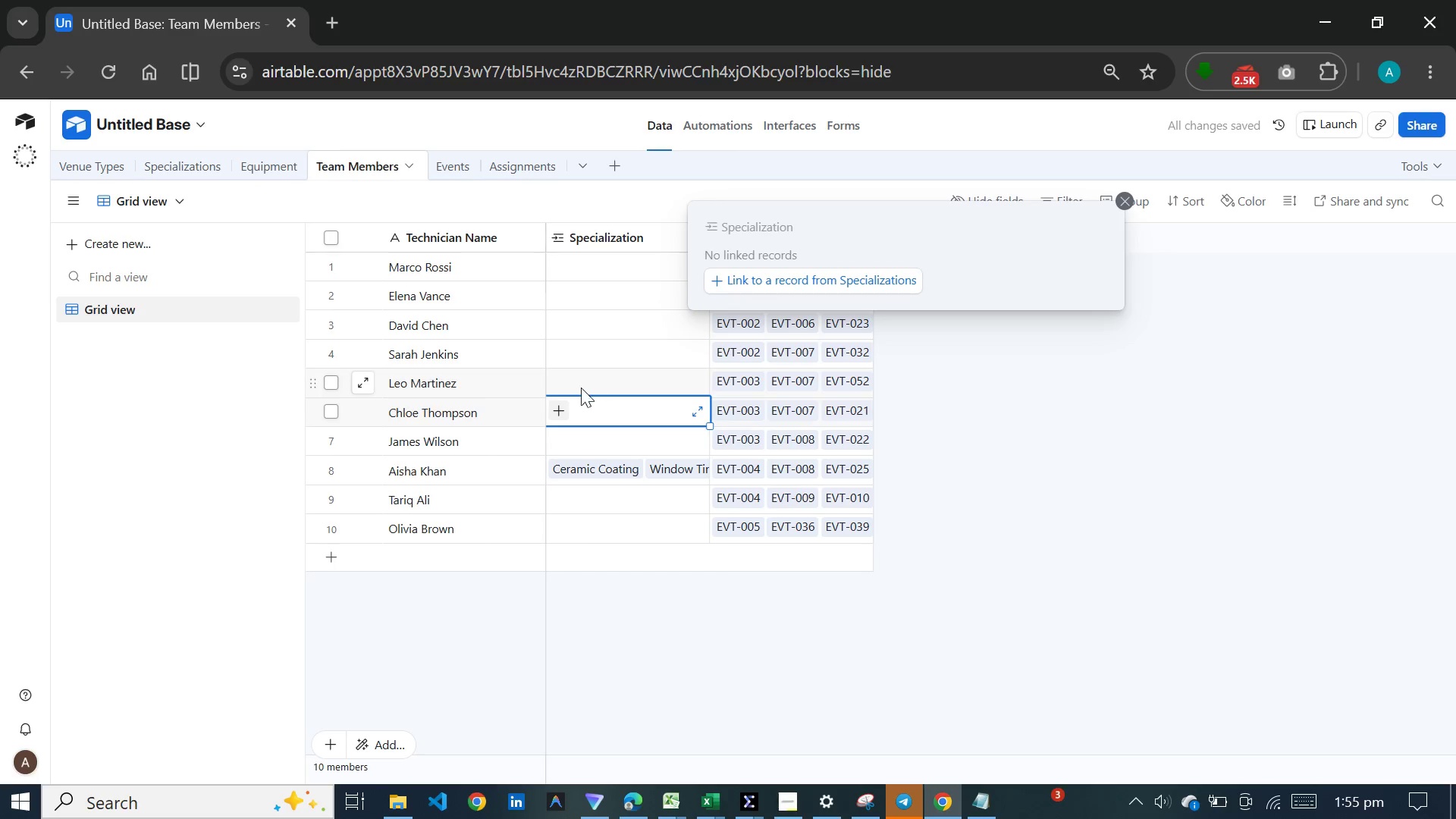 
left_click([557, 405])
 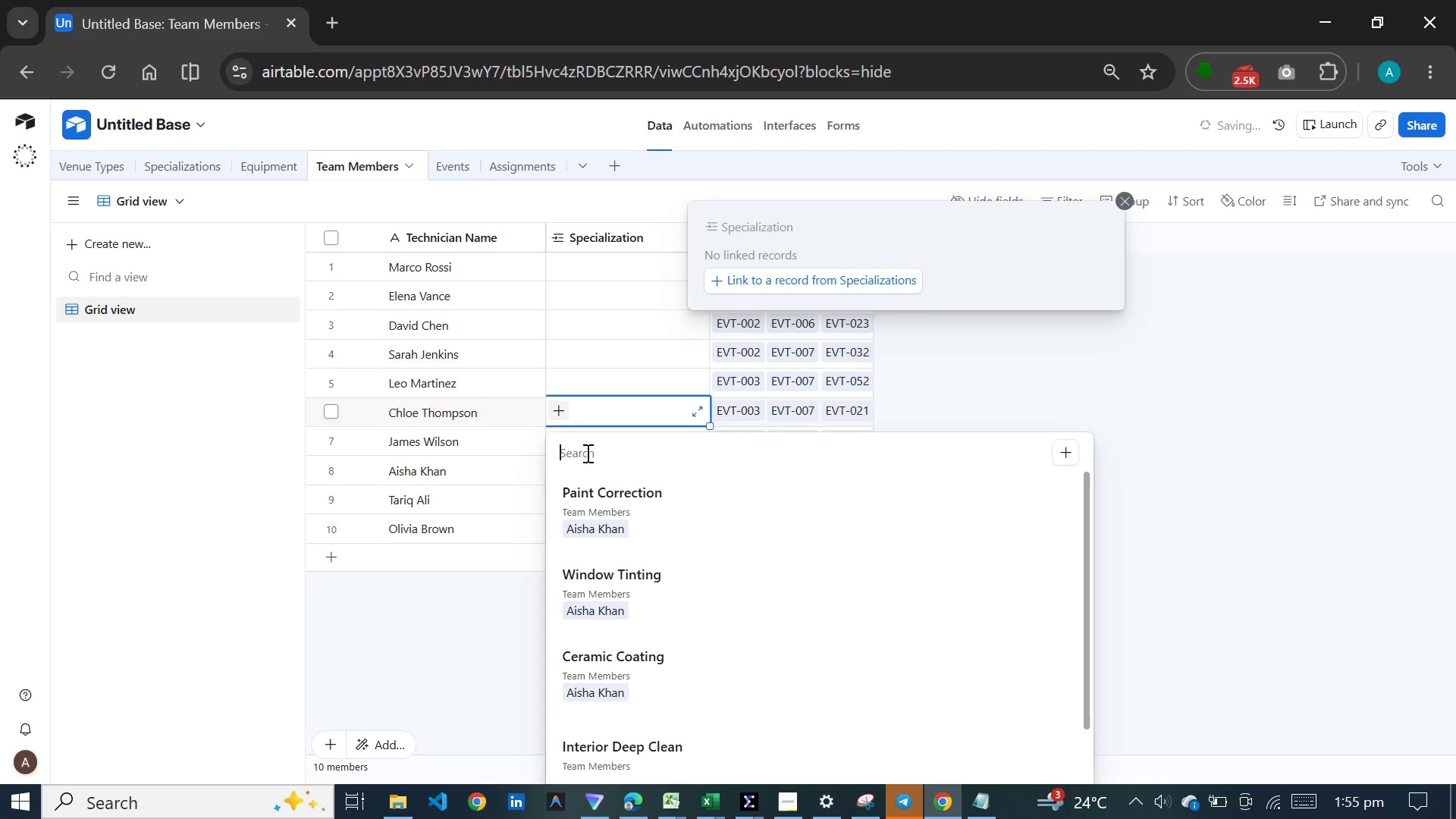 
left_click([599, 510])
 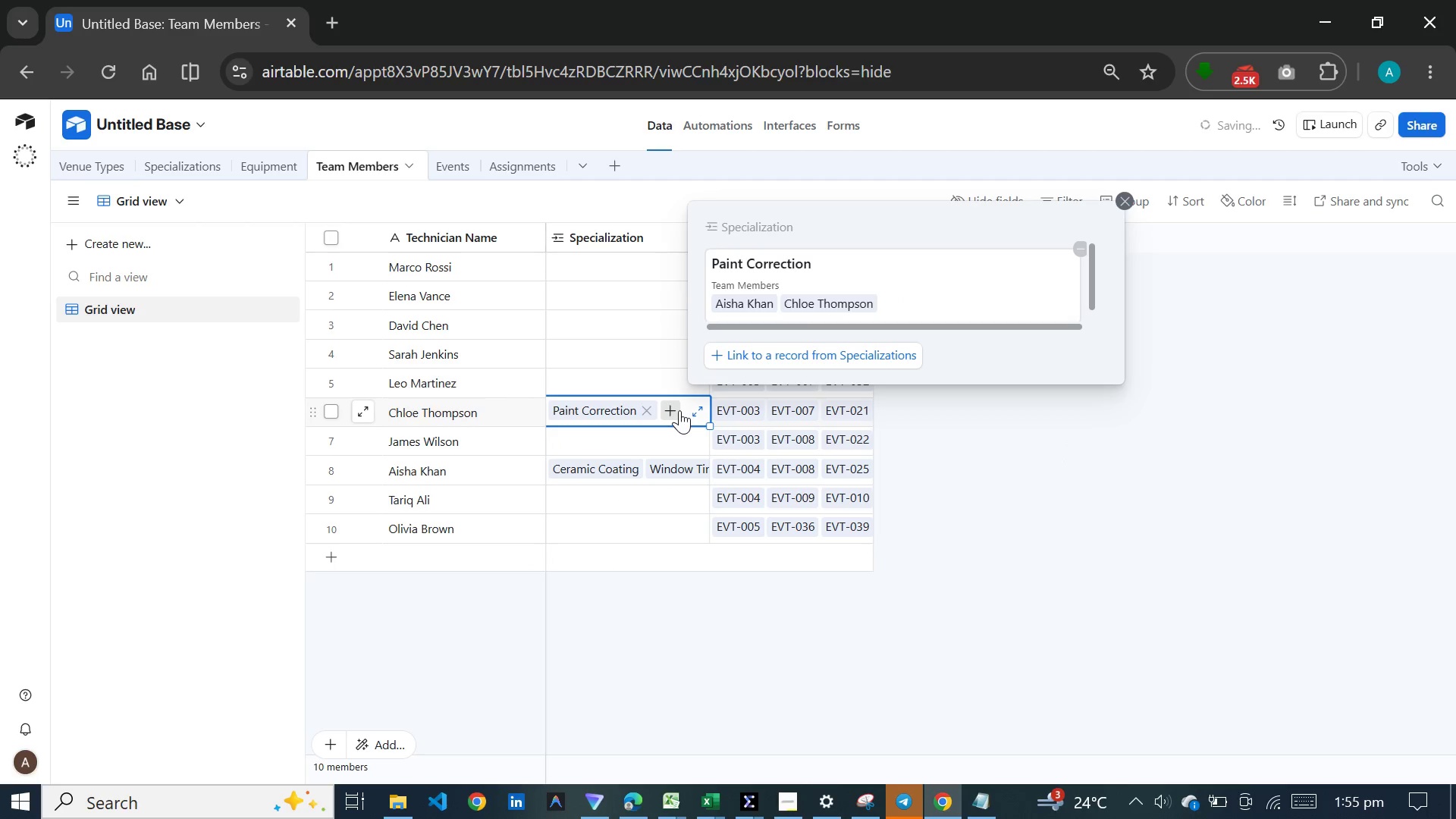 
left_click([673, 412])
 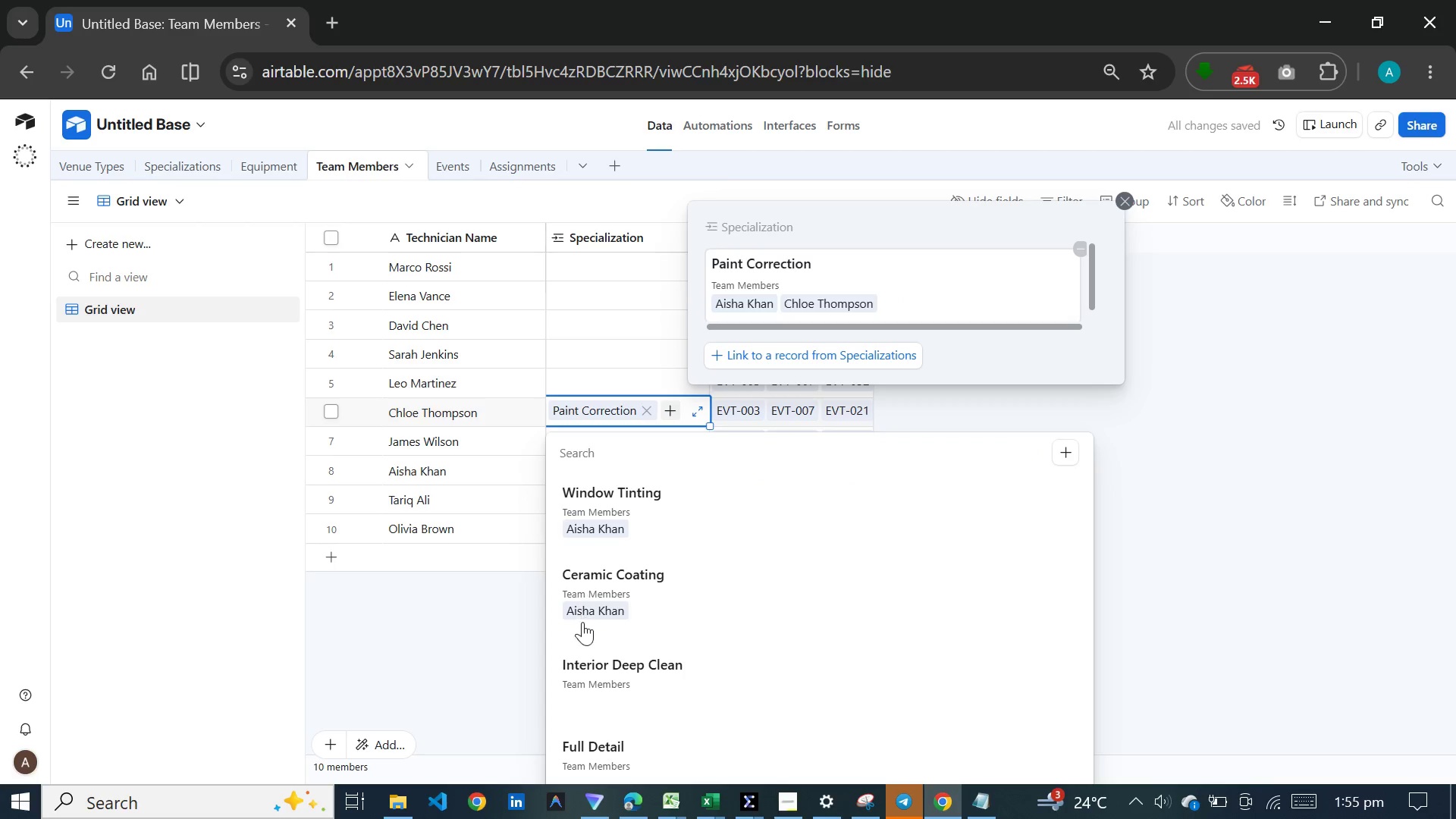 
left_click([584, 684])
 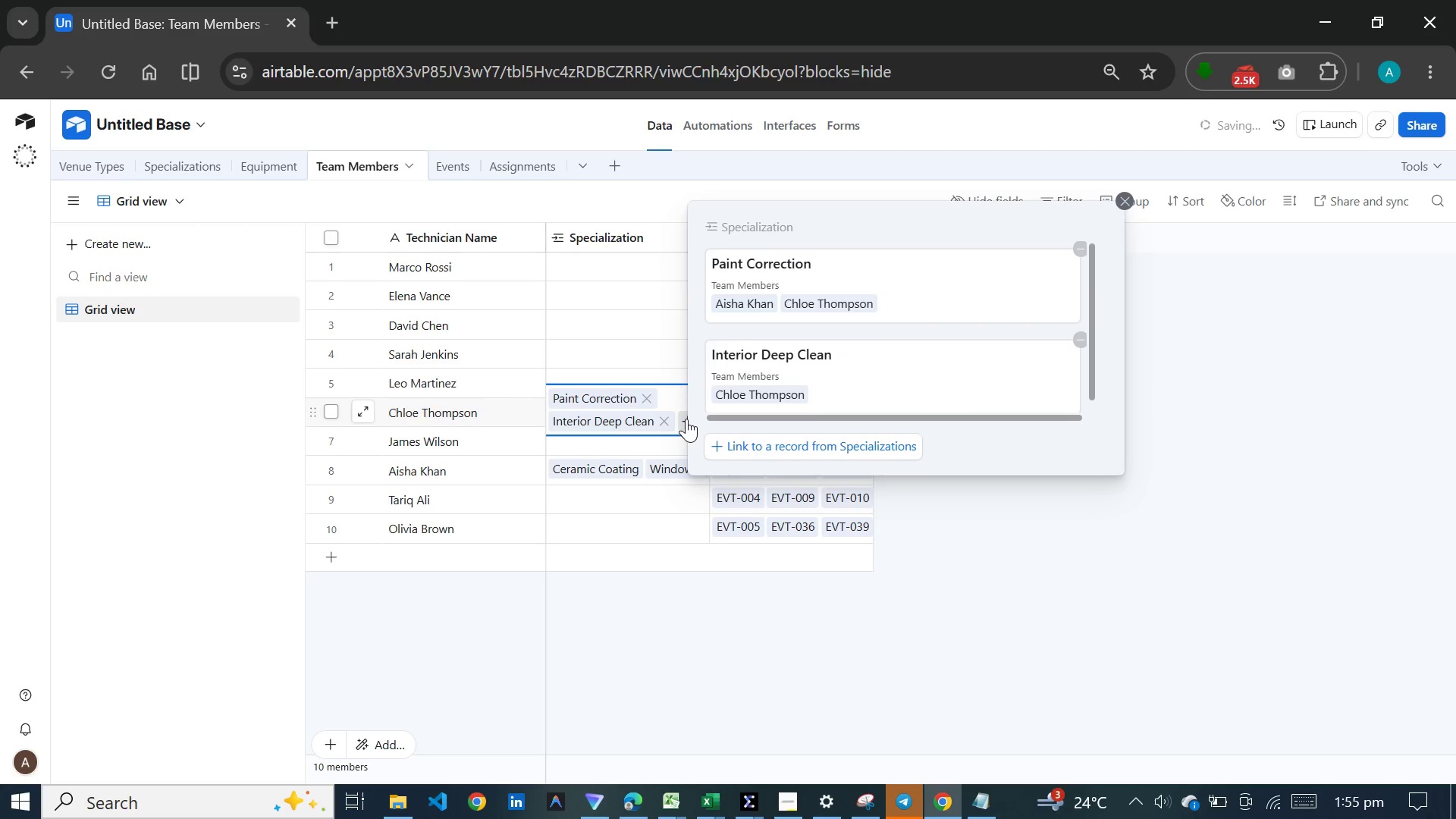 
left_click([686, 420])
 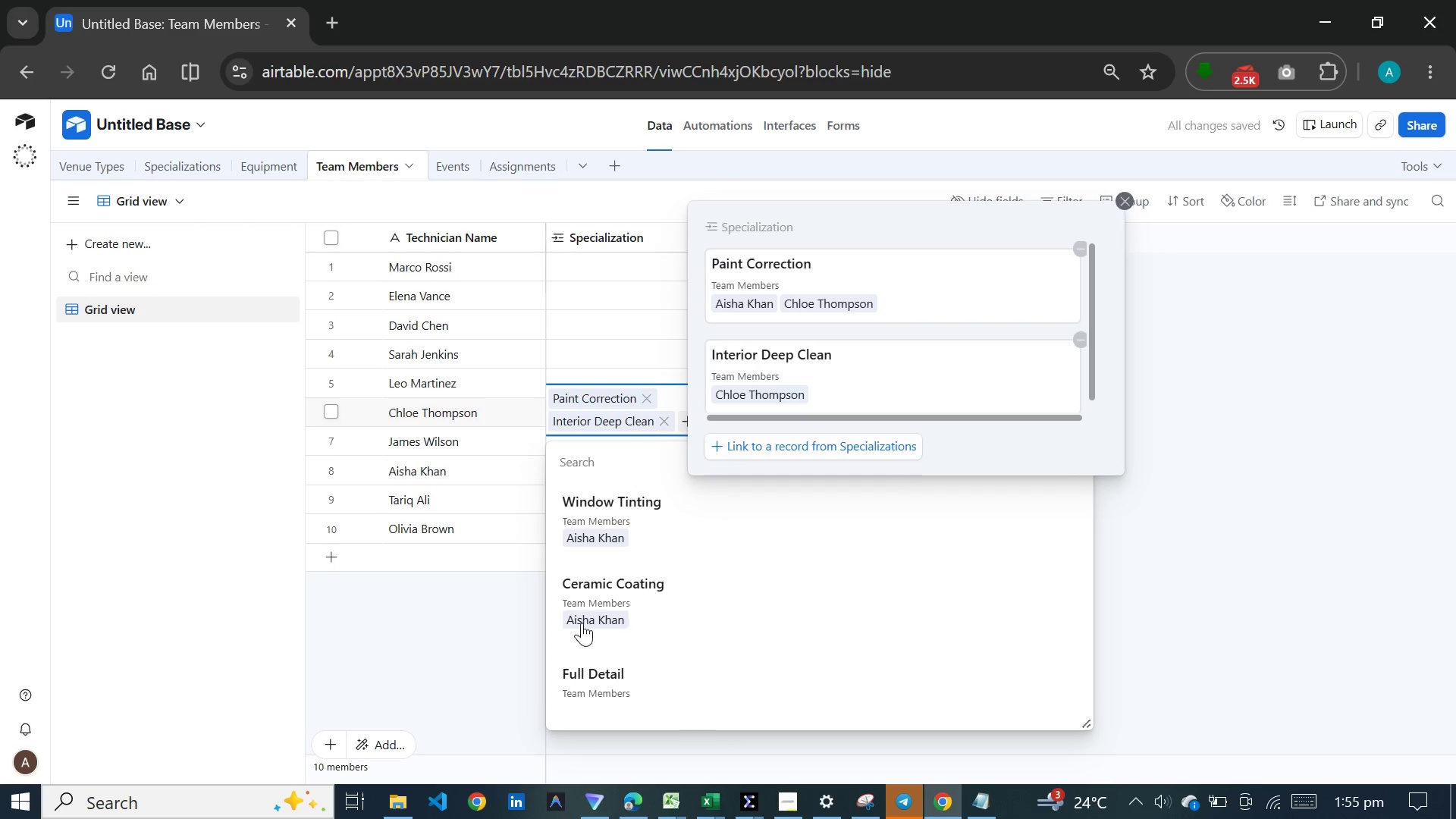 
left_click([579, 682])
 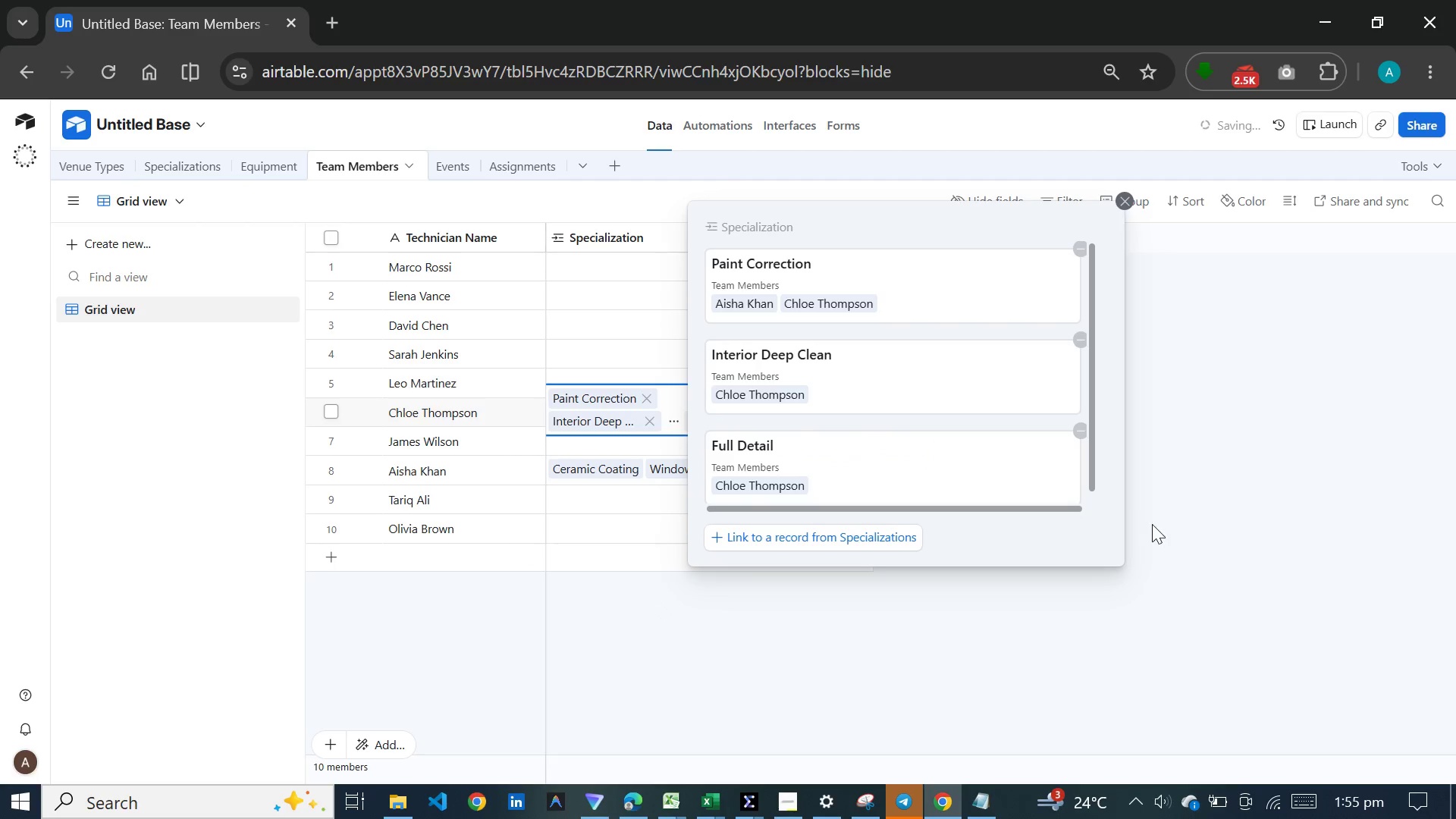 
left_click([1152, 524])
 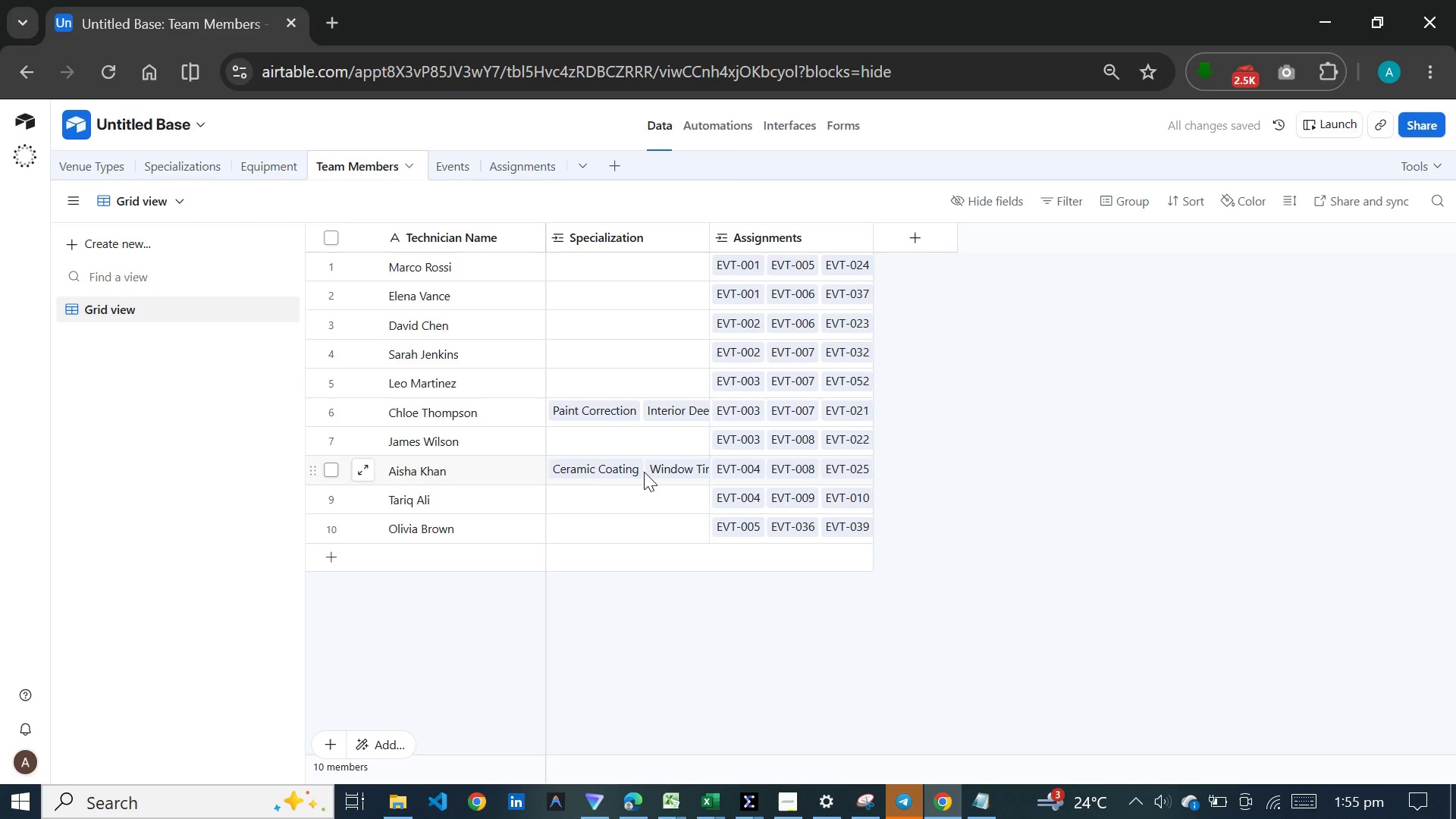 
left_click([644, 472])
 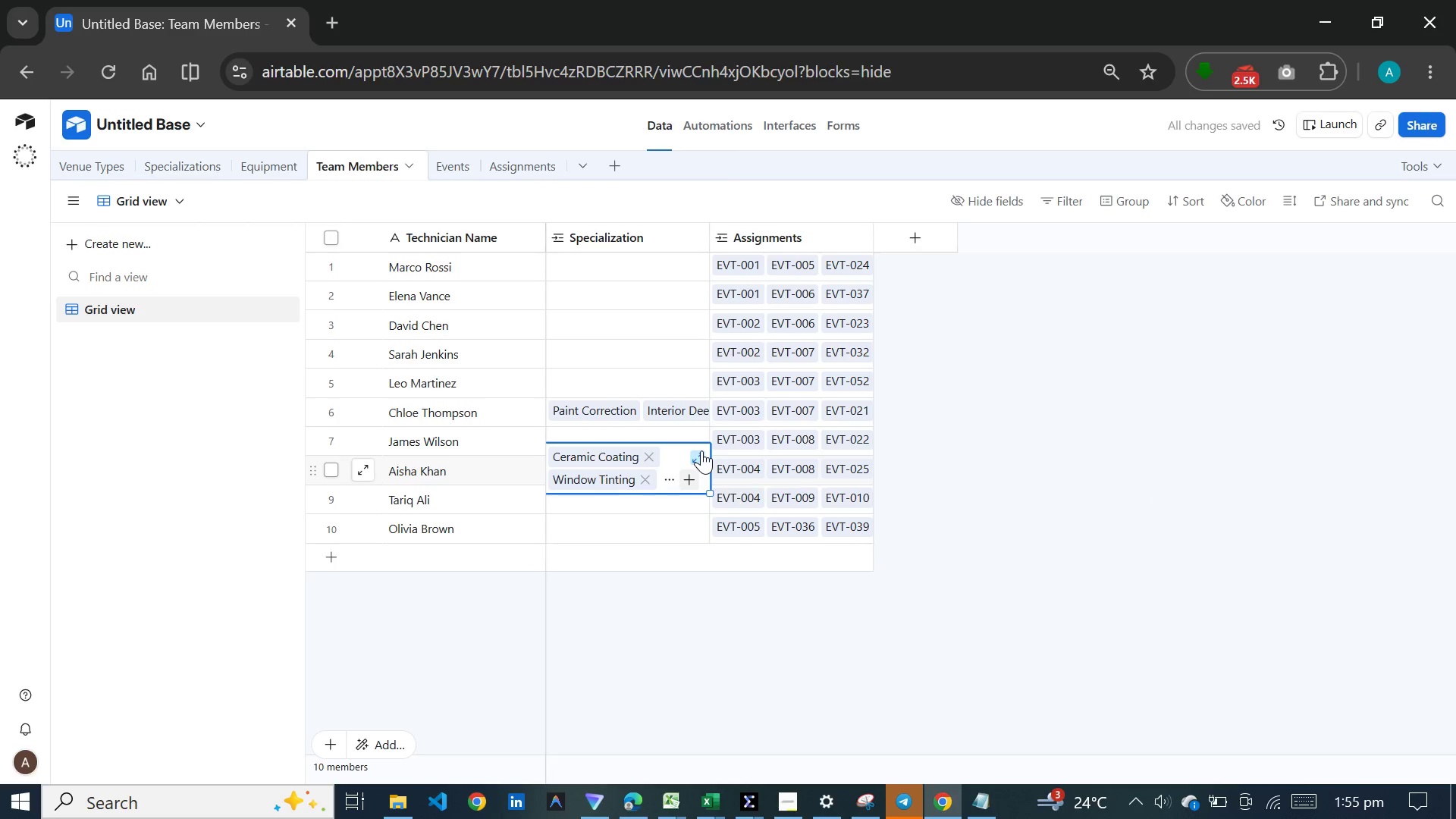 
left_click([701, 450])
 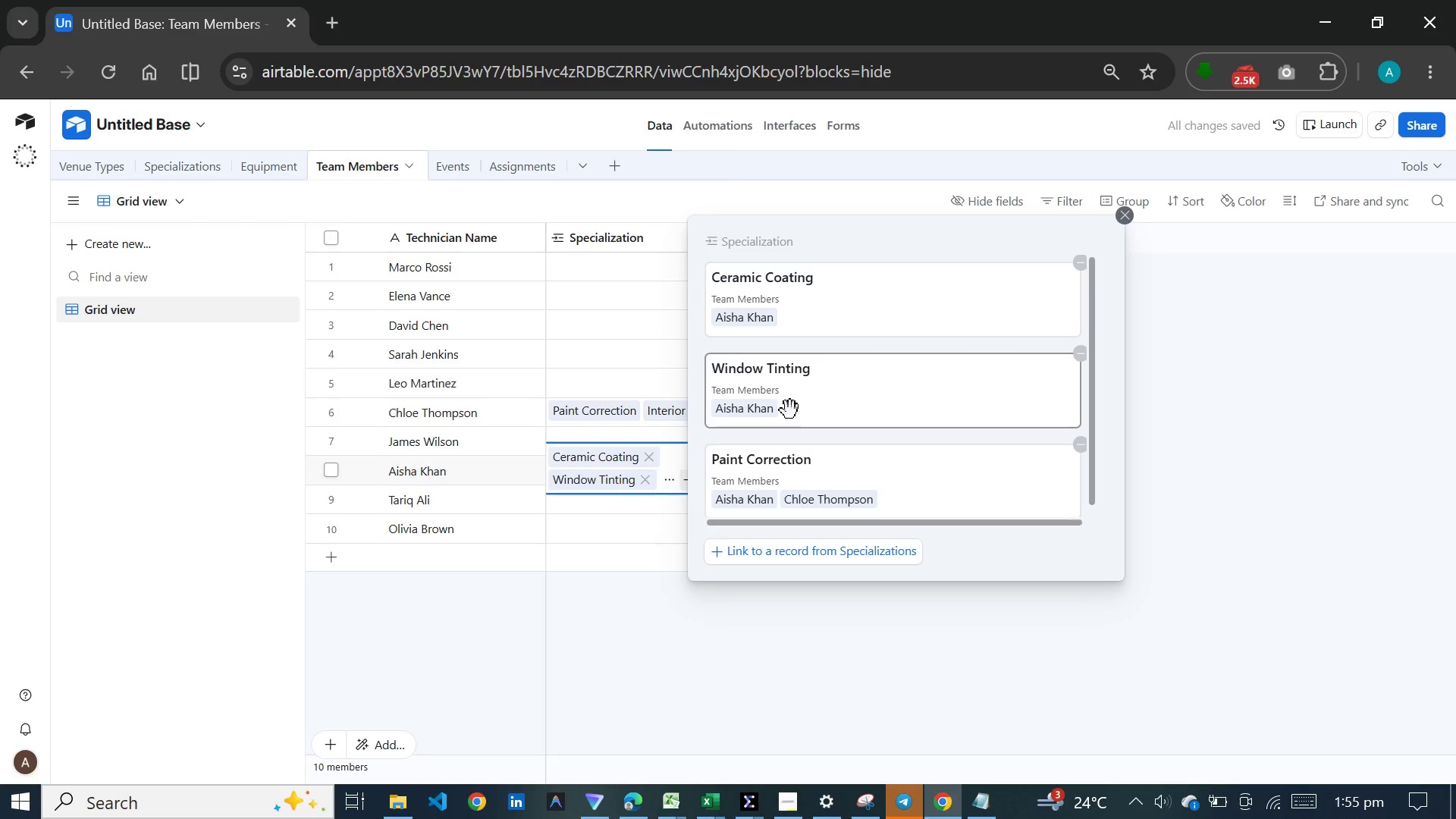 
scroll: coordinate [790, 410], scroll_direction: down, amount: 4.0
 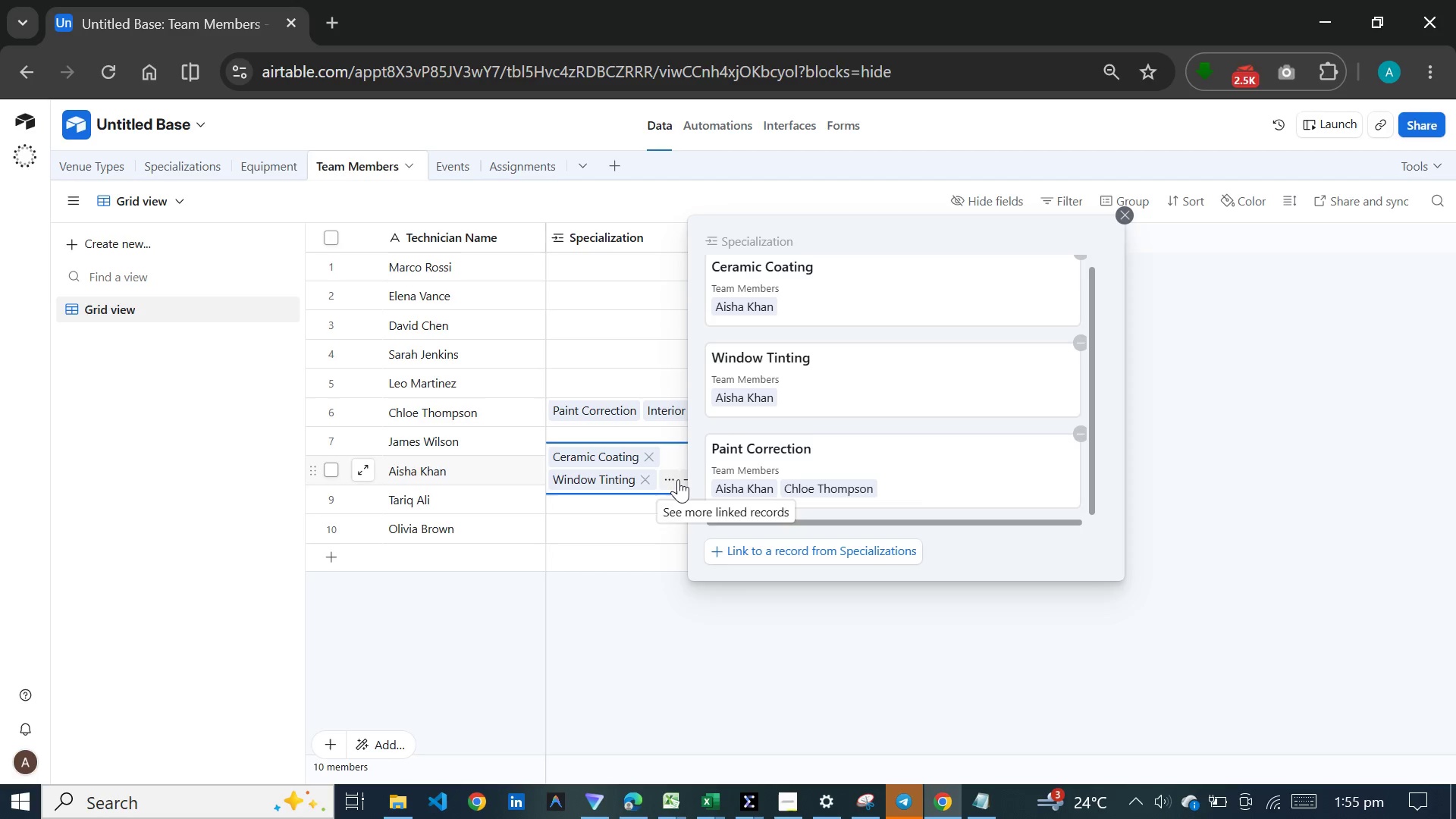 
left_click([682, 479])
 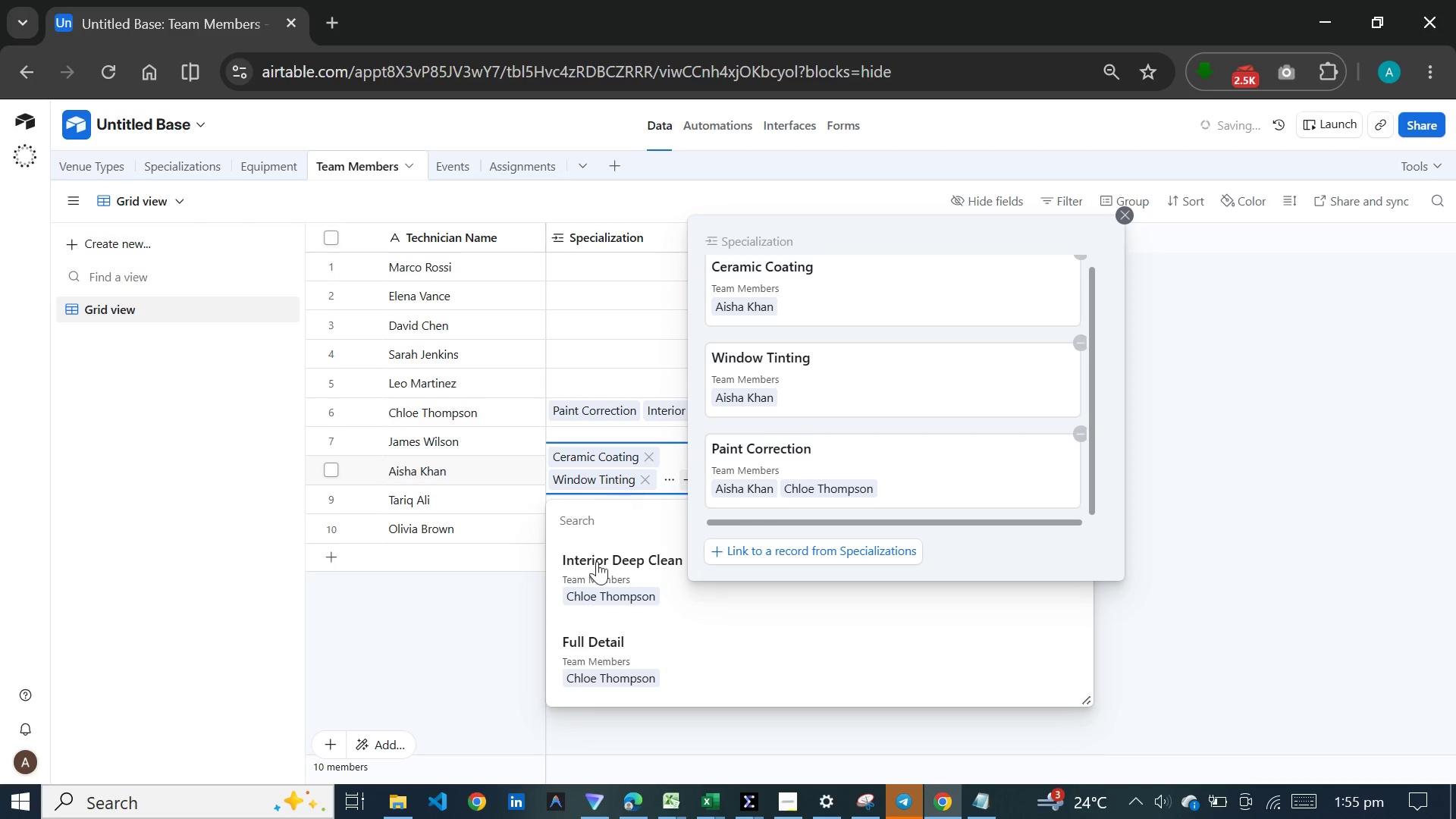 
left_click([595, 570])
 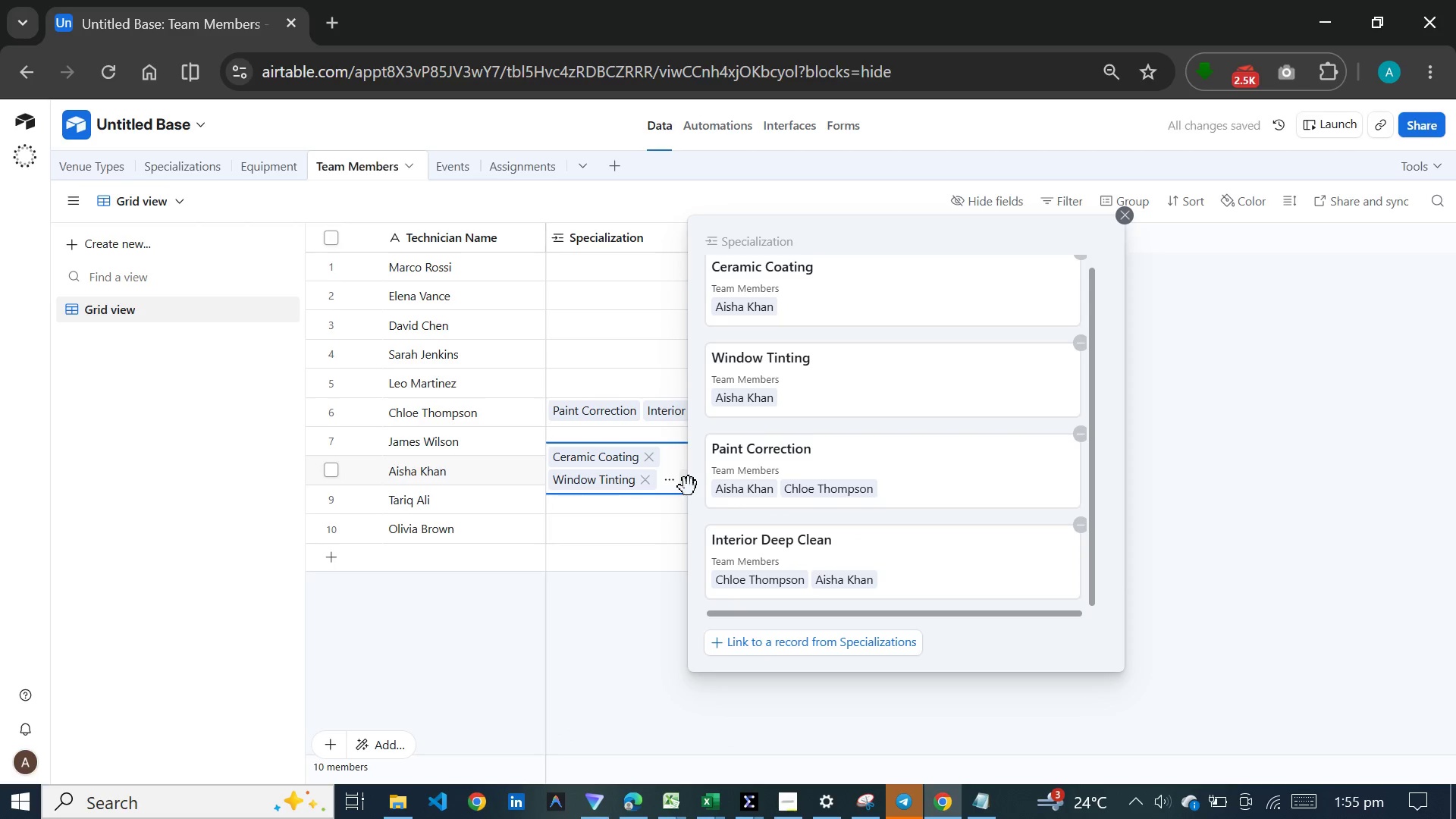 
left_click([689, 487])
 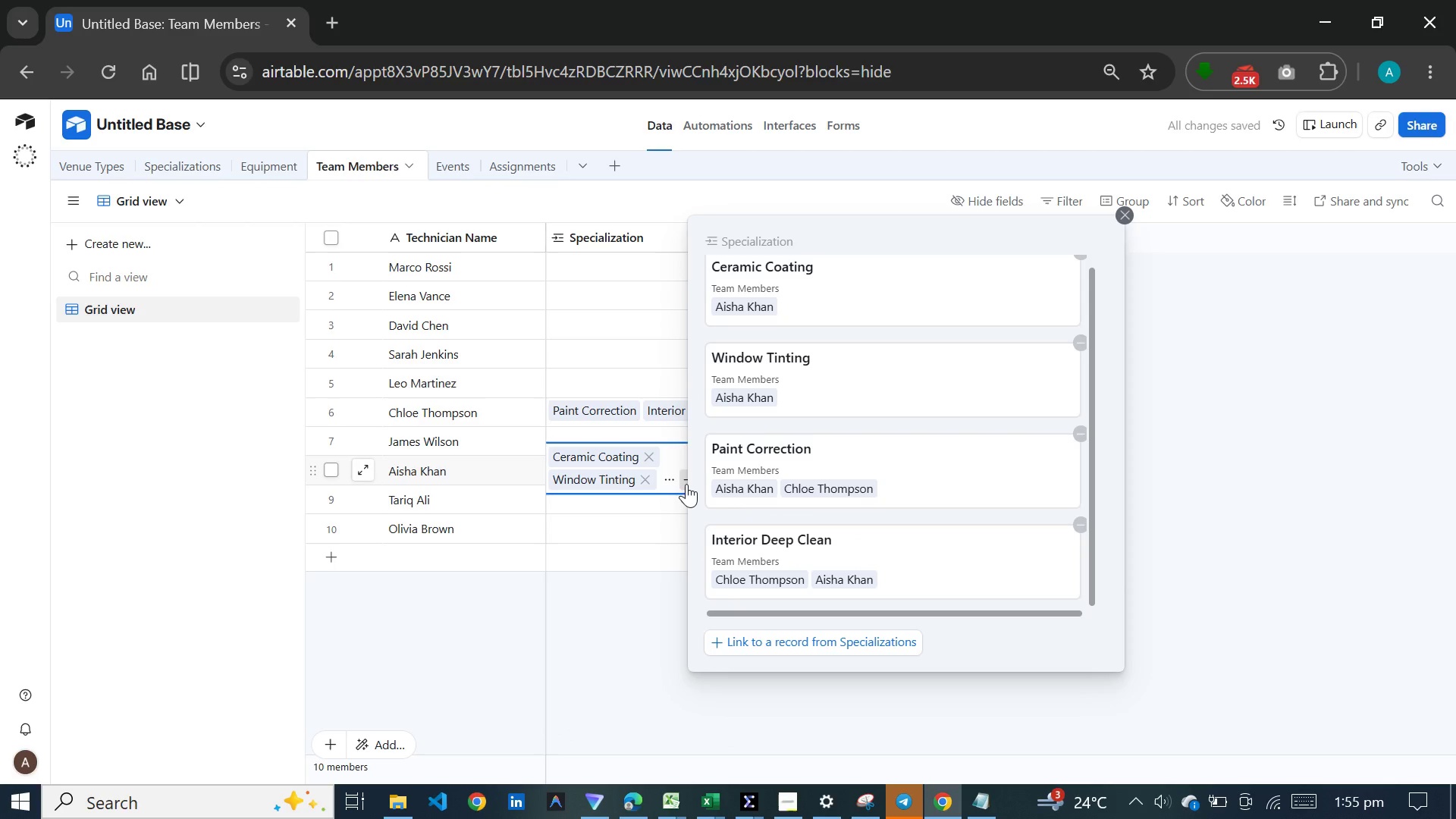 
left_click([686, 484])
 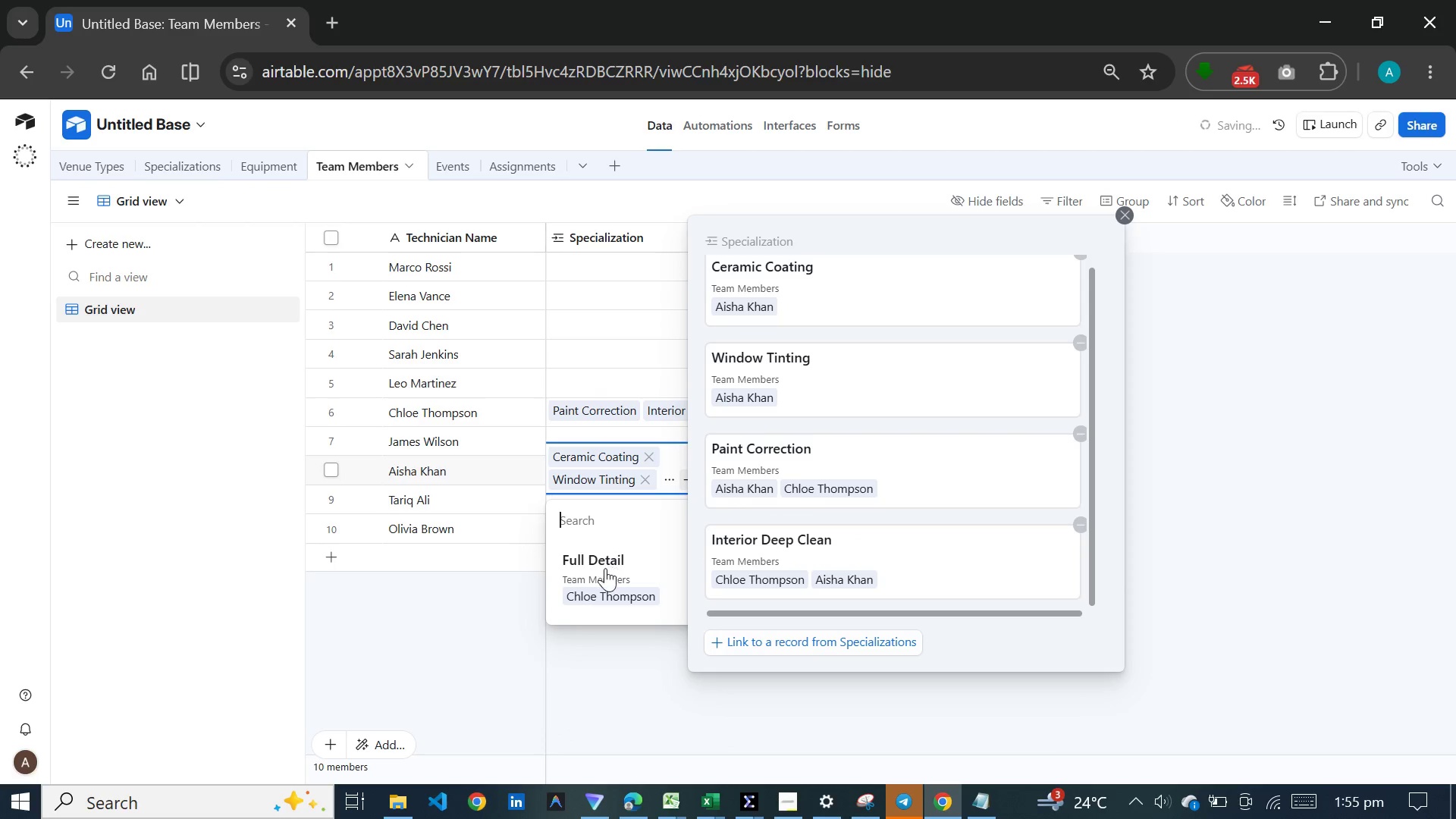 
left_click([603, 579])
 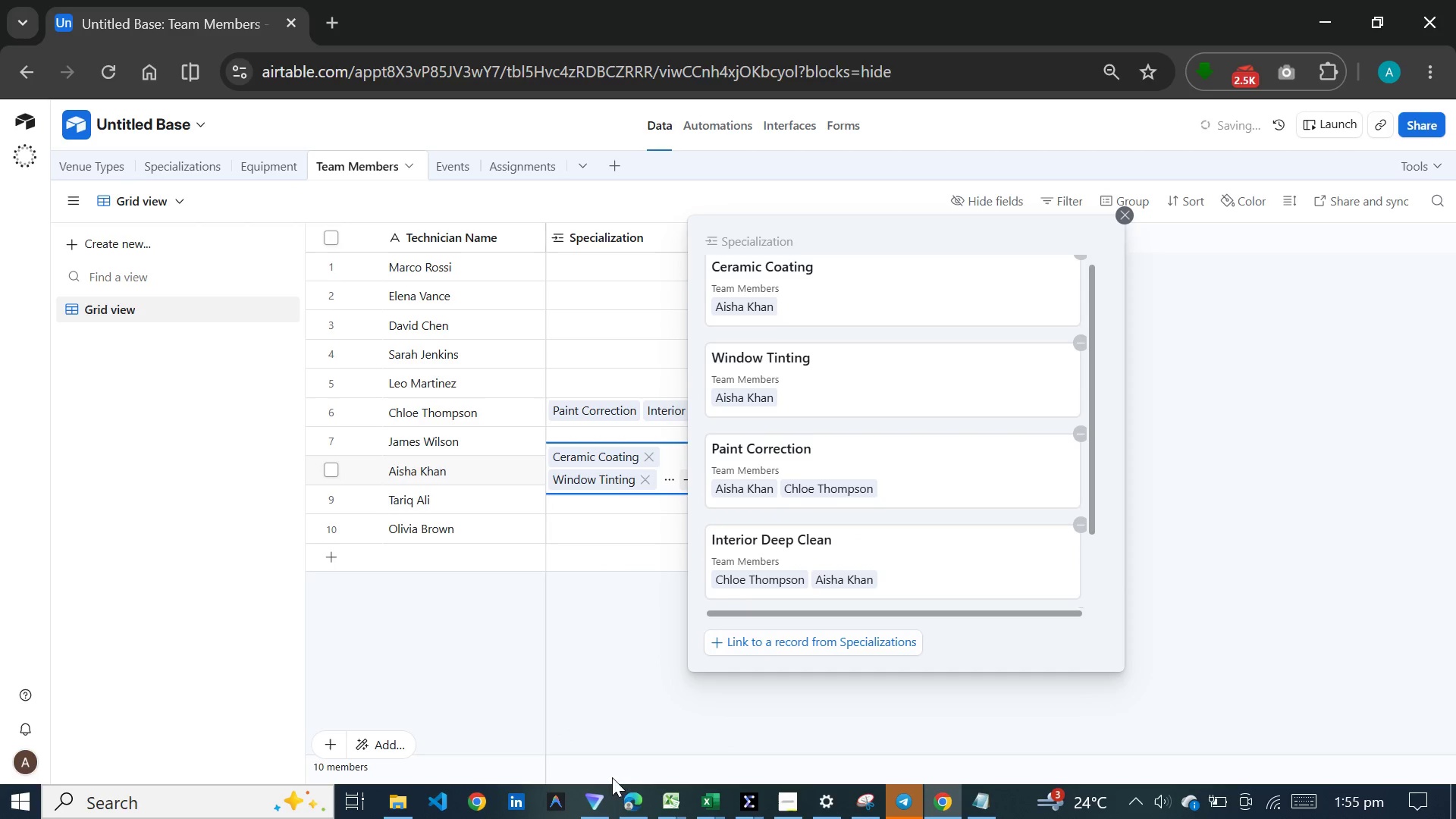 
left_click([607, 789])
 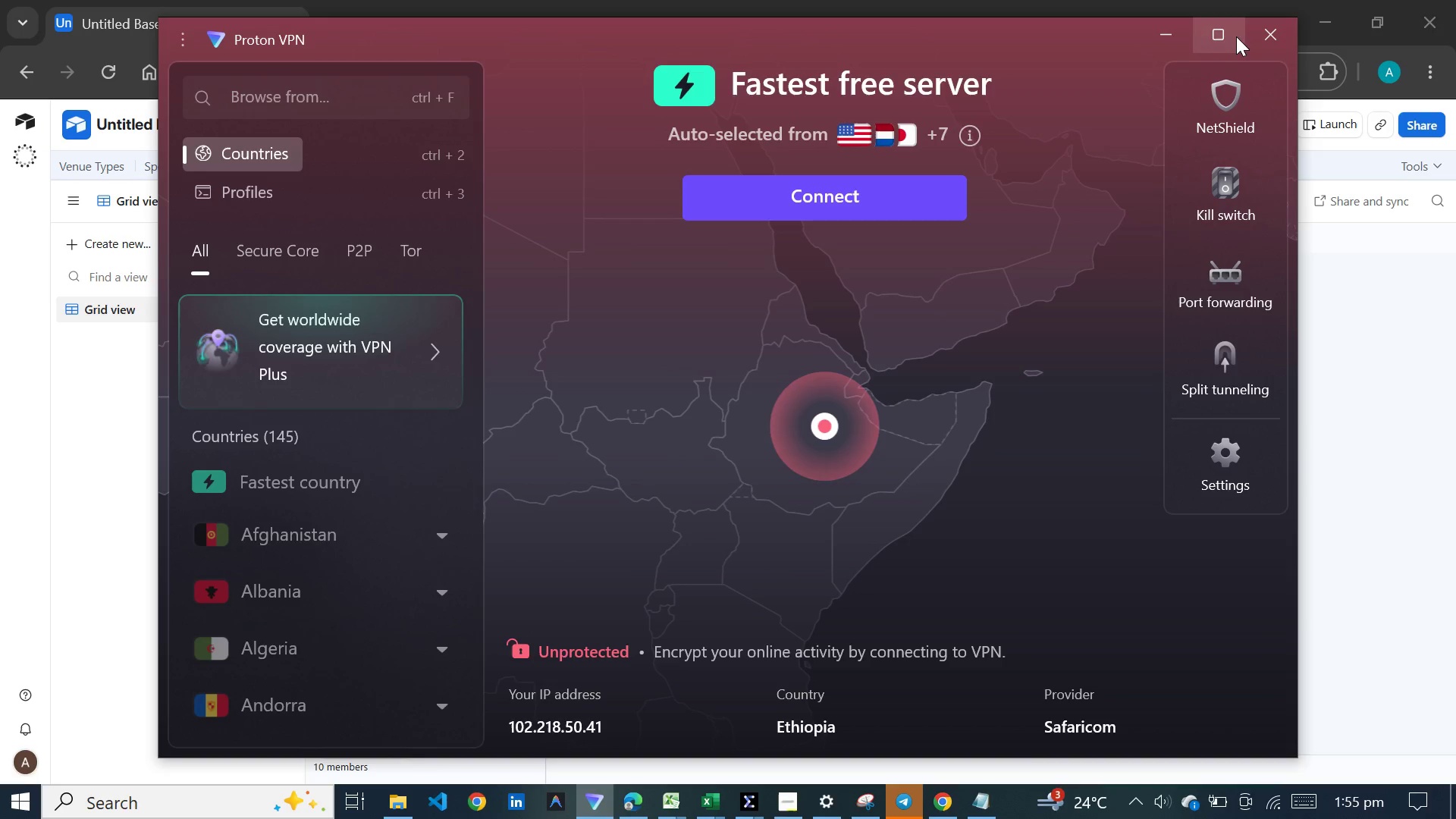 
left_click([1247, 34])
 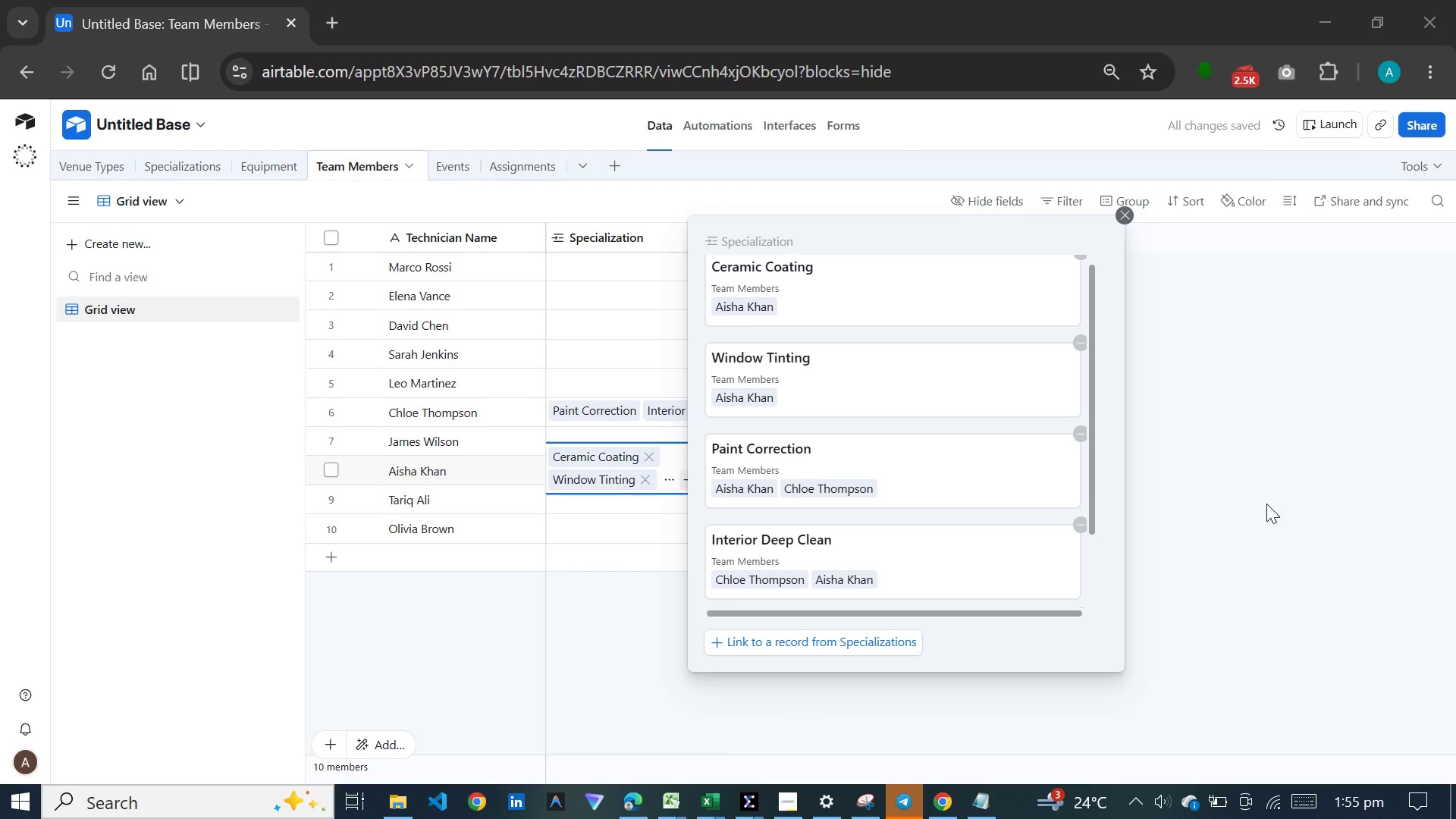 
left_click([1266, 504])
 